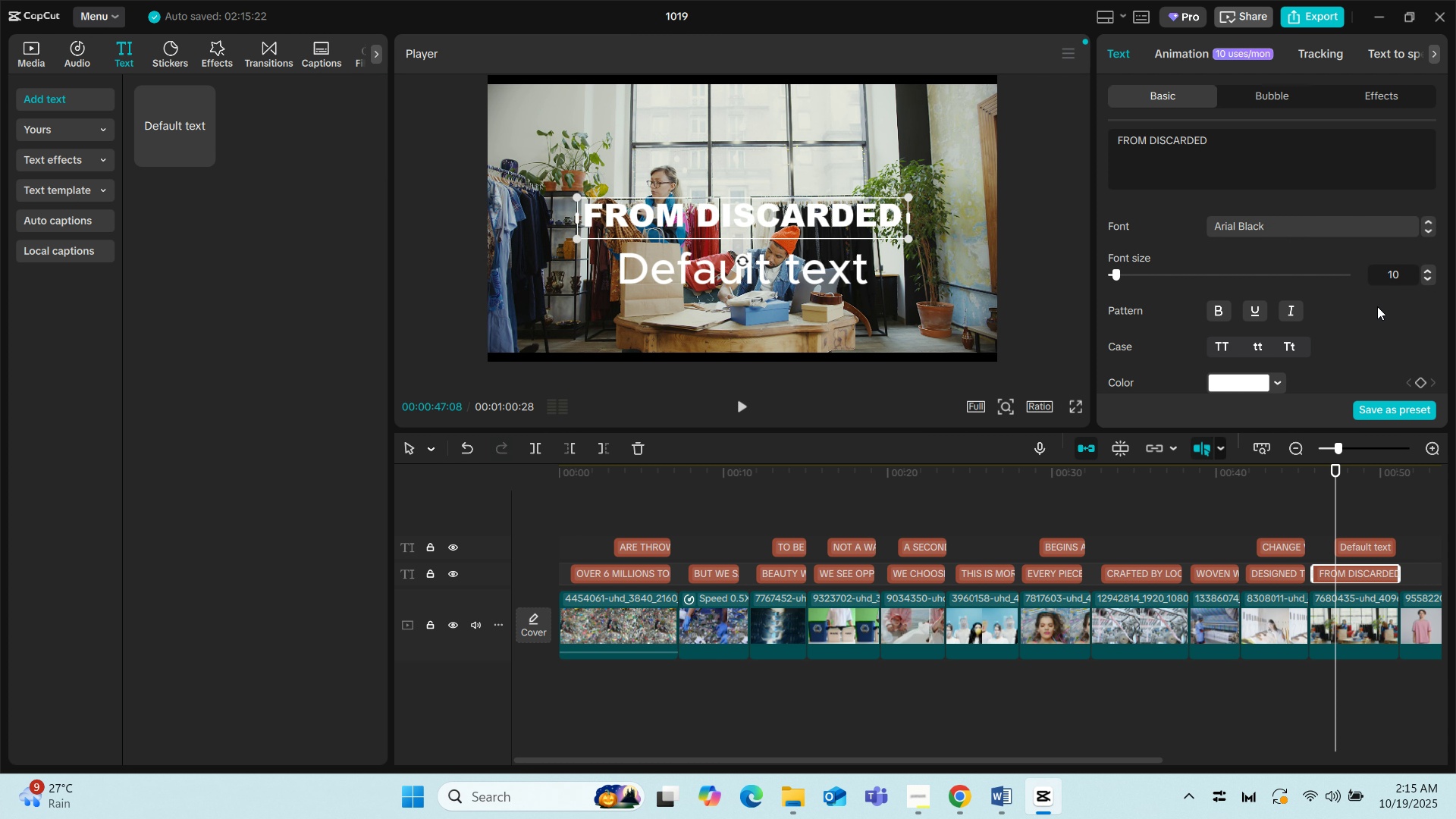 
scroll: coordinate [1352, 309], scroll_direction: down, amount: 7.0
 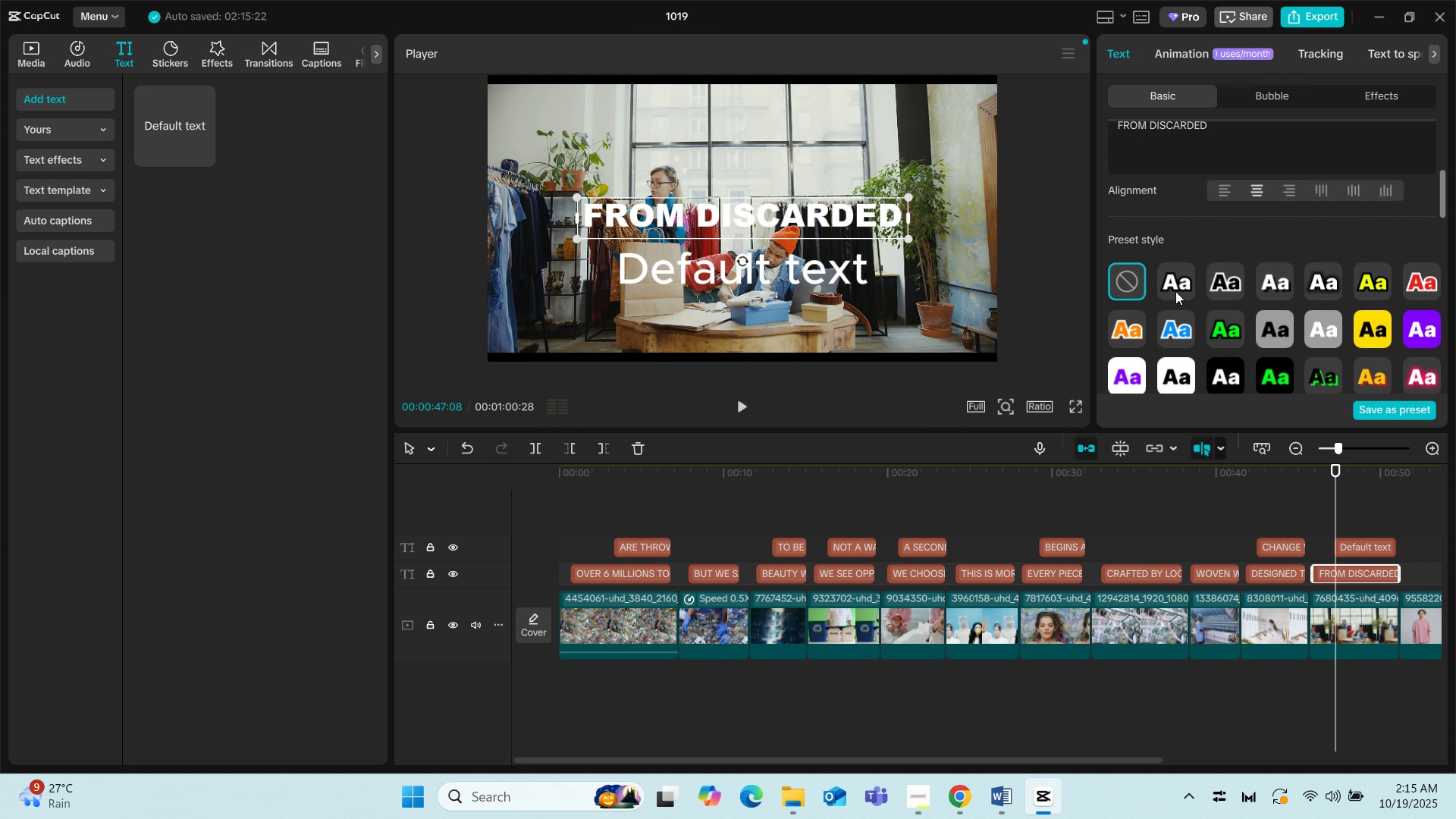 
left_click([1175, 291])
 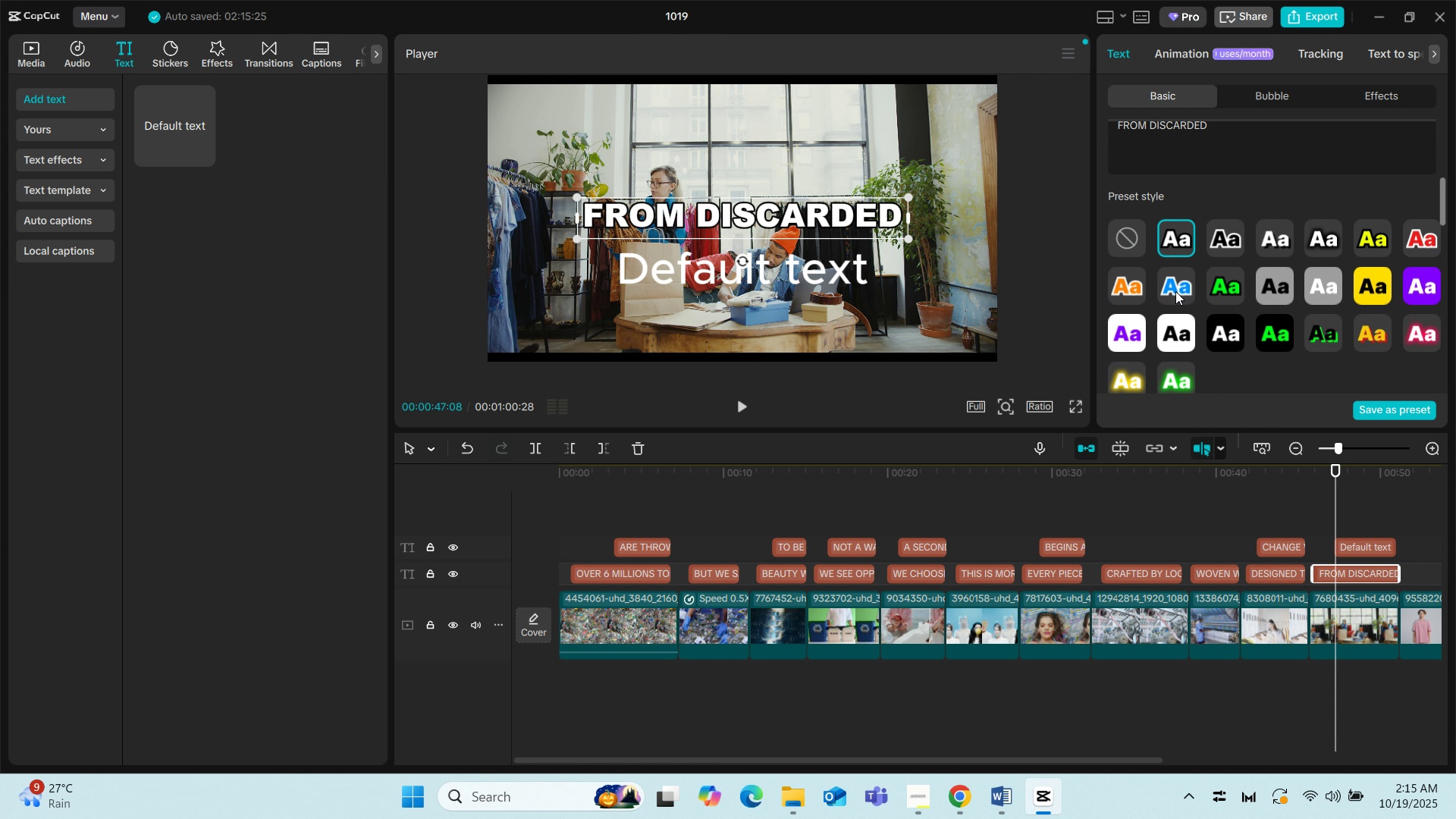 
scroll: coordinate [1175, 291], scroll_direction: down, amount: 20.0
 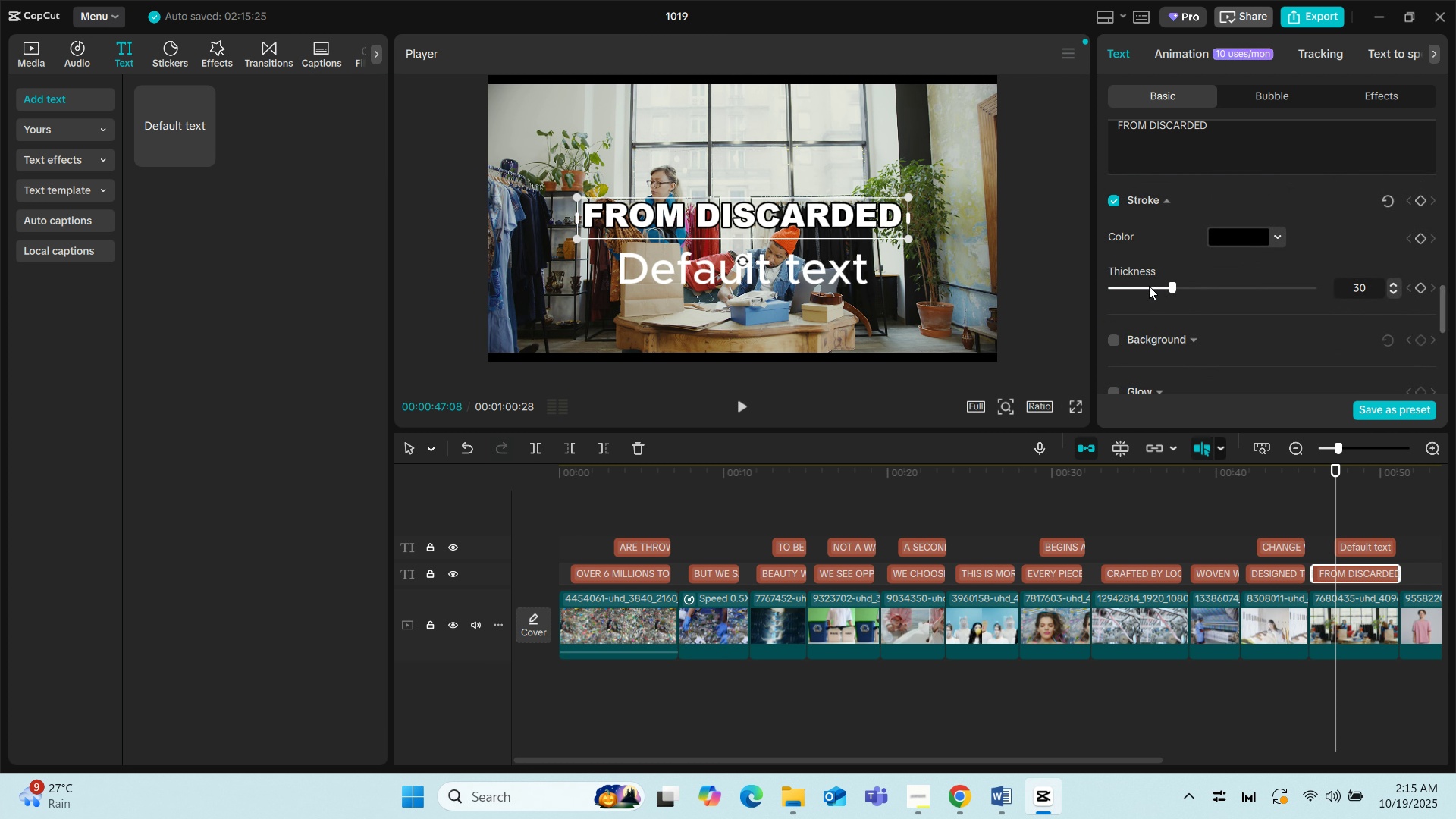 
left_click([1149, 286])
 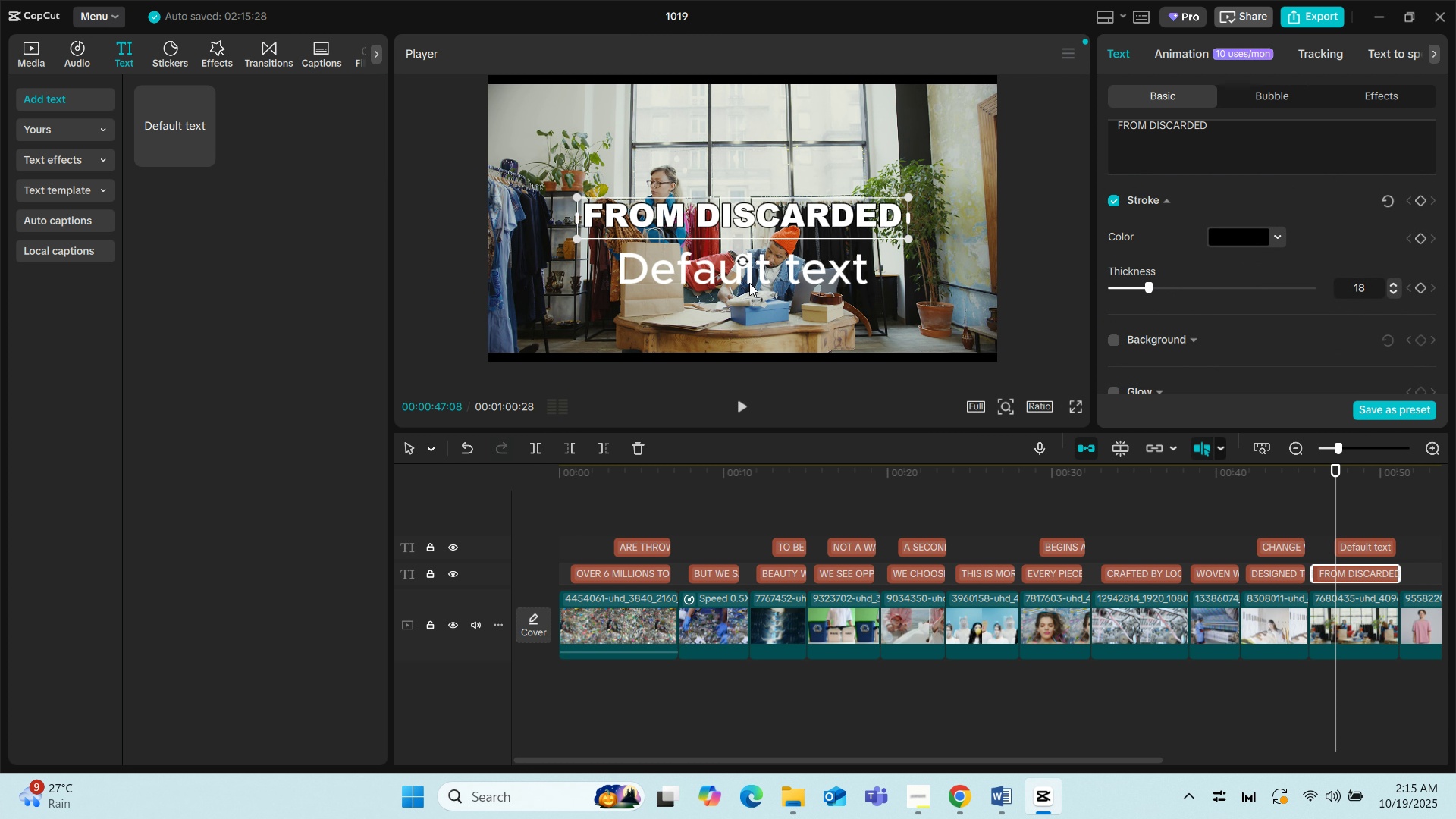 
left_click([749, 283])
 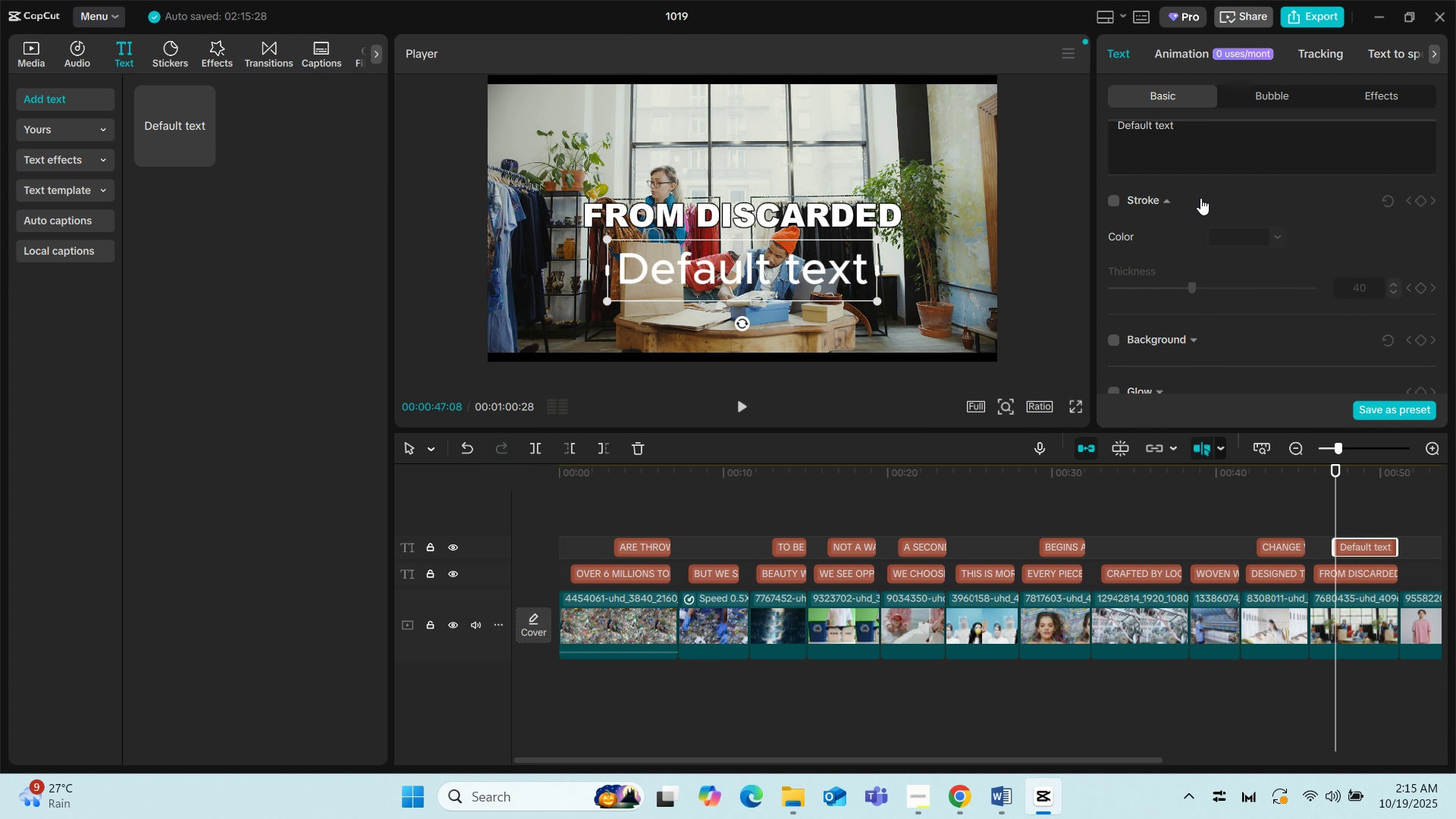 
scroll: coordinate [1200, 198], scroll_direction: up, amount: 3.0
 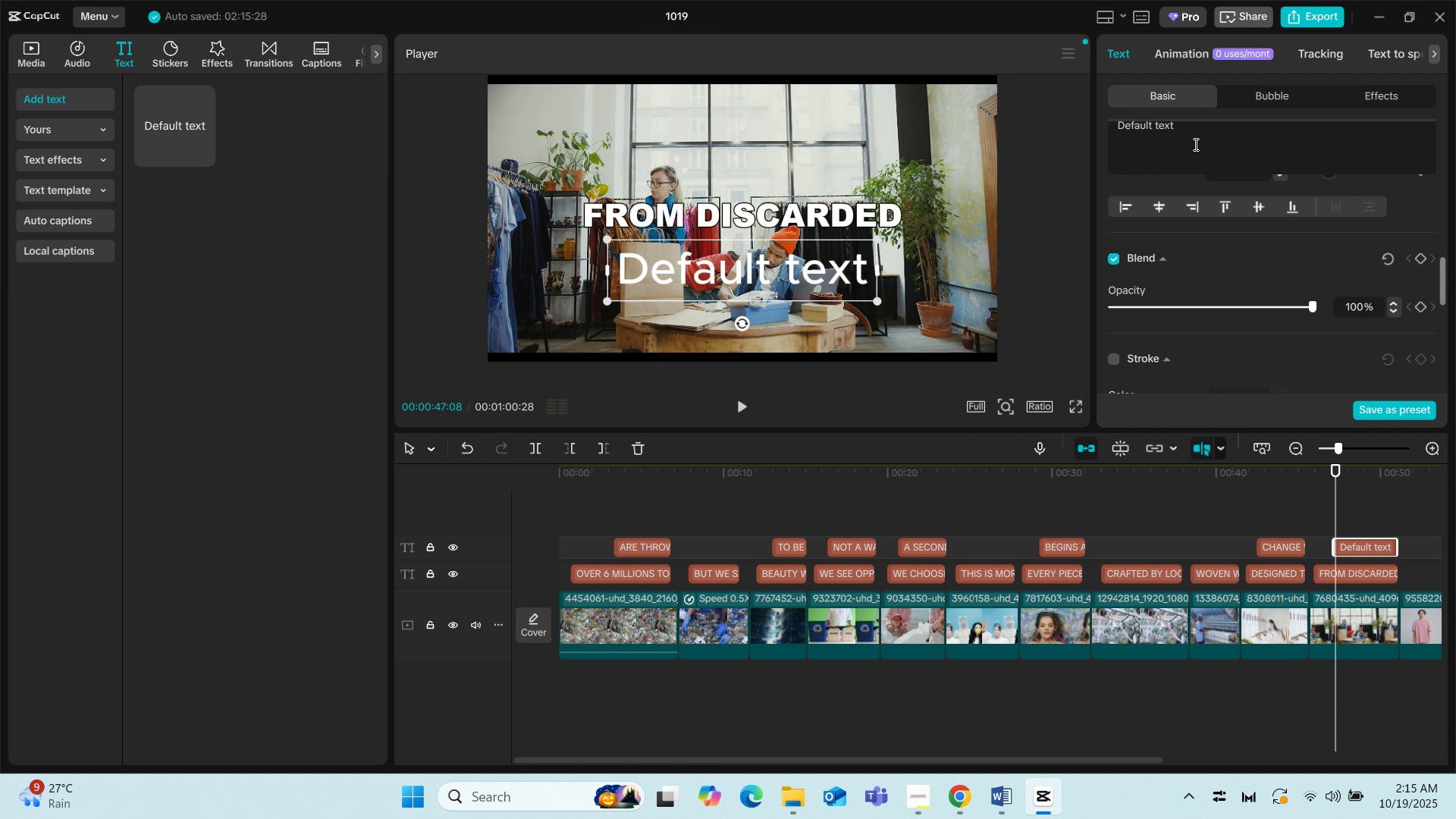 
left_click([1194, 144])
 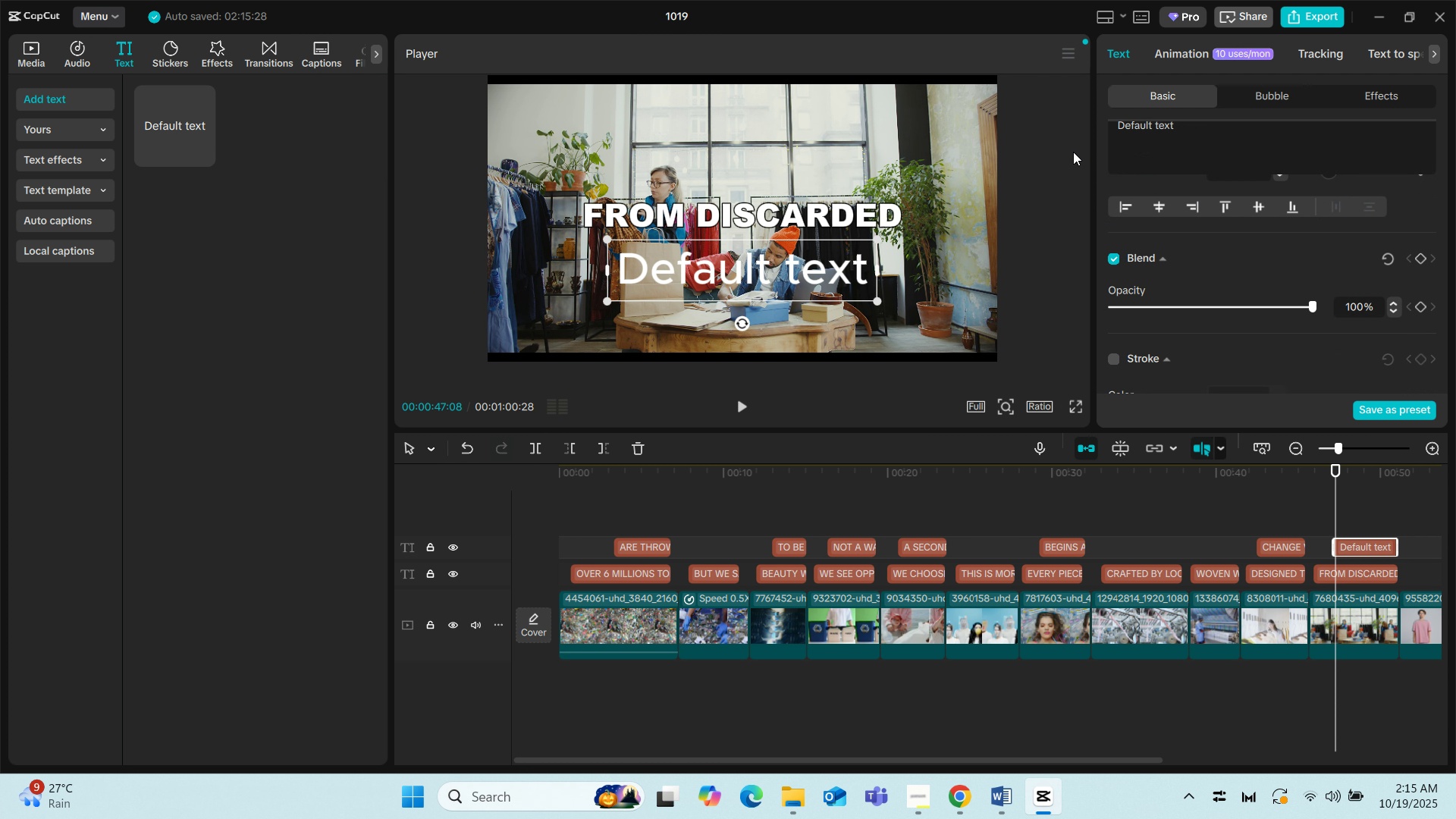 
hold_key(key=Backspace, duration=1.43)
 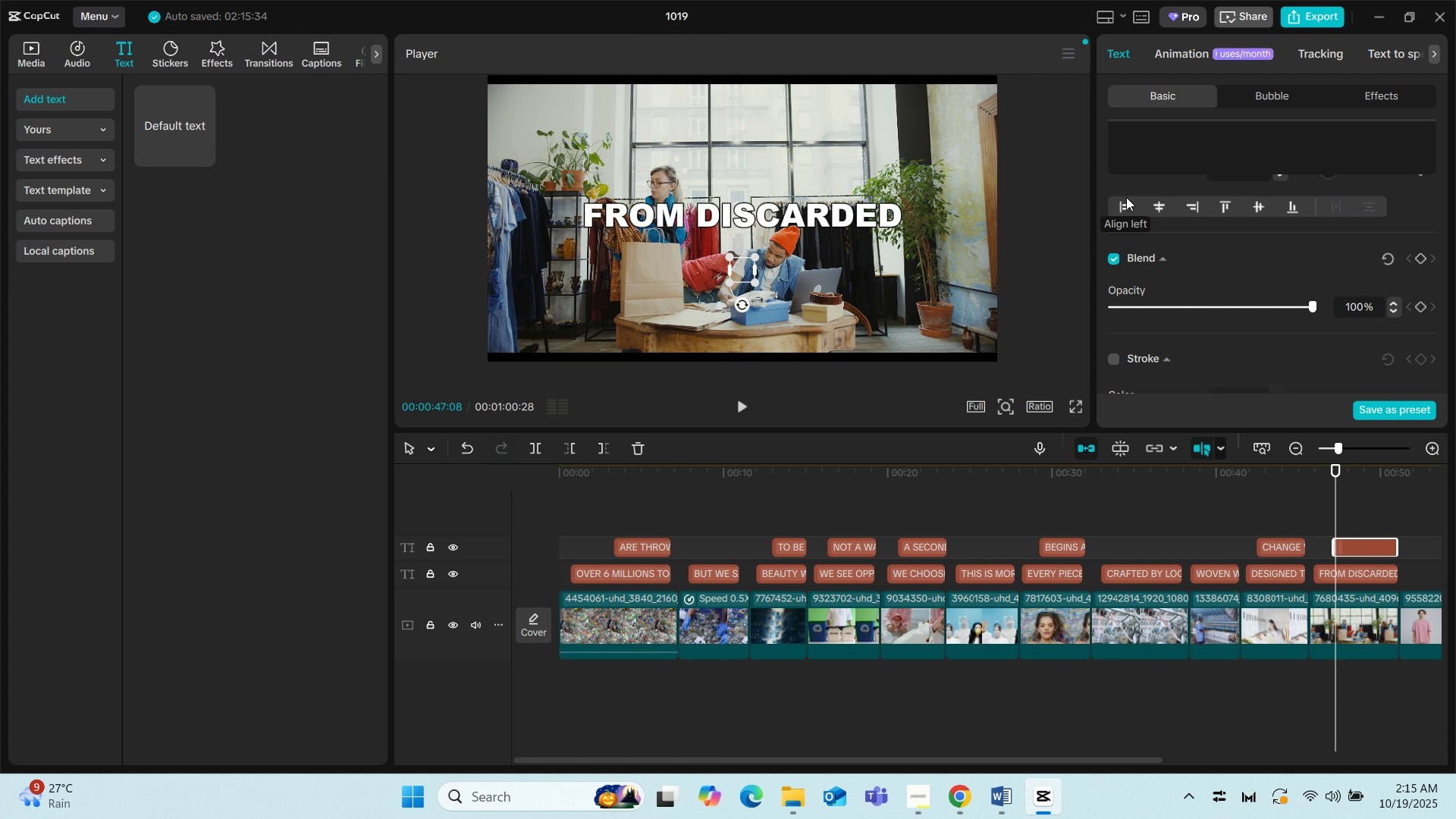 
wait(9.23)
 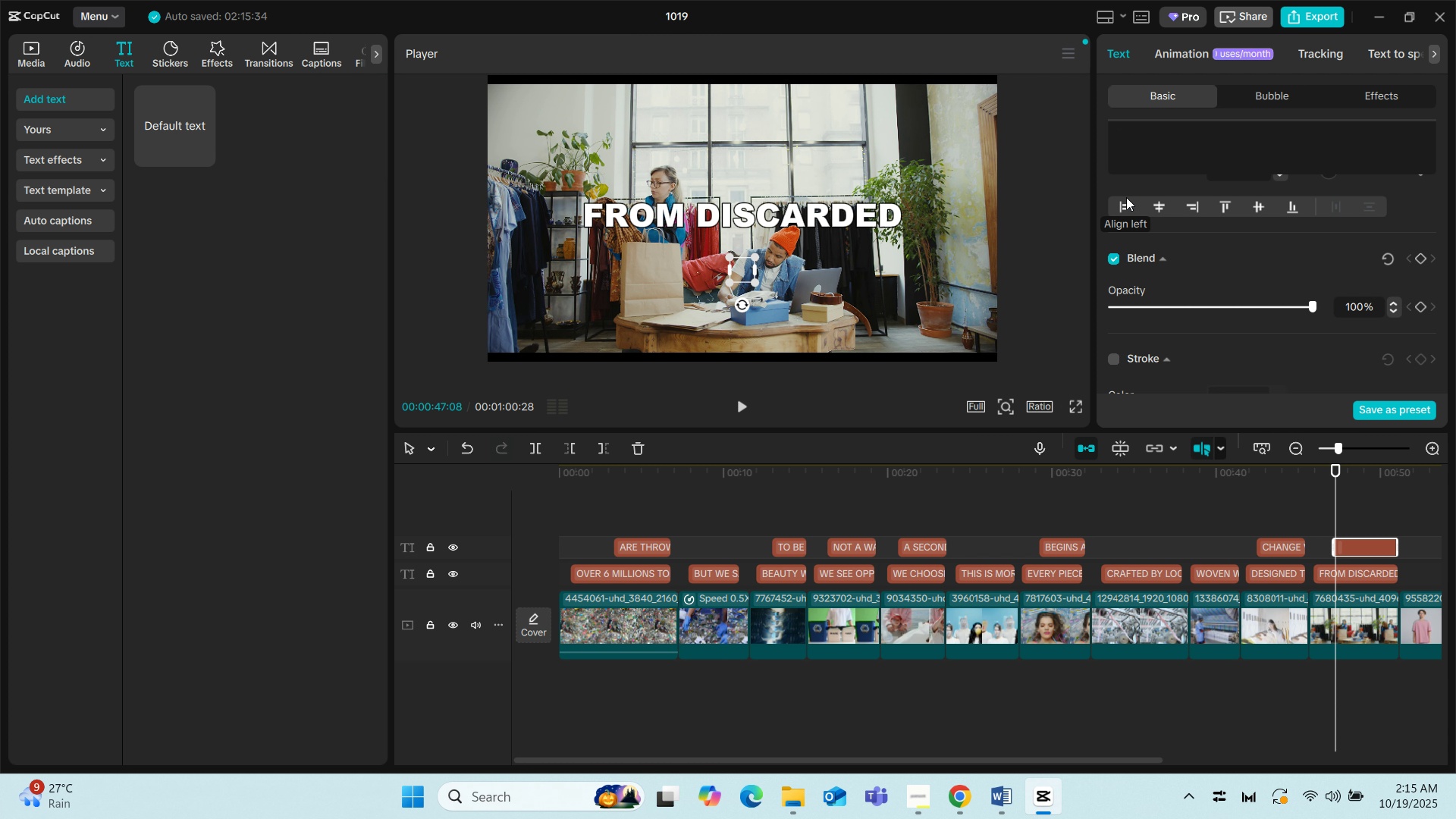 
left_click([1362, 543])
 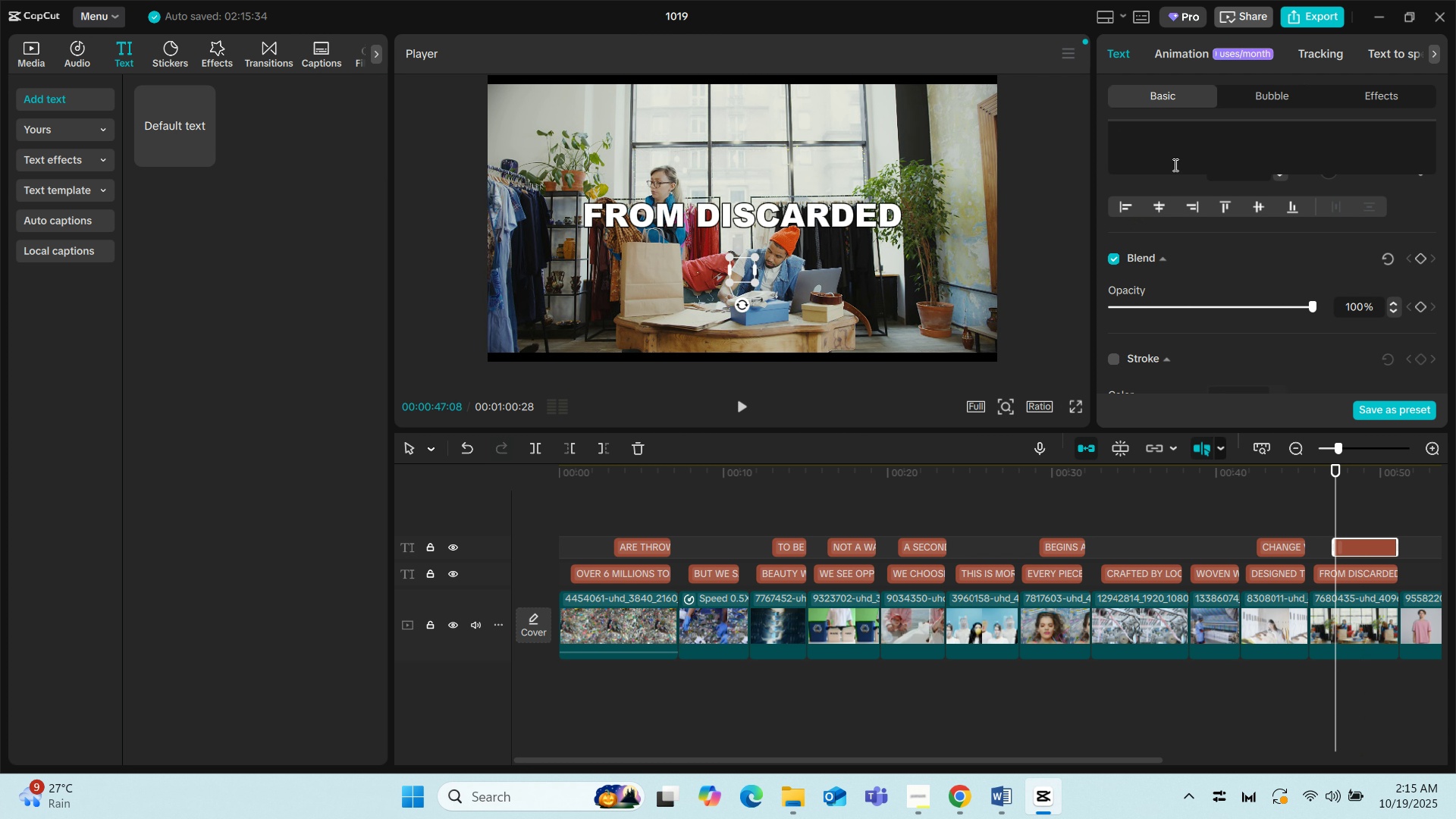 
scroll: coordinate [1174, 165], scroll_direction: up, amount: 3.0
 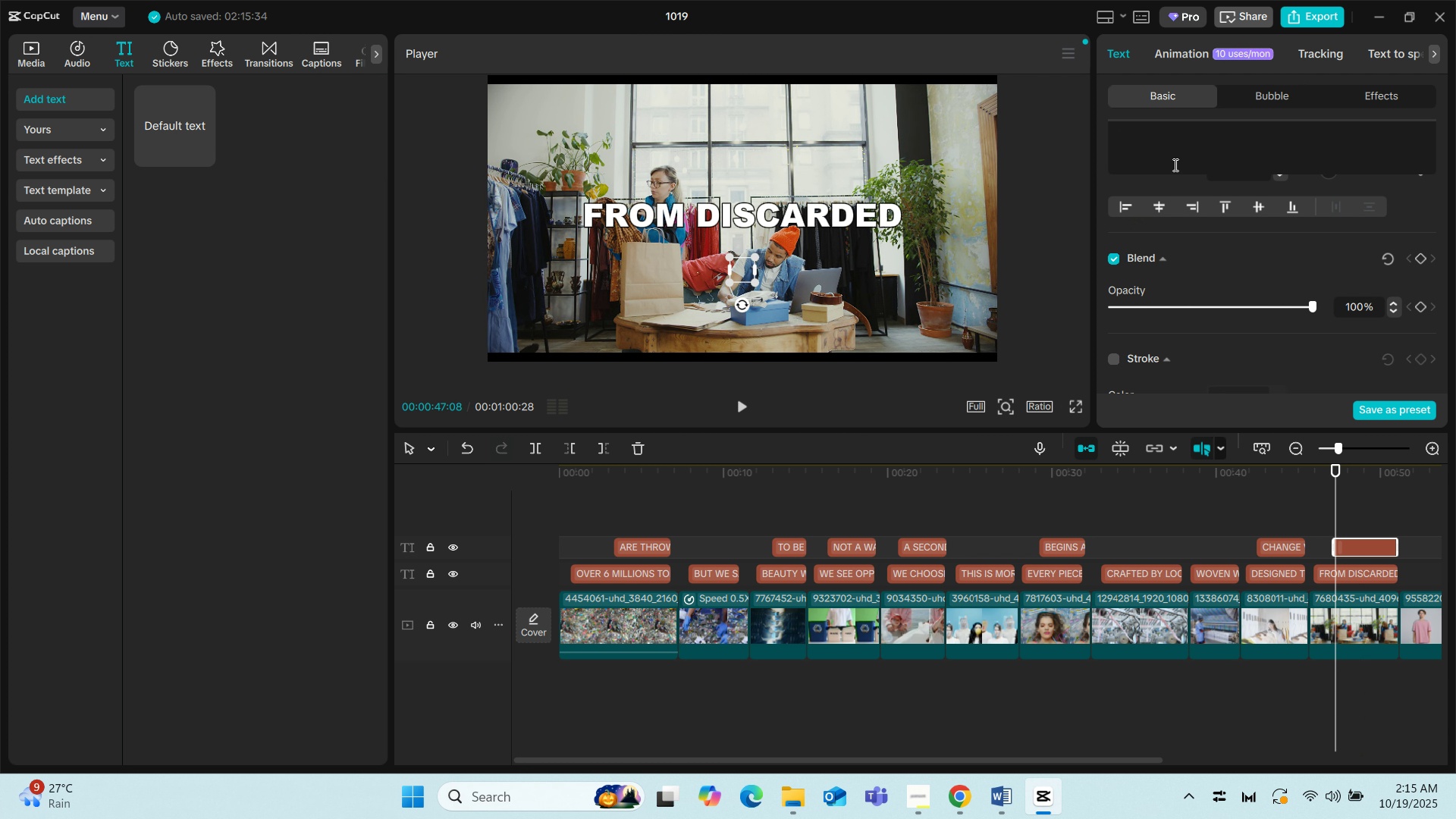 
left_click([1174, 165])
 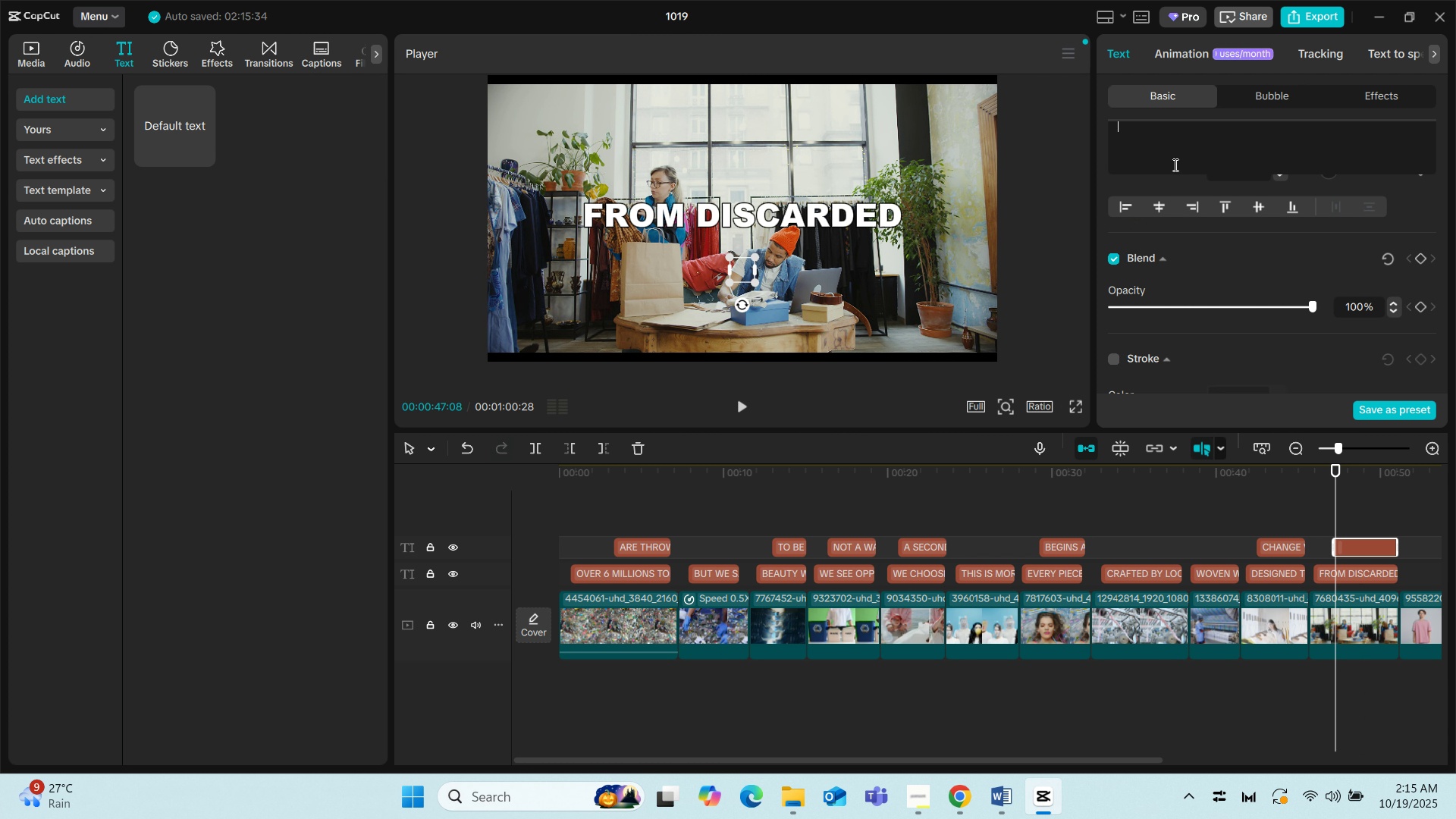 
type(TO)
 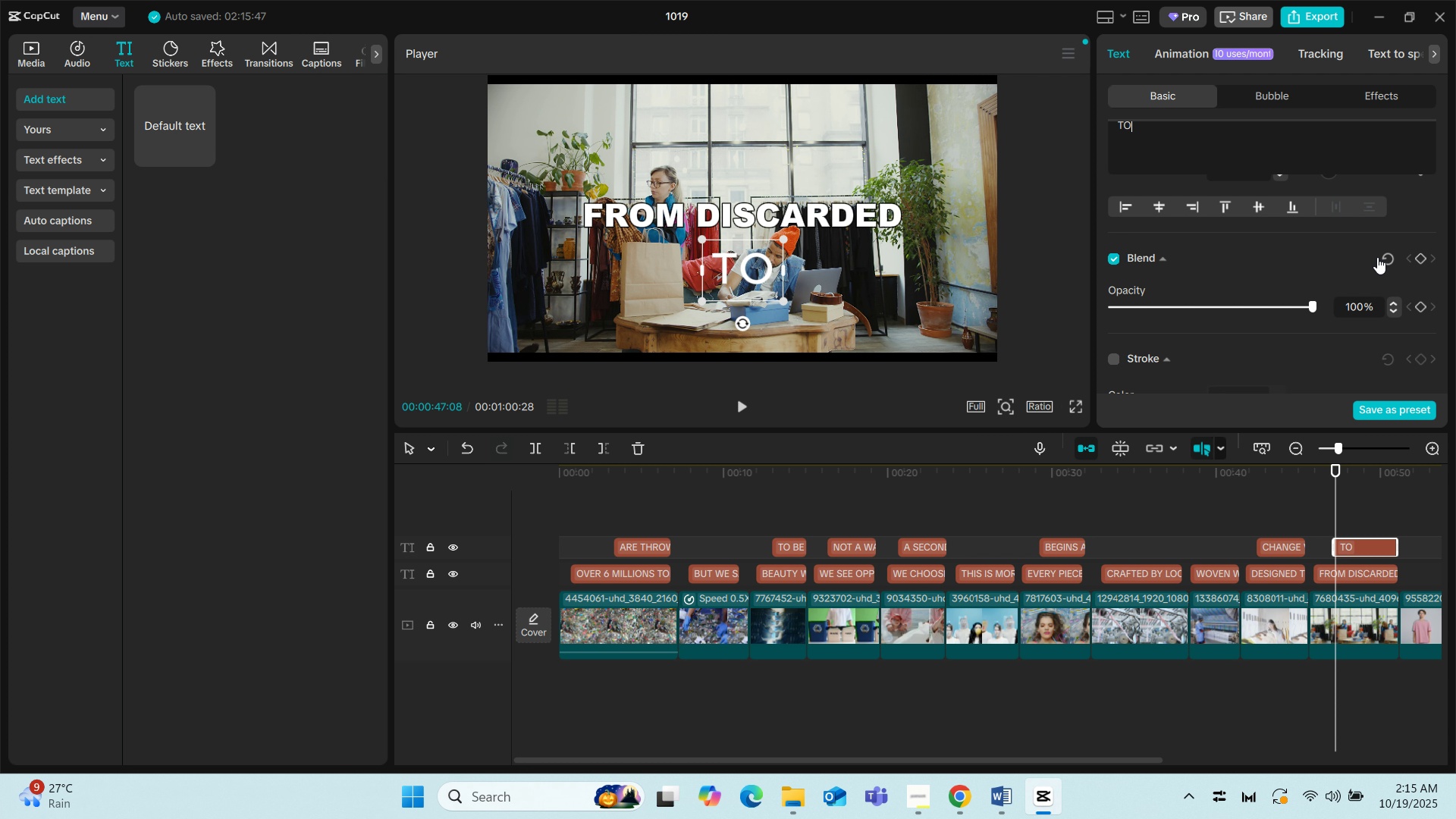 
scroll: coordinate [1415, 241], scroll_direction: up, amount: 8.0
 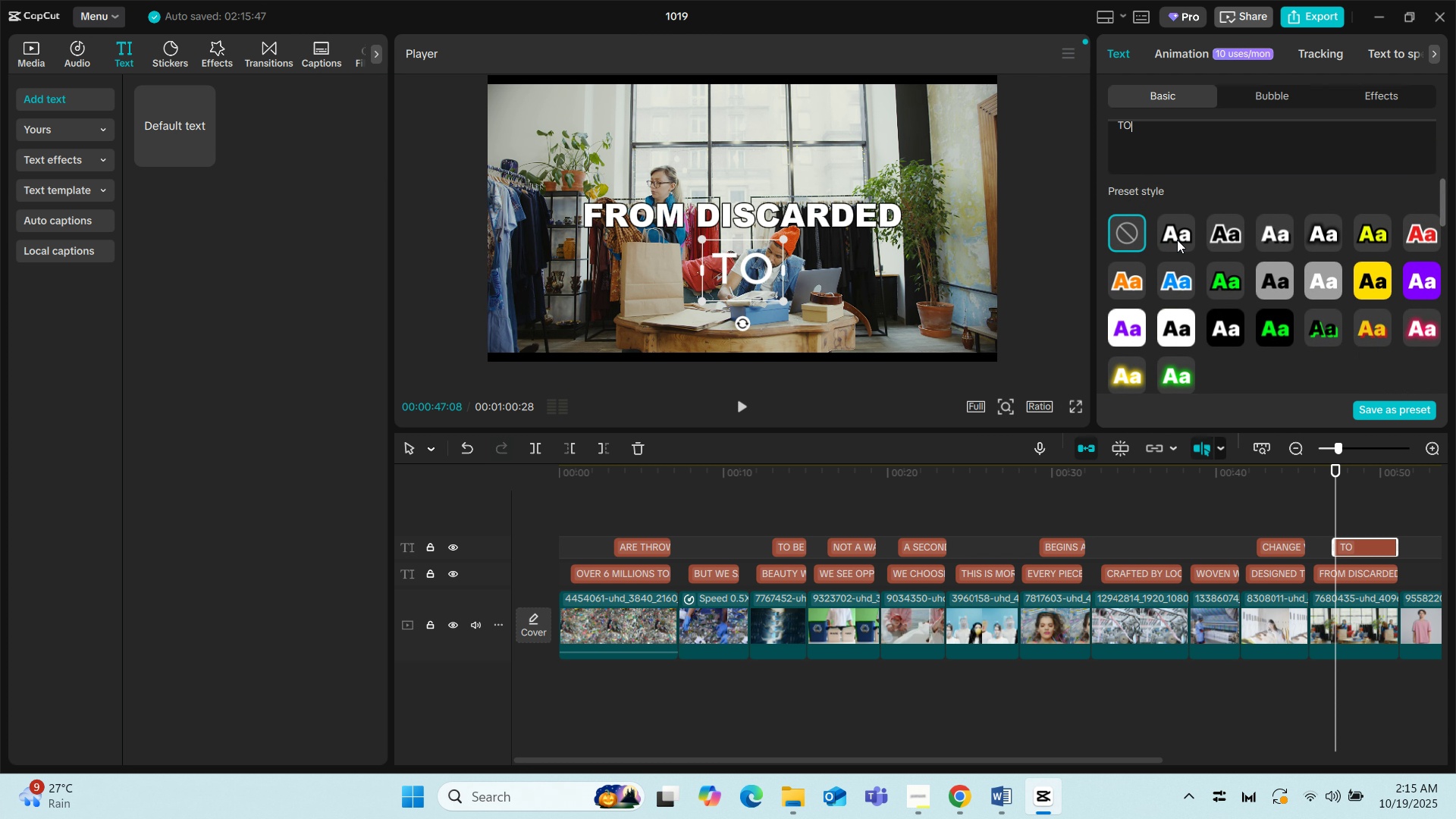 
left_click([1177, 240])
 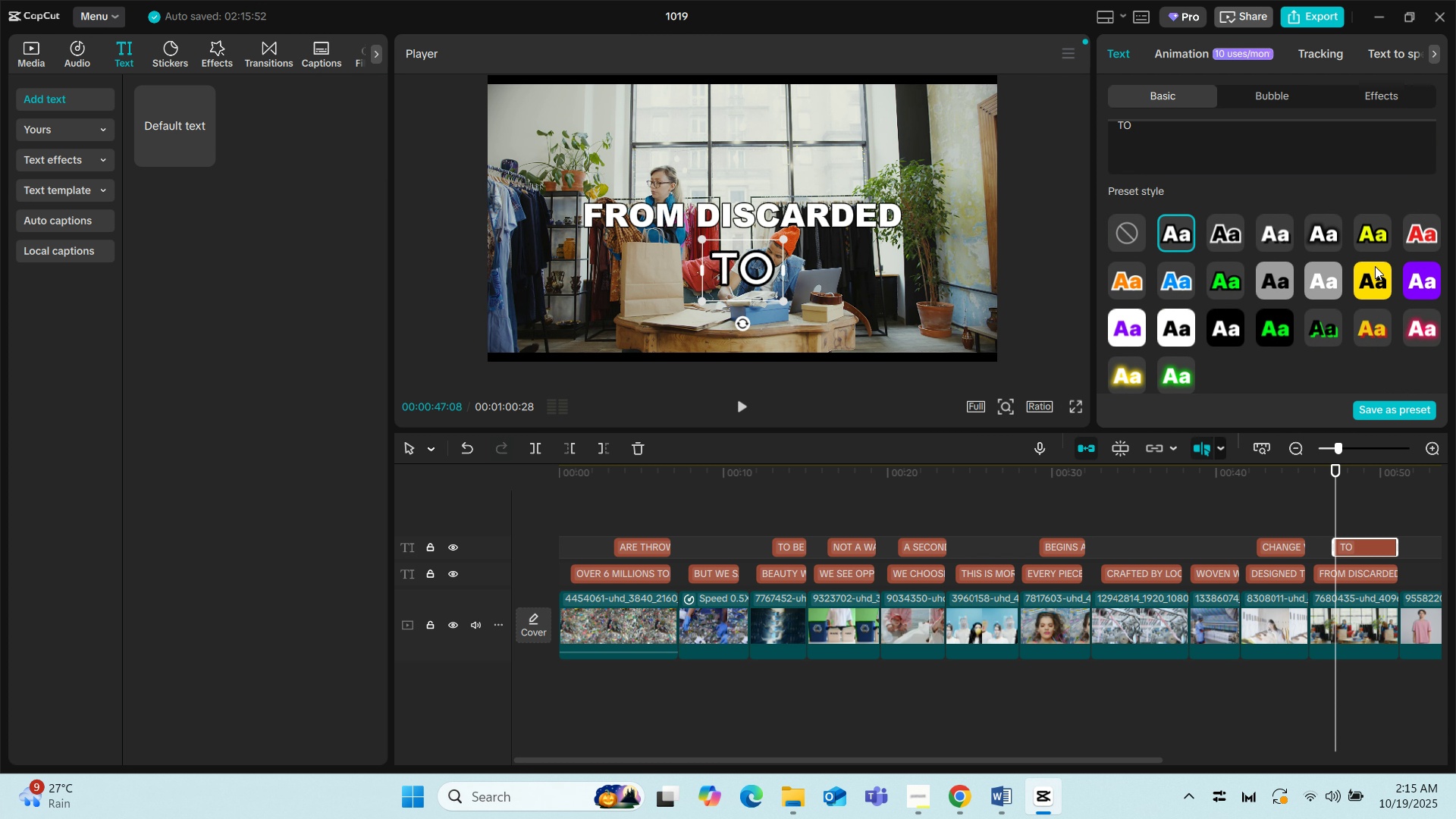 
scroll: coordinate [1197, 302], scroll_direction: down, amount: 12.0
 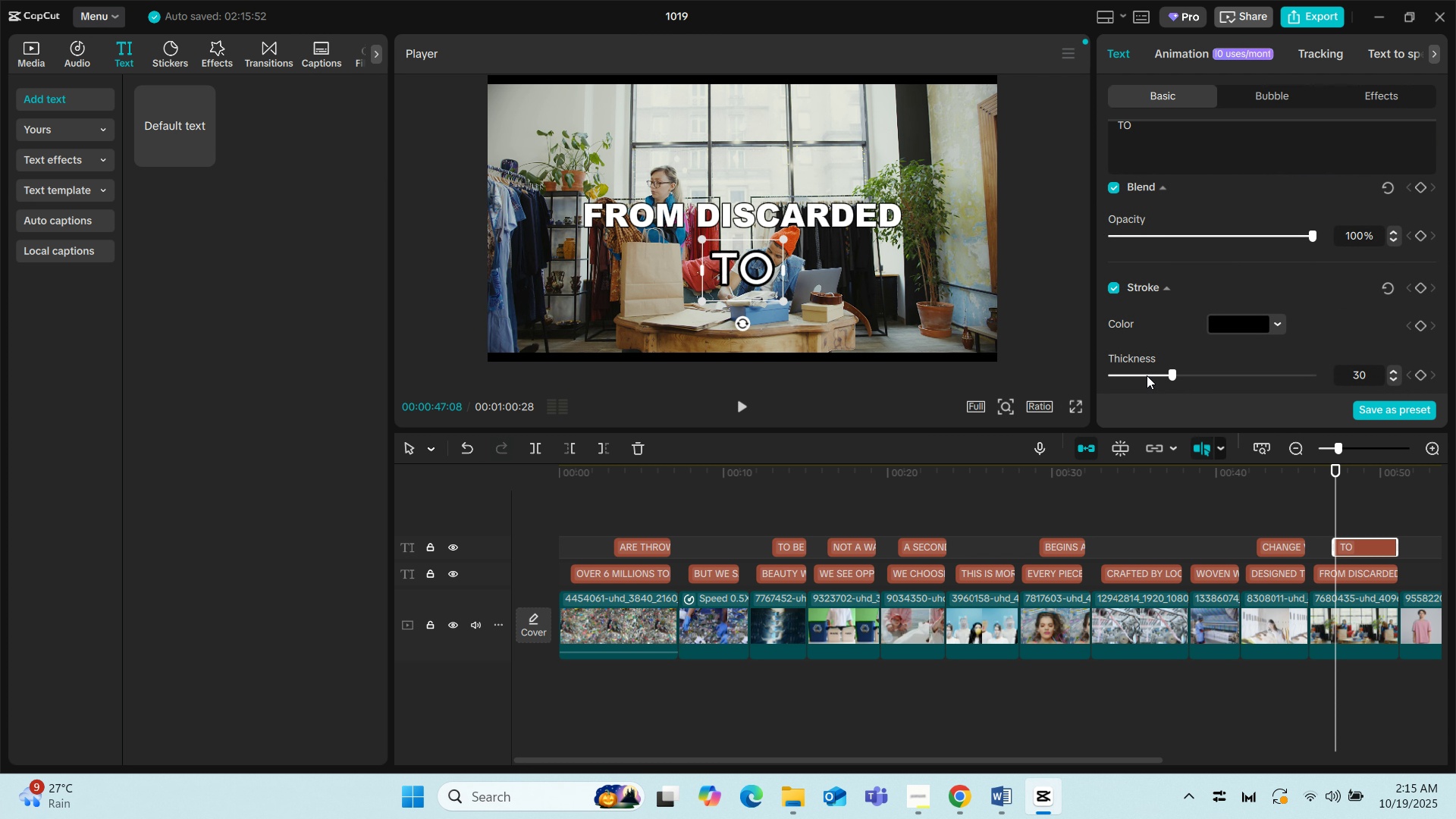 
left_click([1147, 375])
 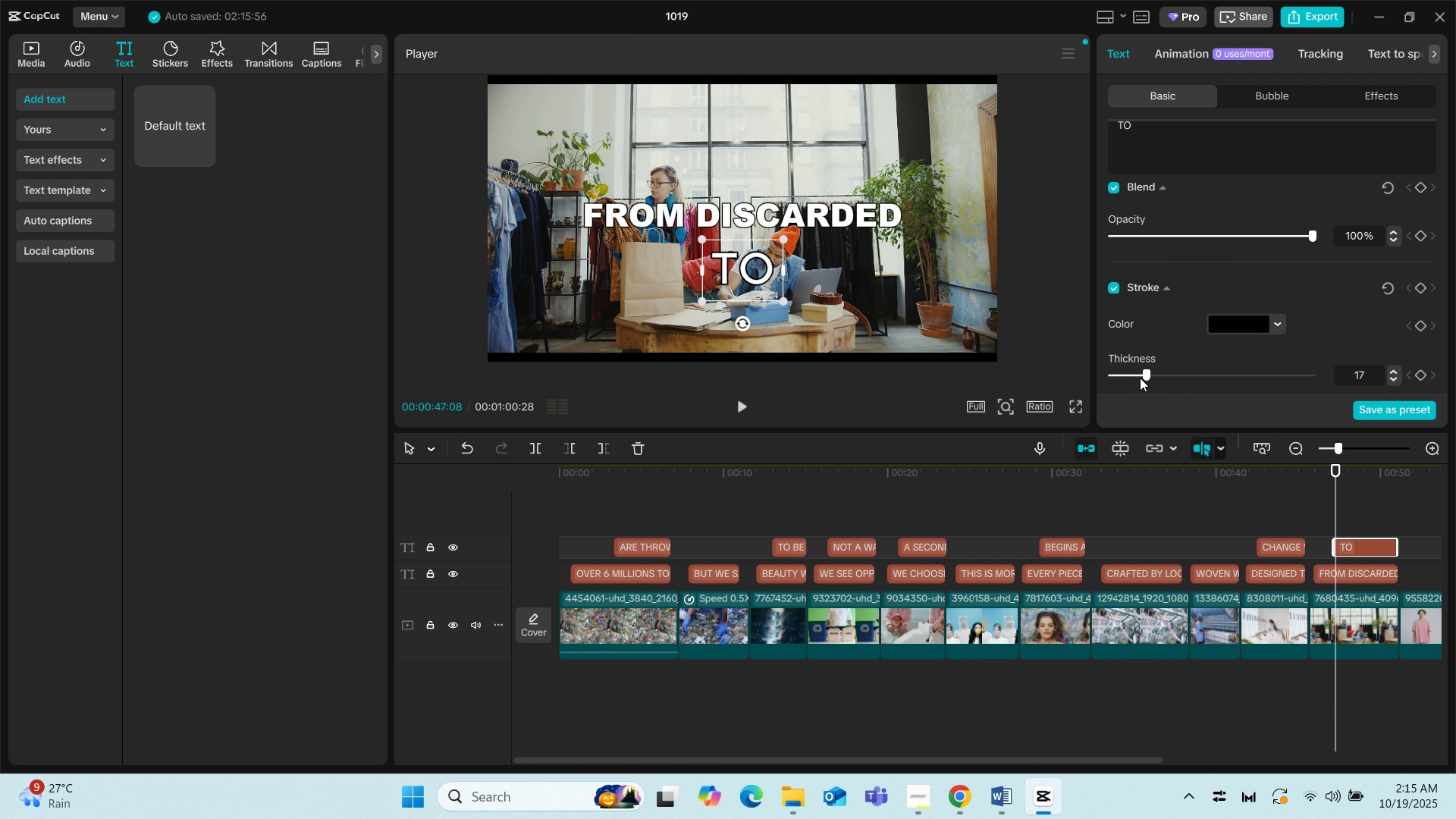 
left_click([1140, 378])
 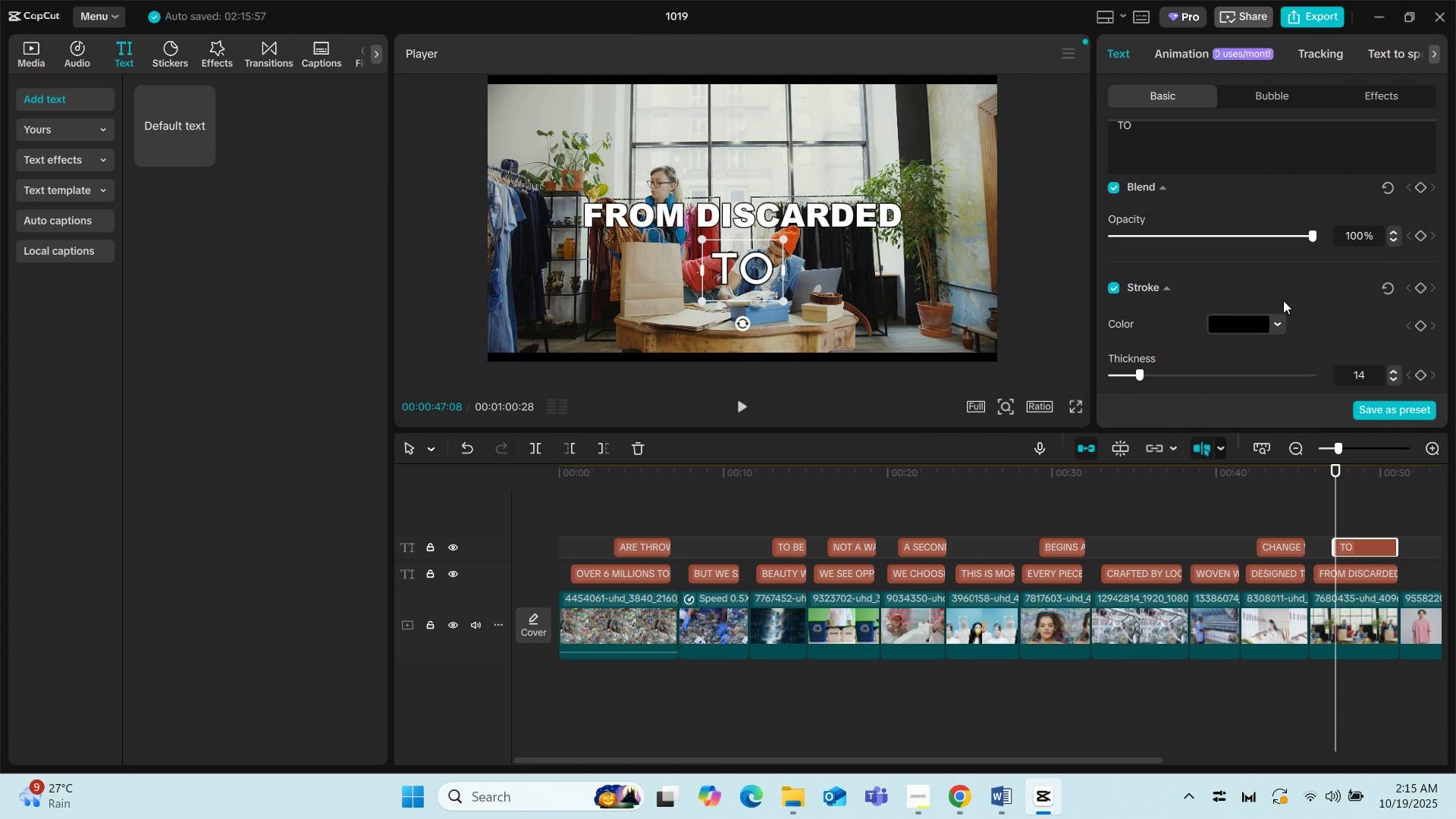 
scroll: coordinate [1341, 293], scroll_direction: up, amount: 23.0
 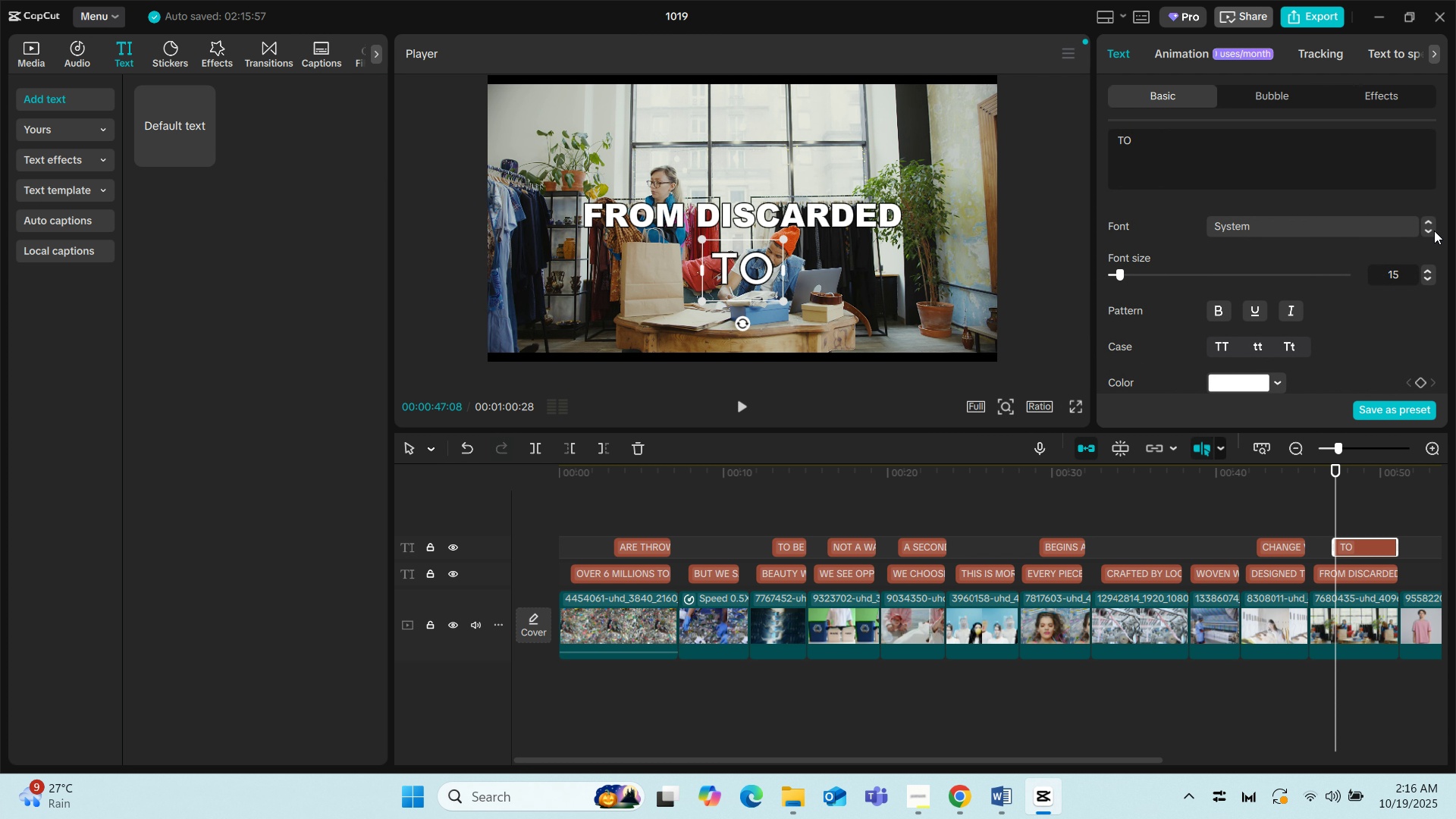 
double_click([1434, 231])
 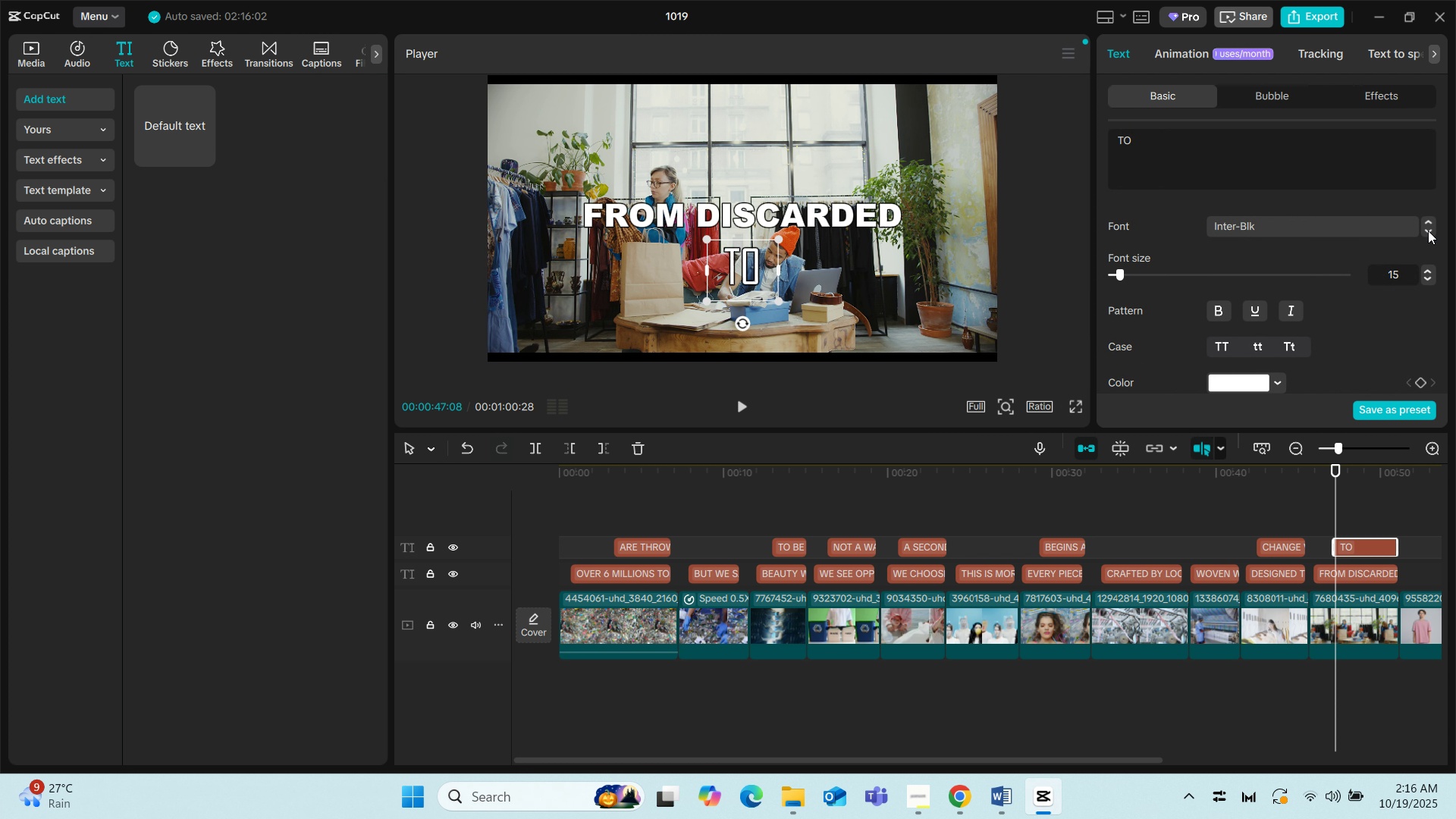 
left_click([1428, 231])
 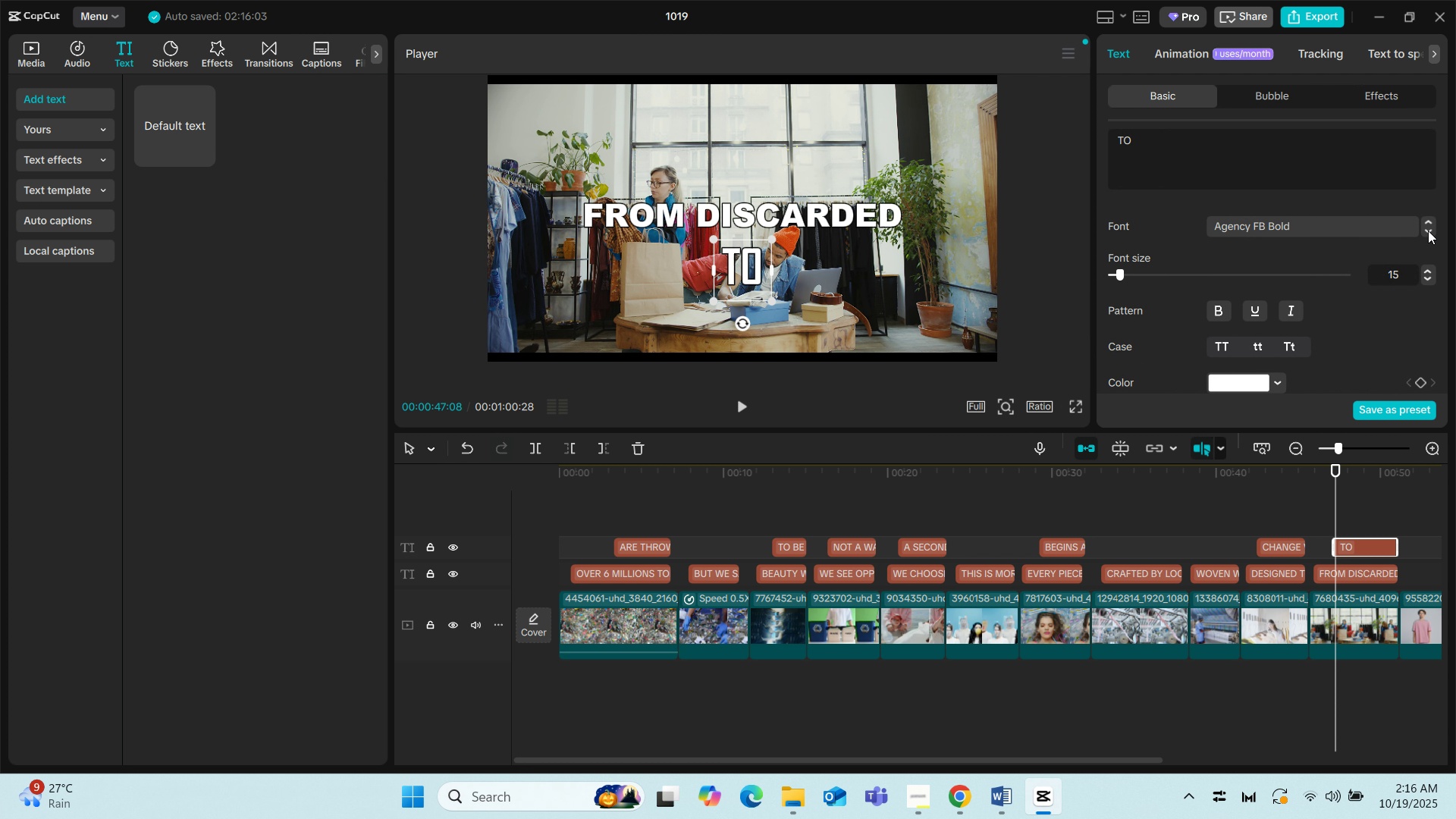 
double_click([1428, 231])
 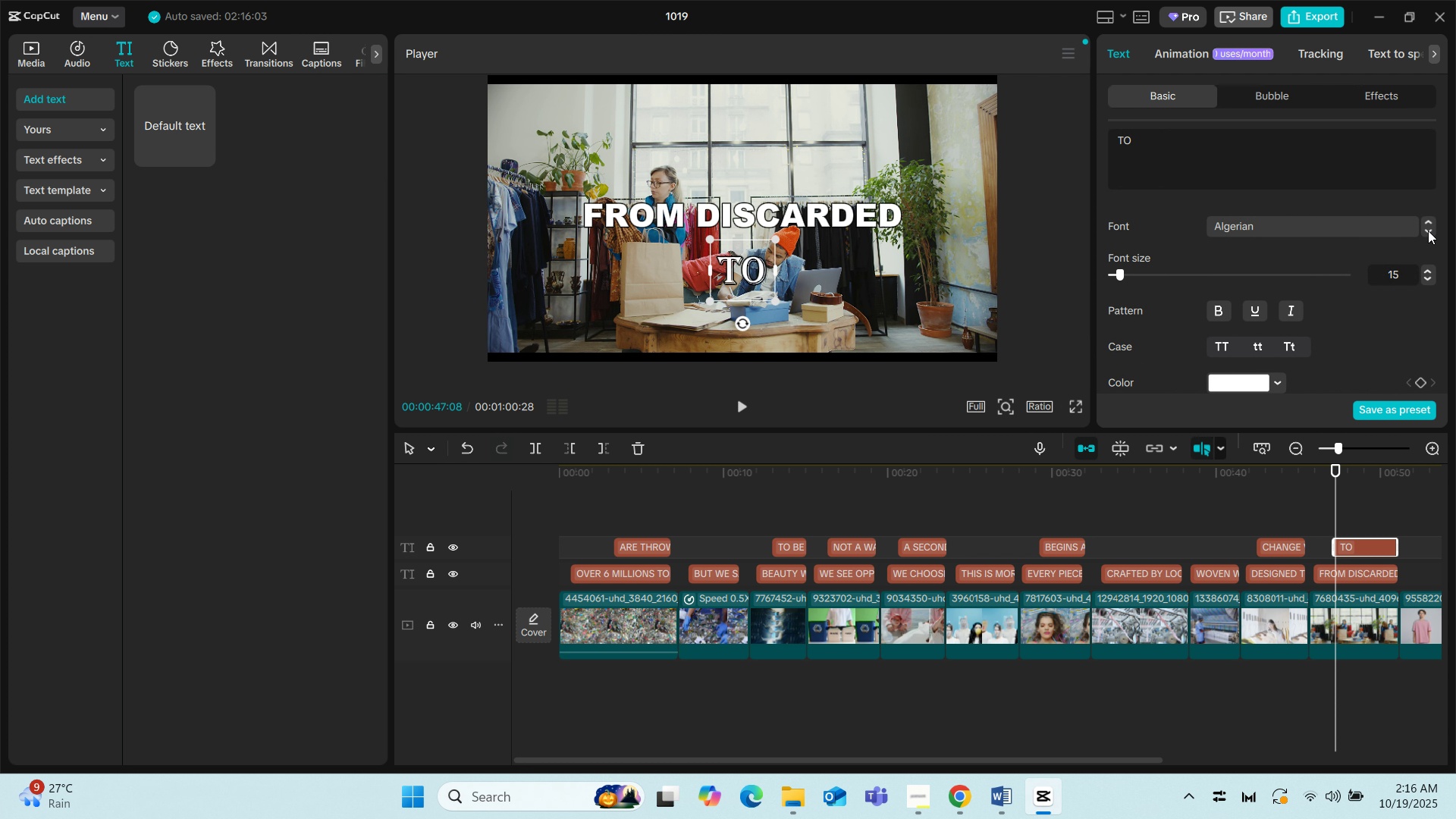 
left_click([1428, 231])
 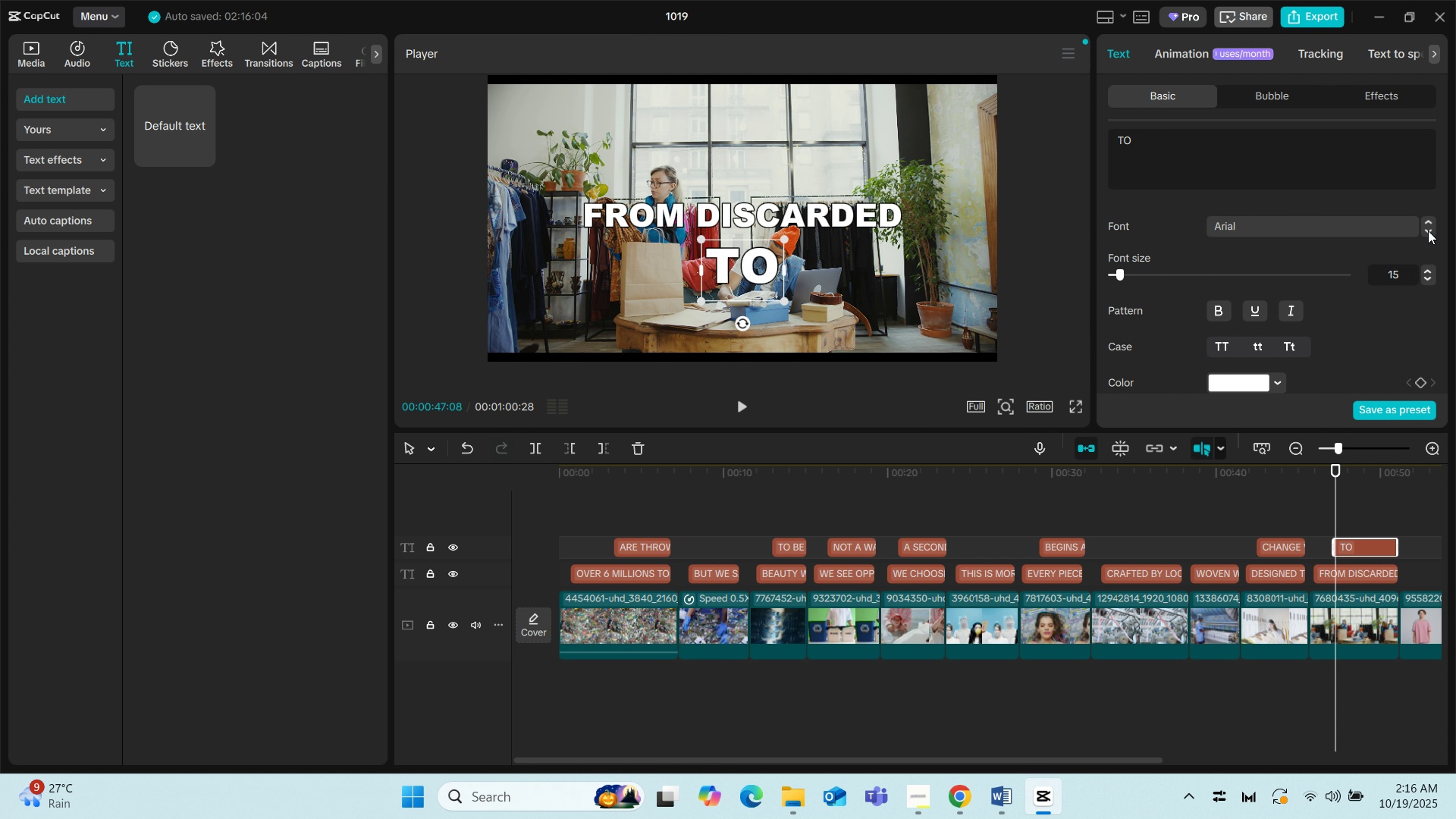 
left_click([1428, 231])
 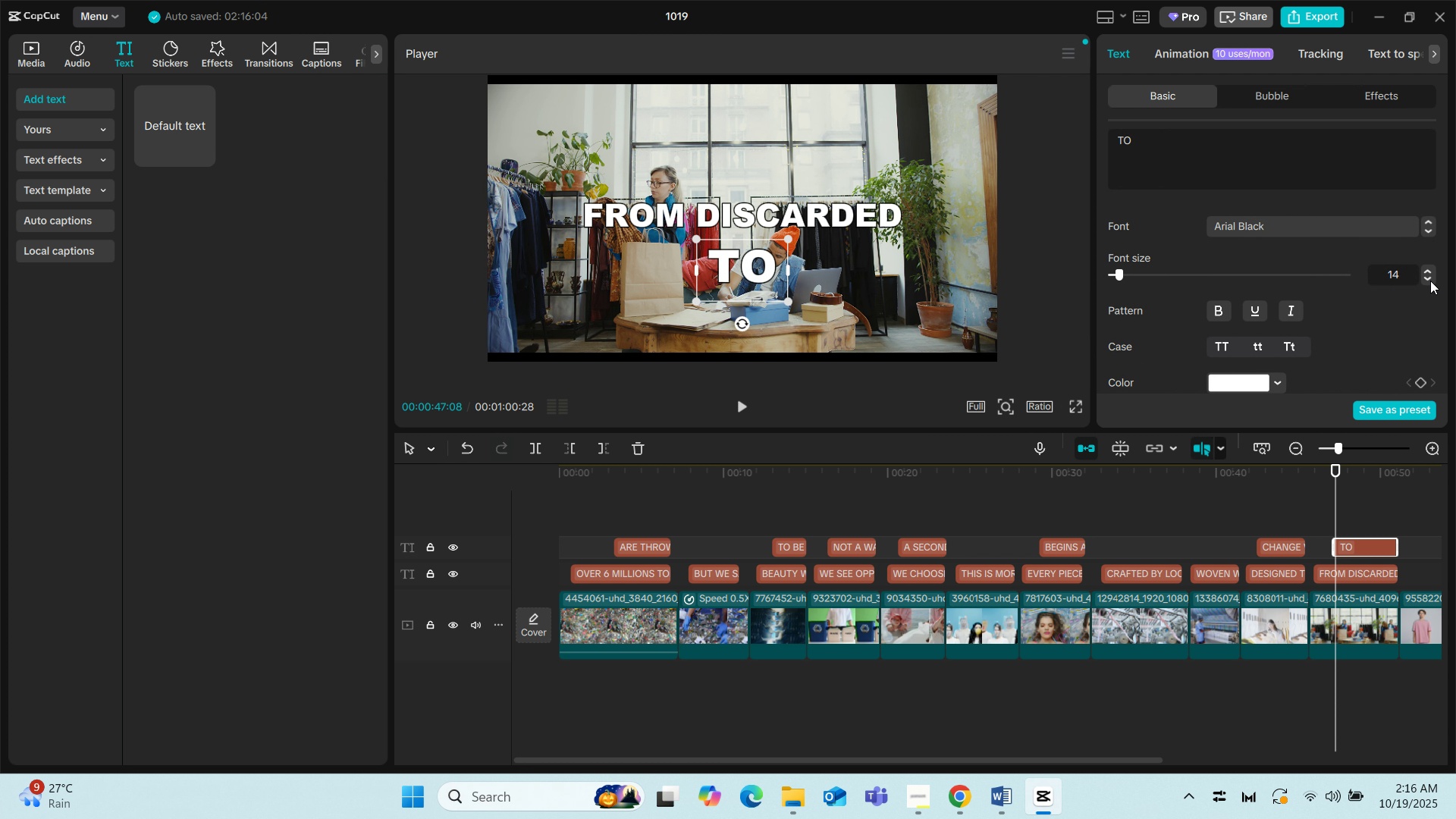 
double_click([1430, 281])
 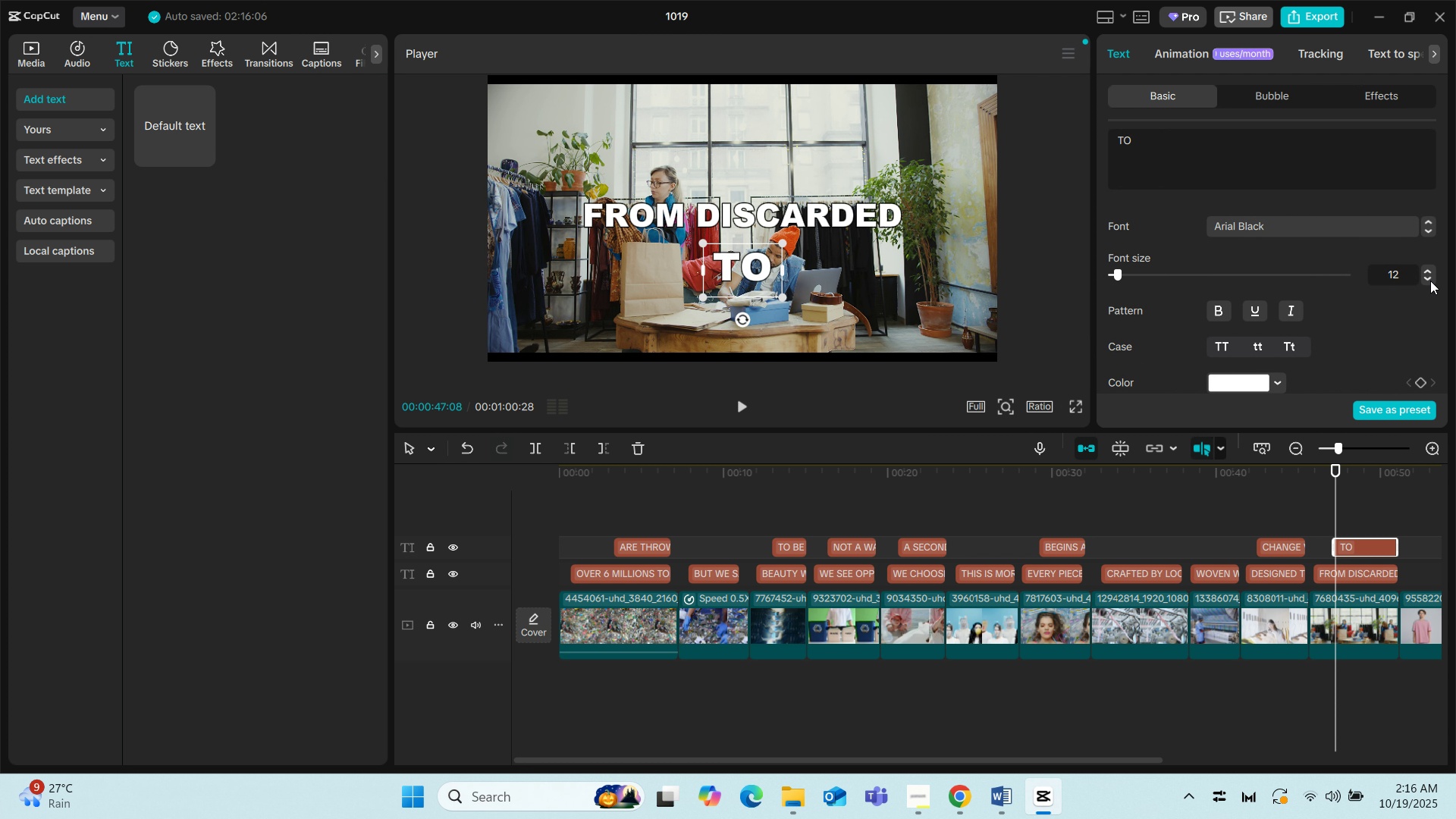 
triple_click([1430, 281])
 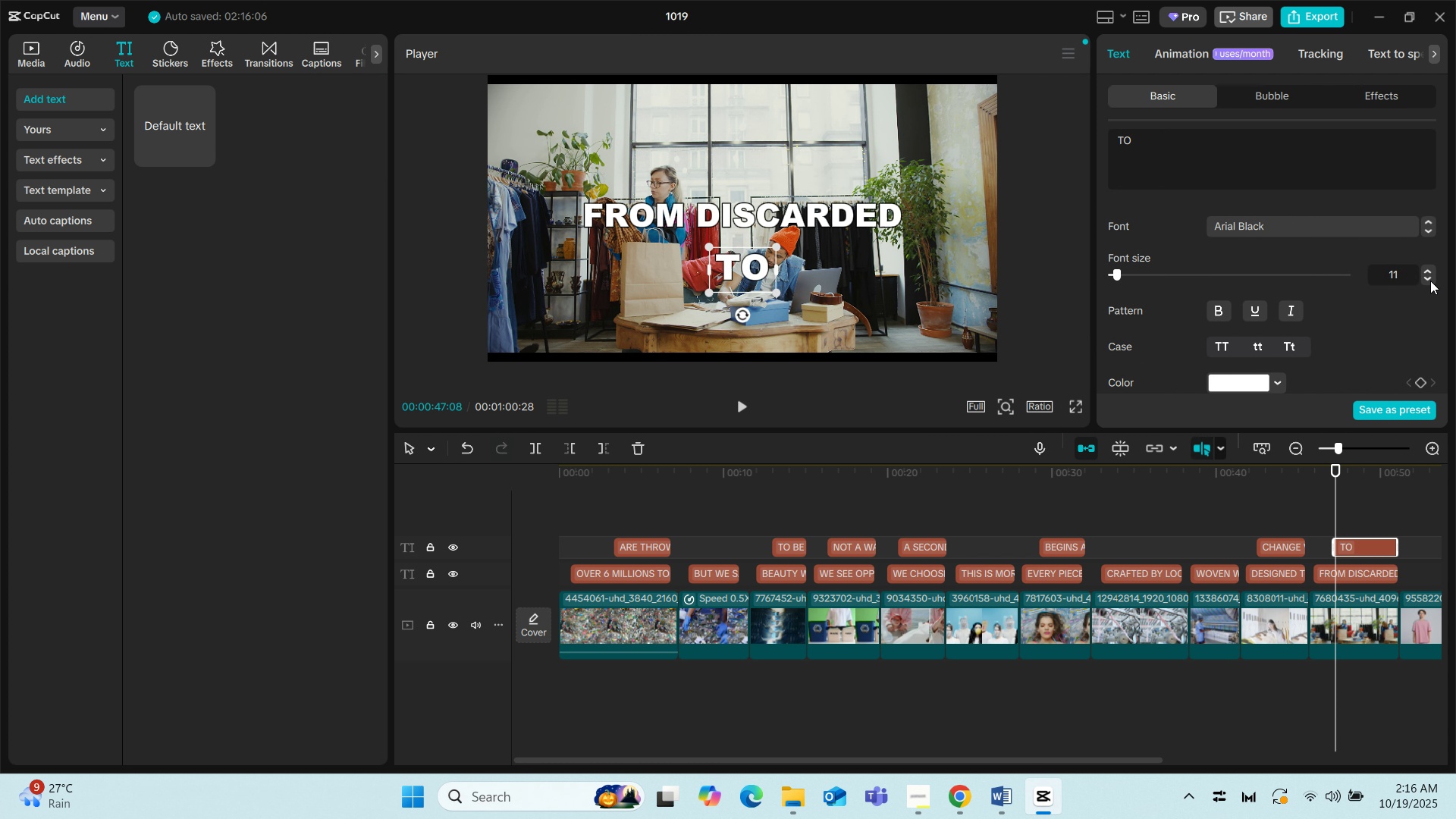 
left_click([1430, 281])
 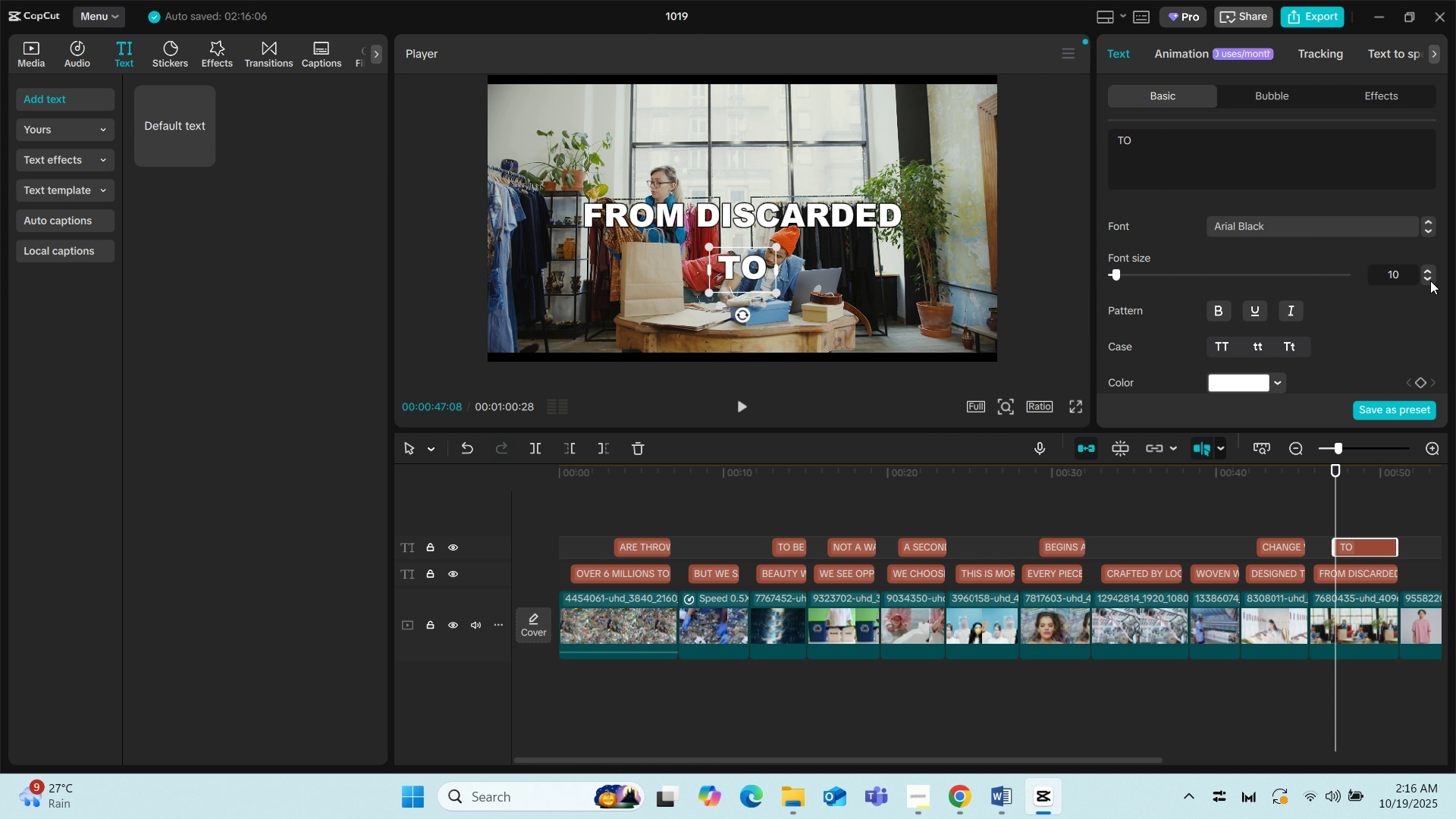 
left_click([1430, 281])
 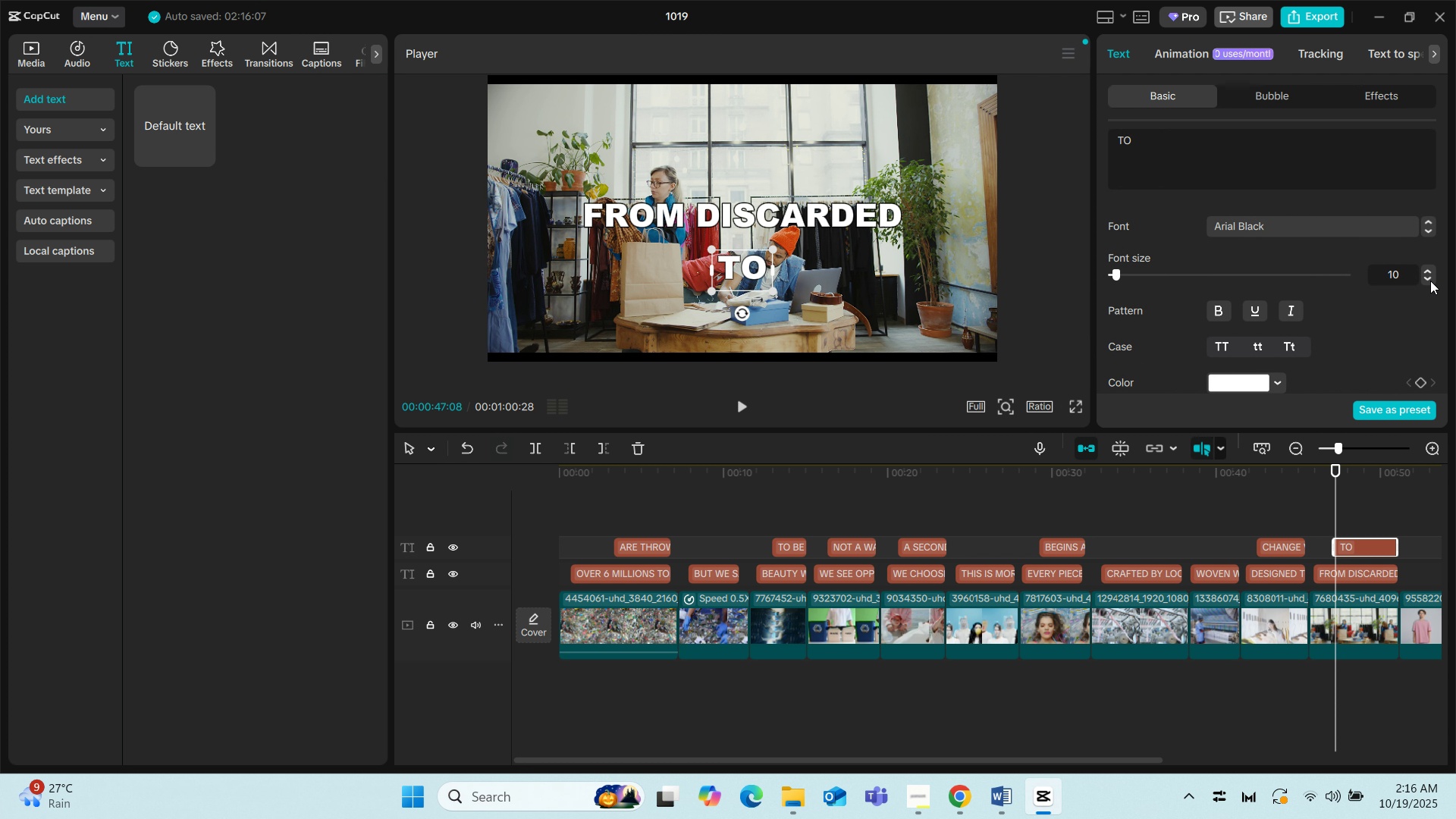 
left_click([1430, 281])
 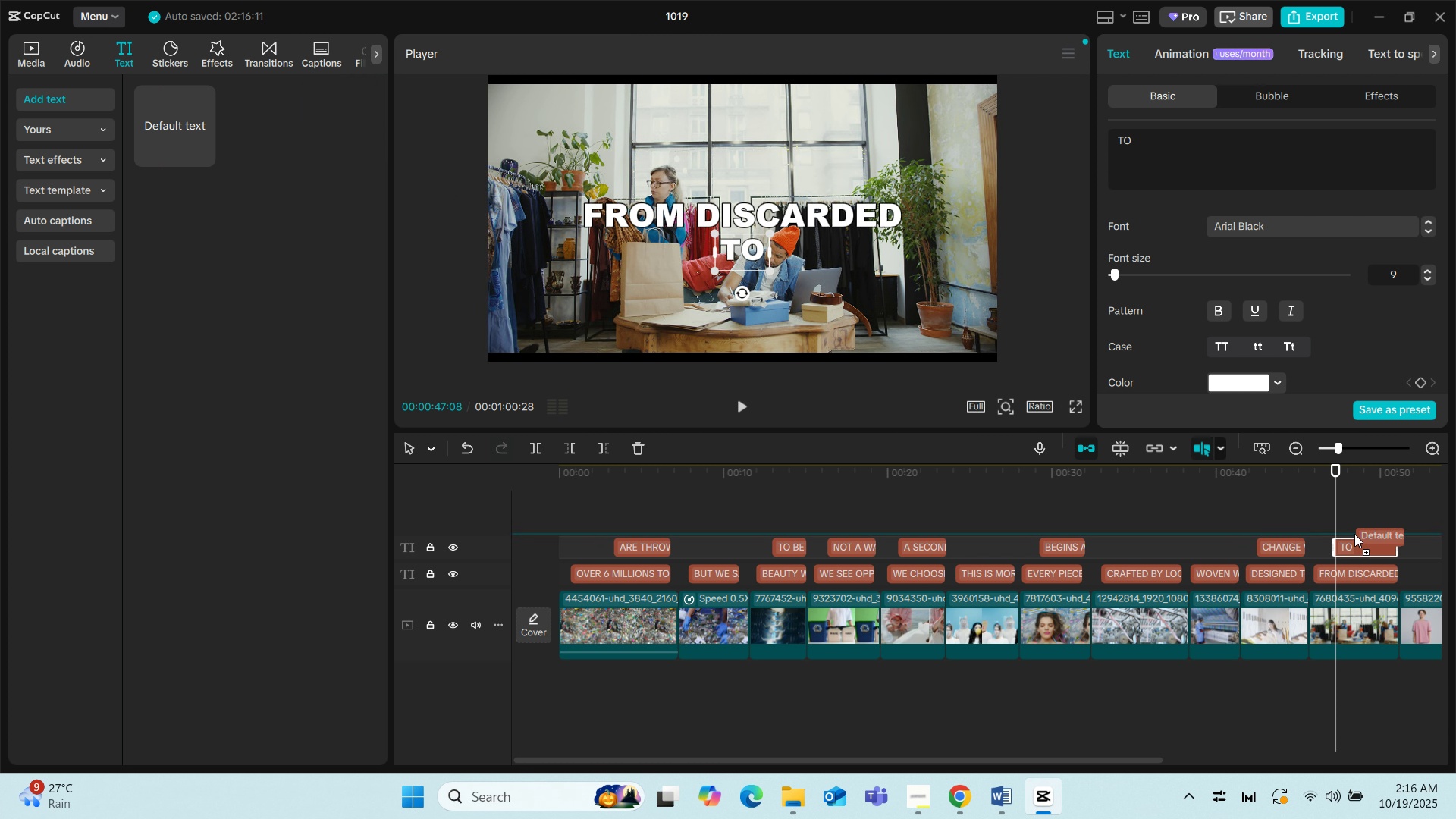 
wait(10.2)
 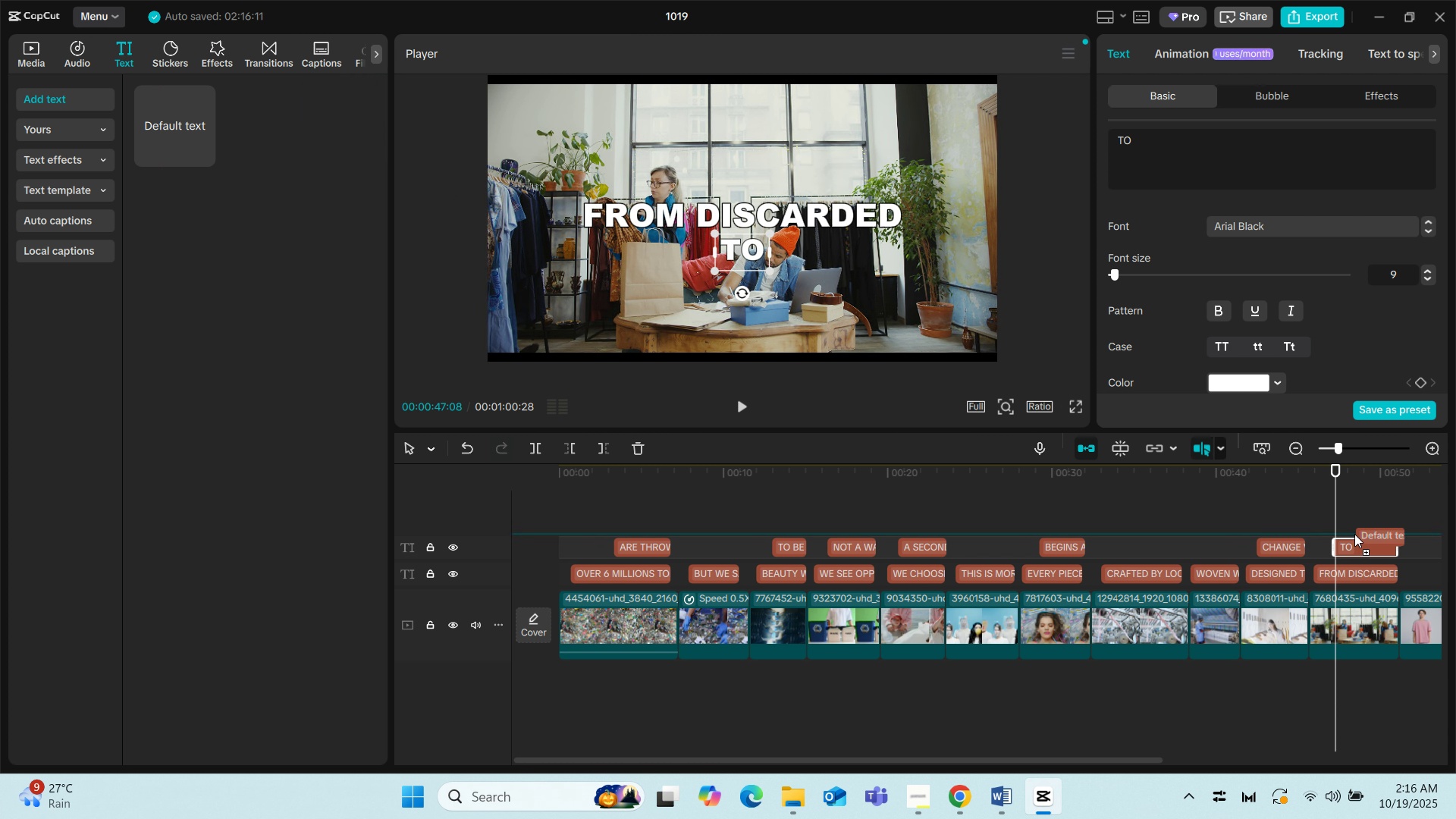 
left_click([1380, 573])
 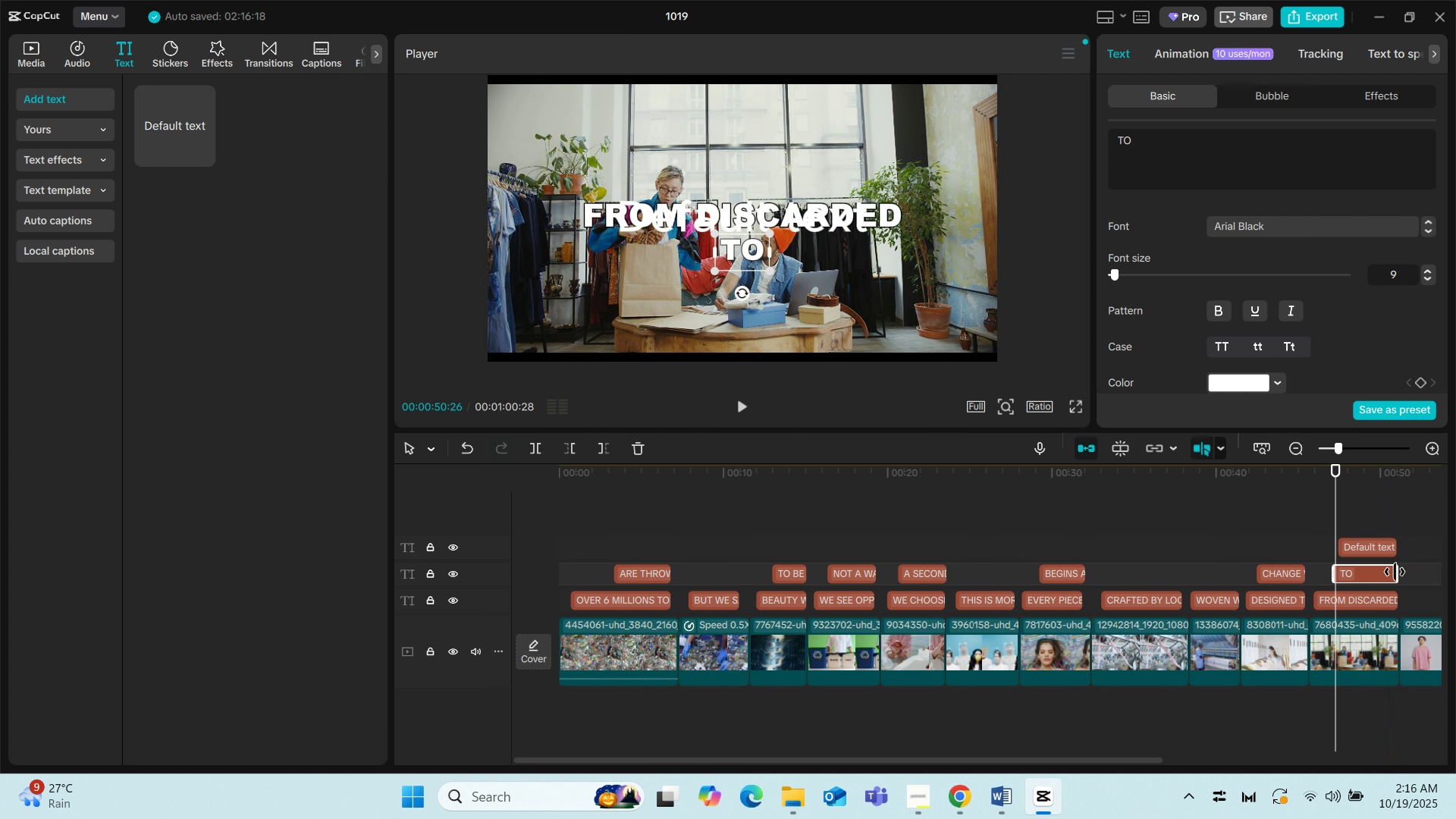 
left_click([1395, 572])
 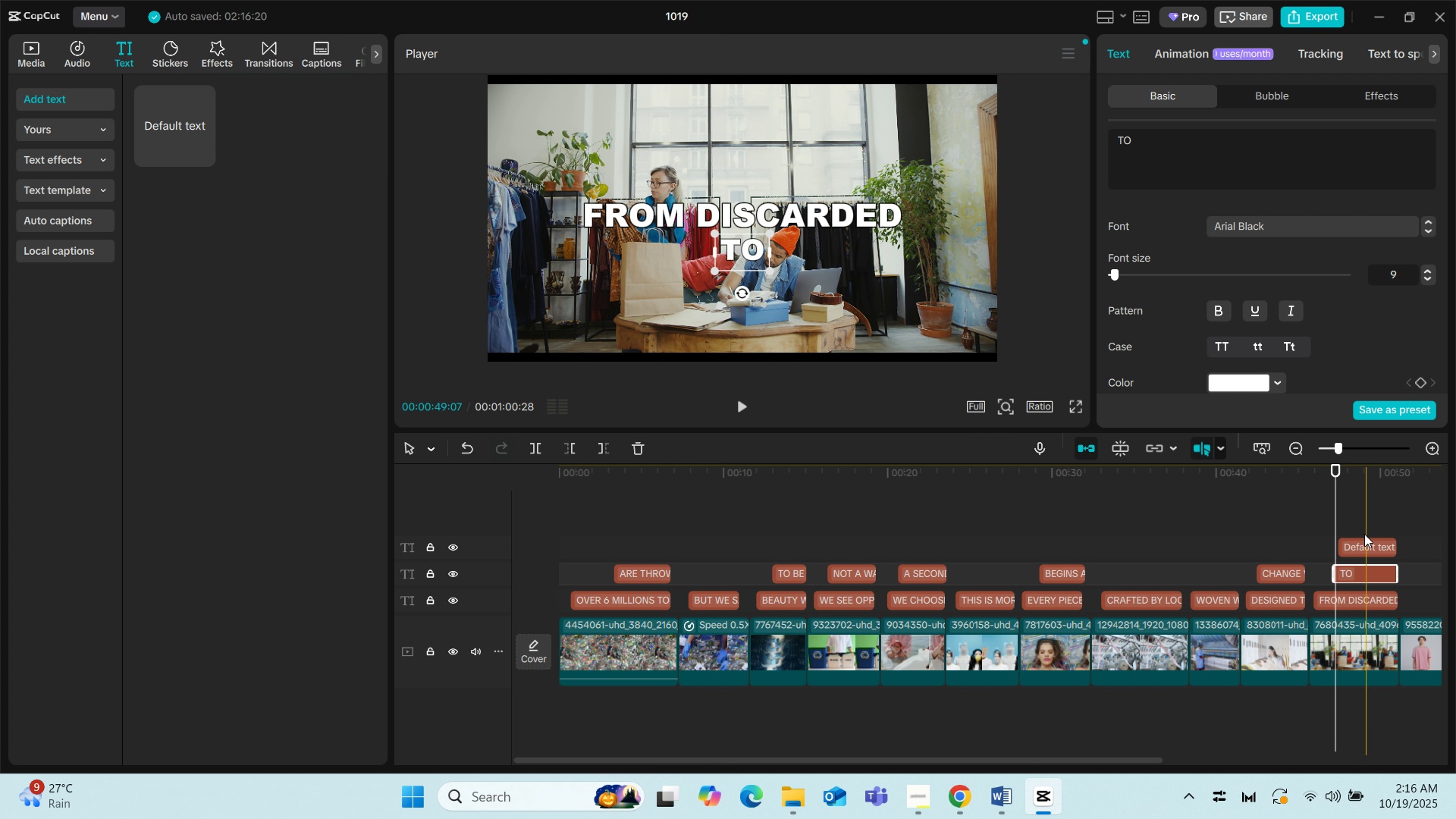 
left_click([1364, 534])
 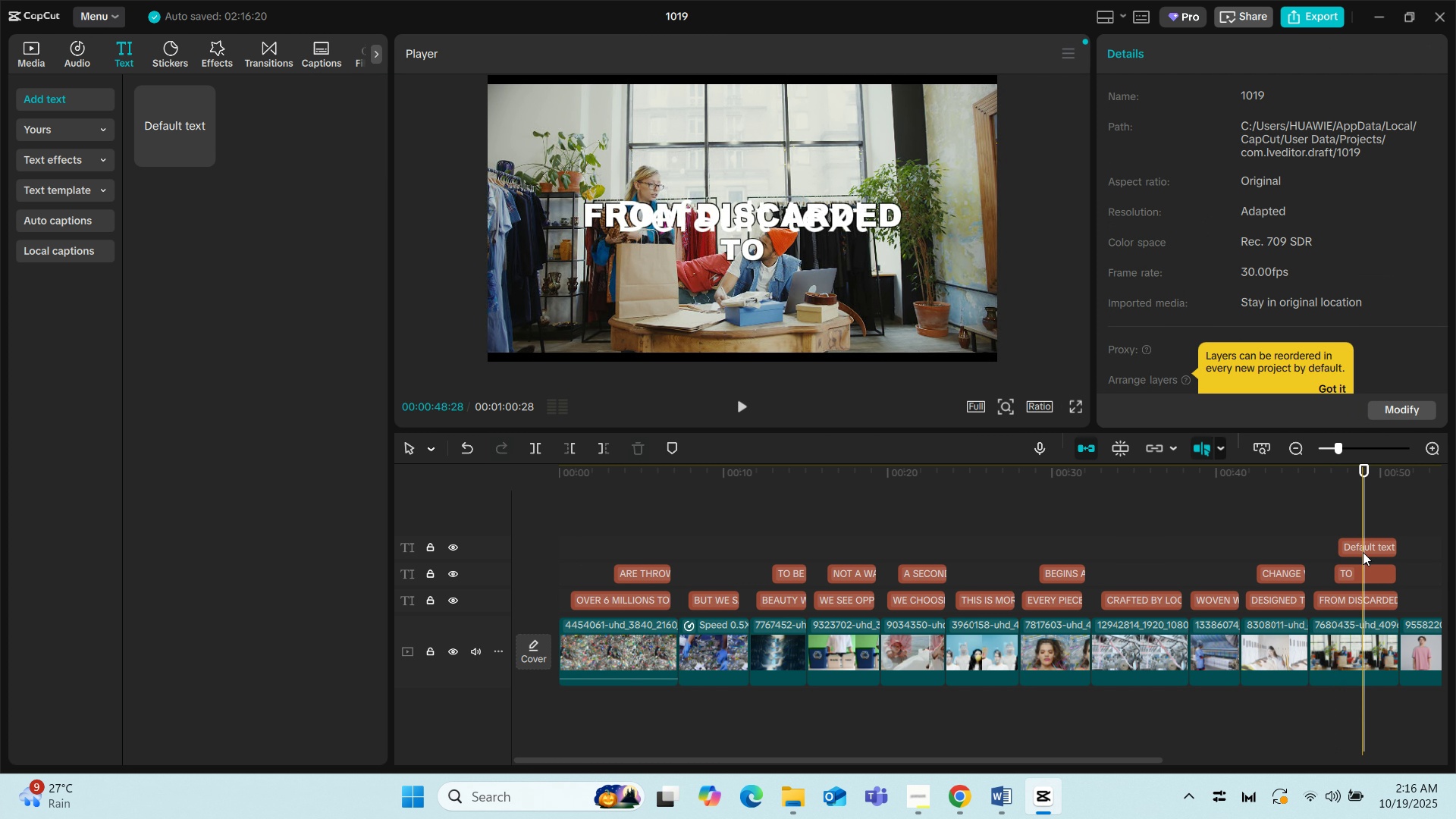 
left_click([1363, 552])
 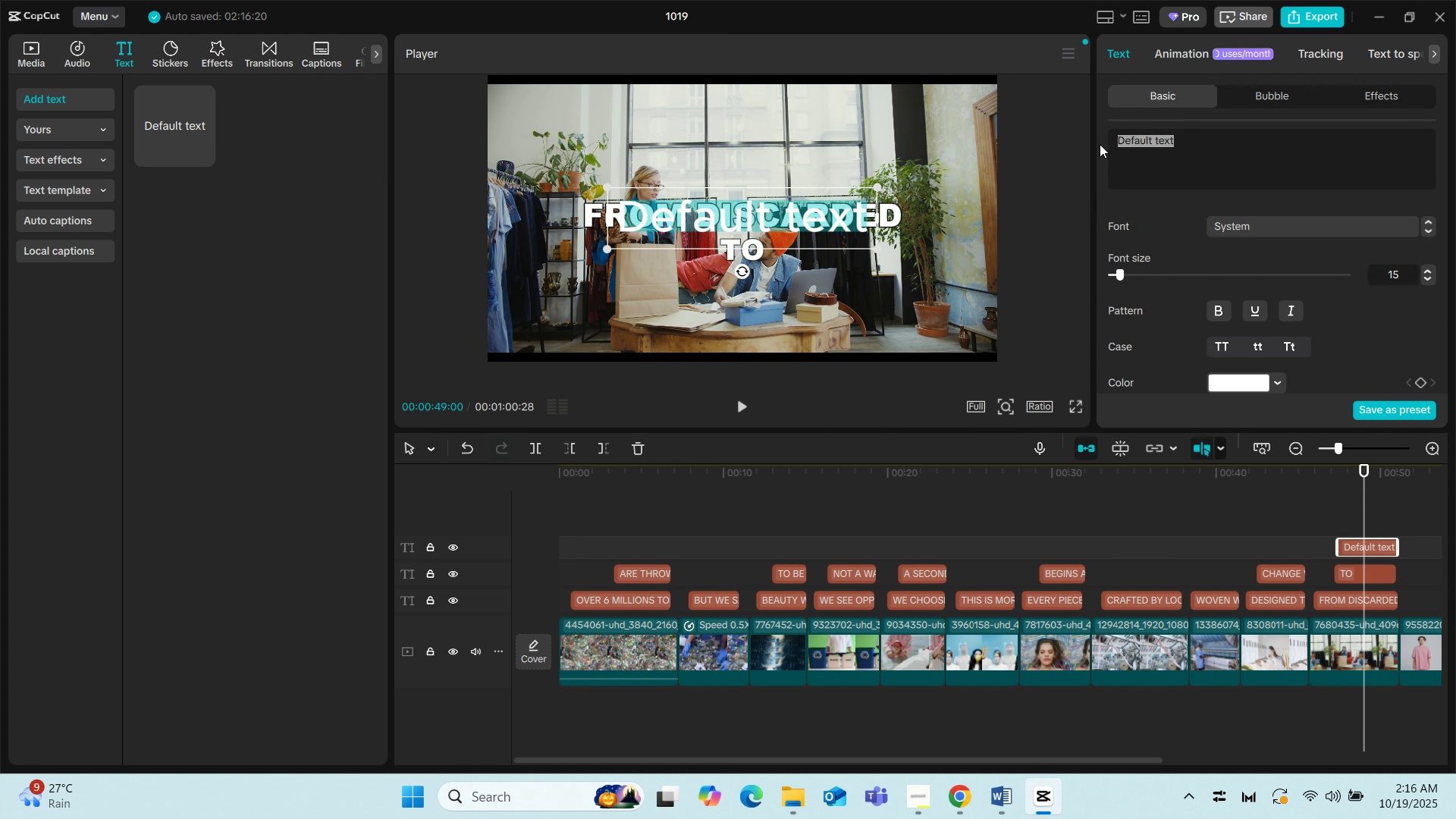 
type(DESIRABLE)
 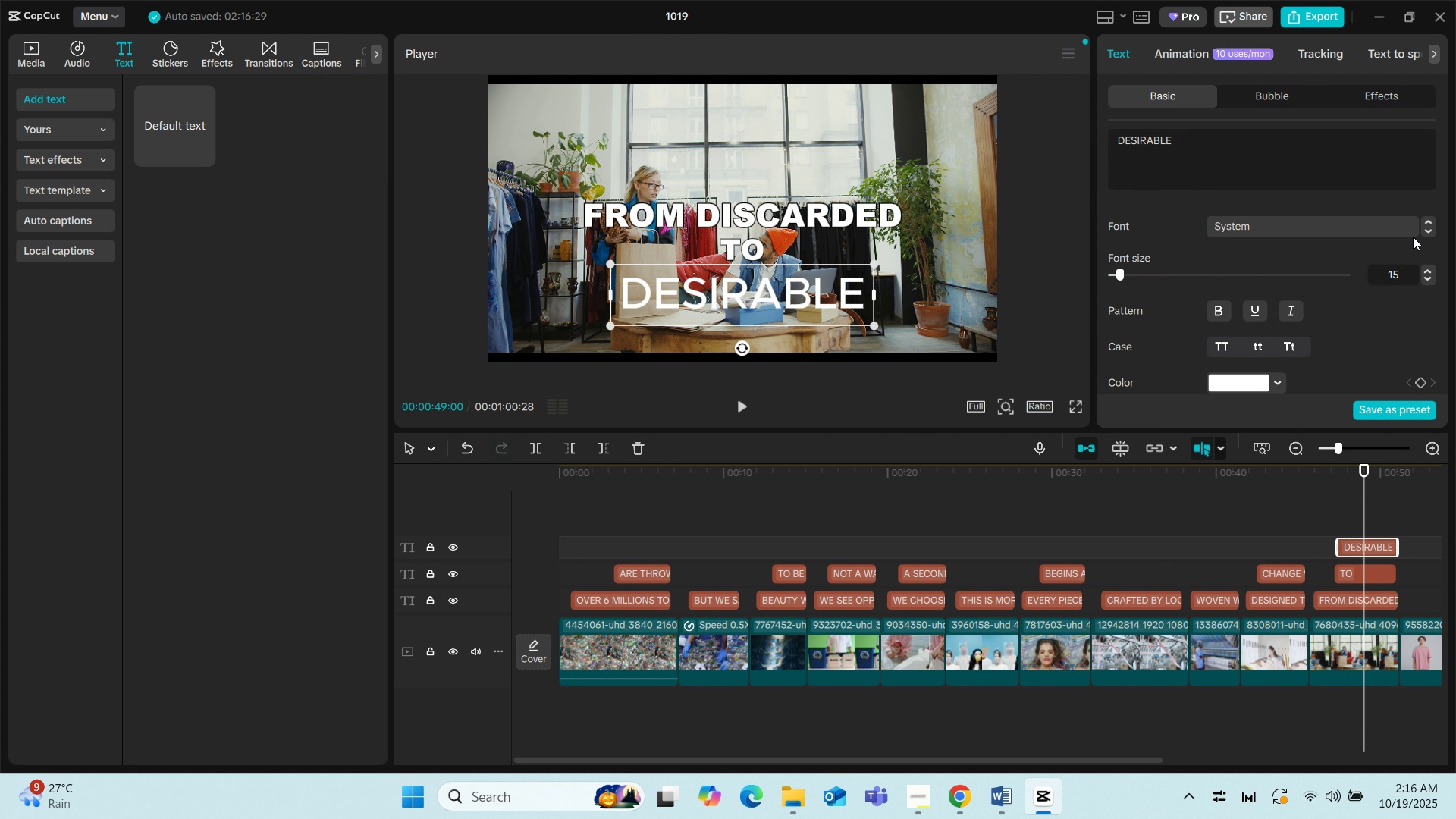 
wait(5.44)
 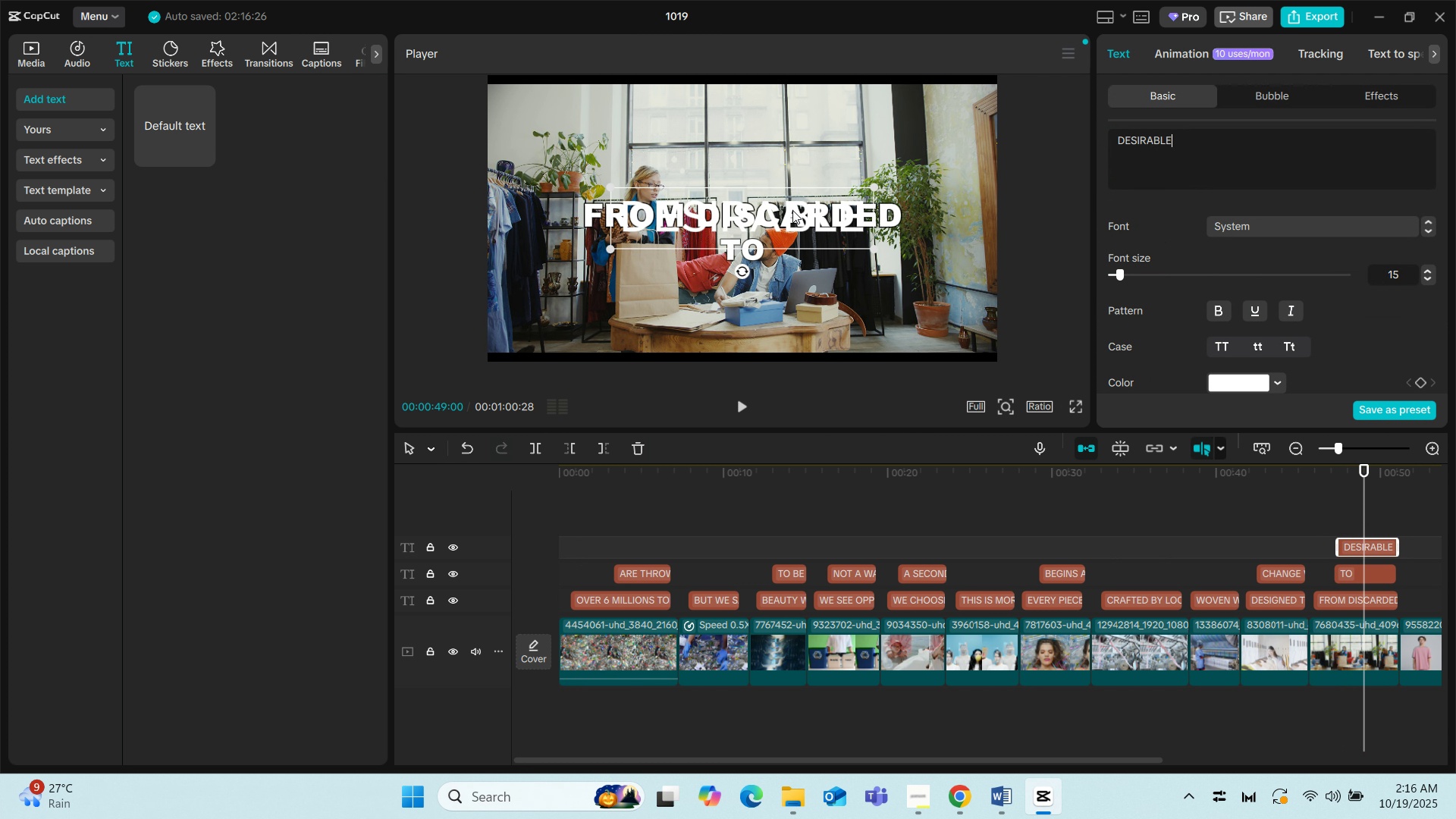 
triple_click([1426, 234])
 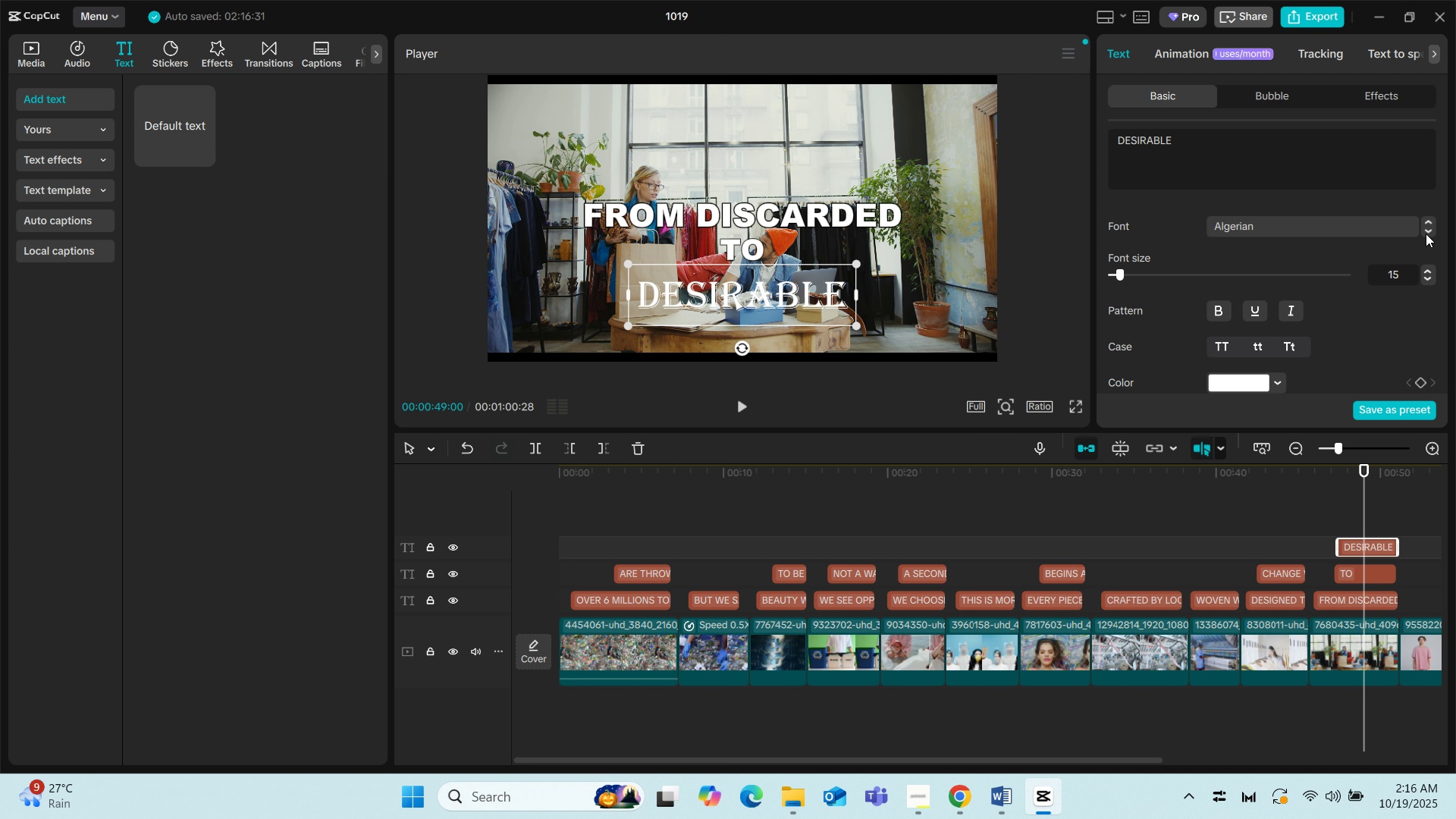 
double_click([1426, 234])
 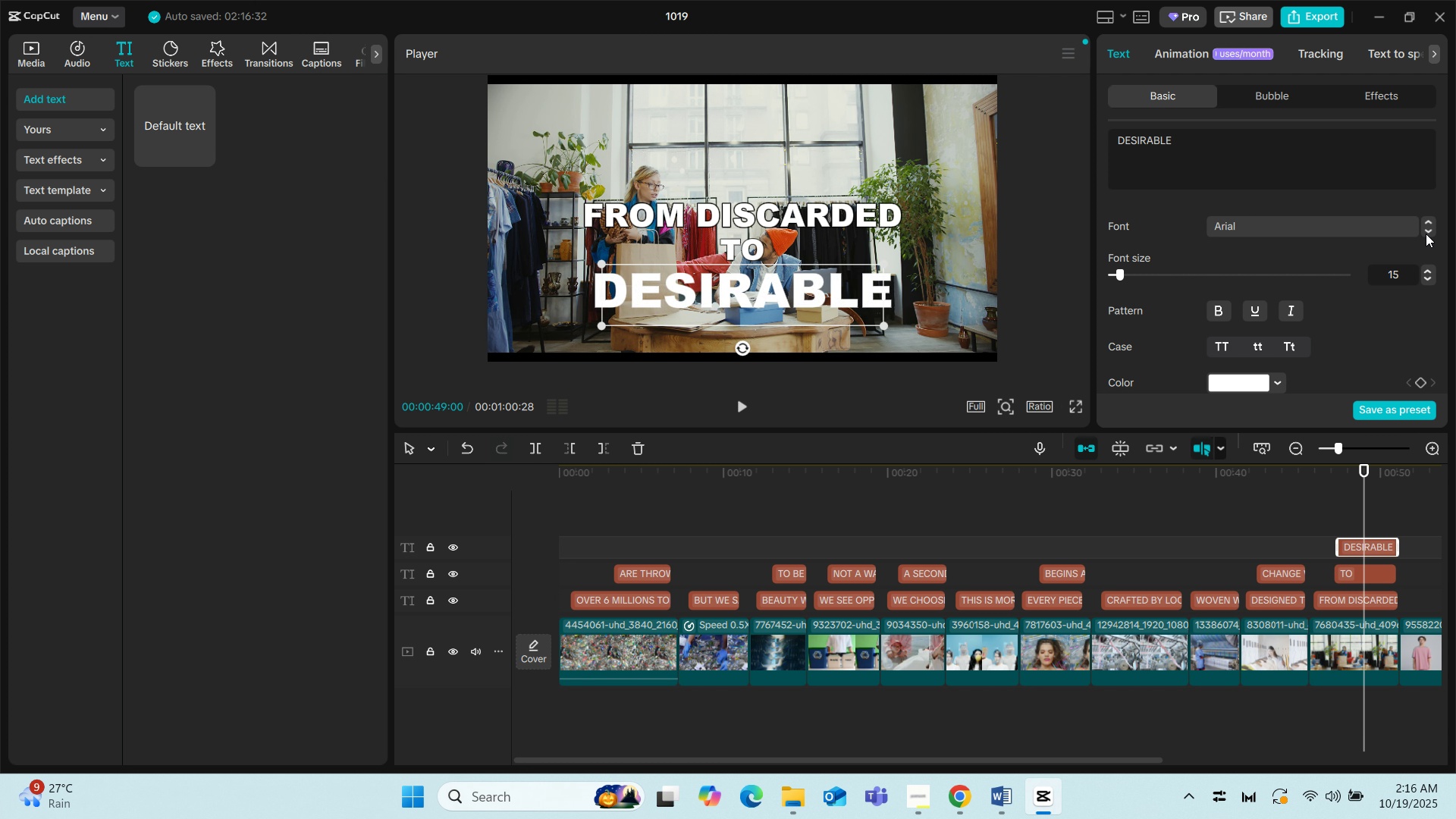 
left_click([1426, 234])
 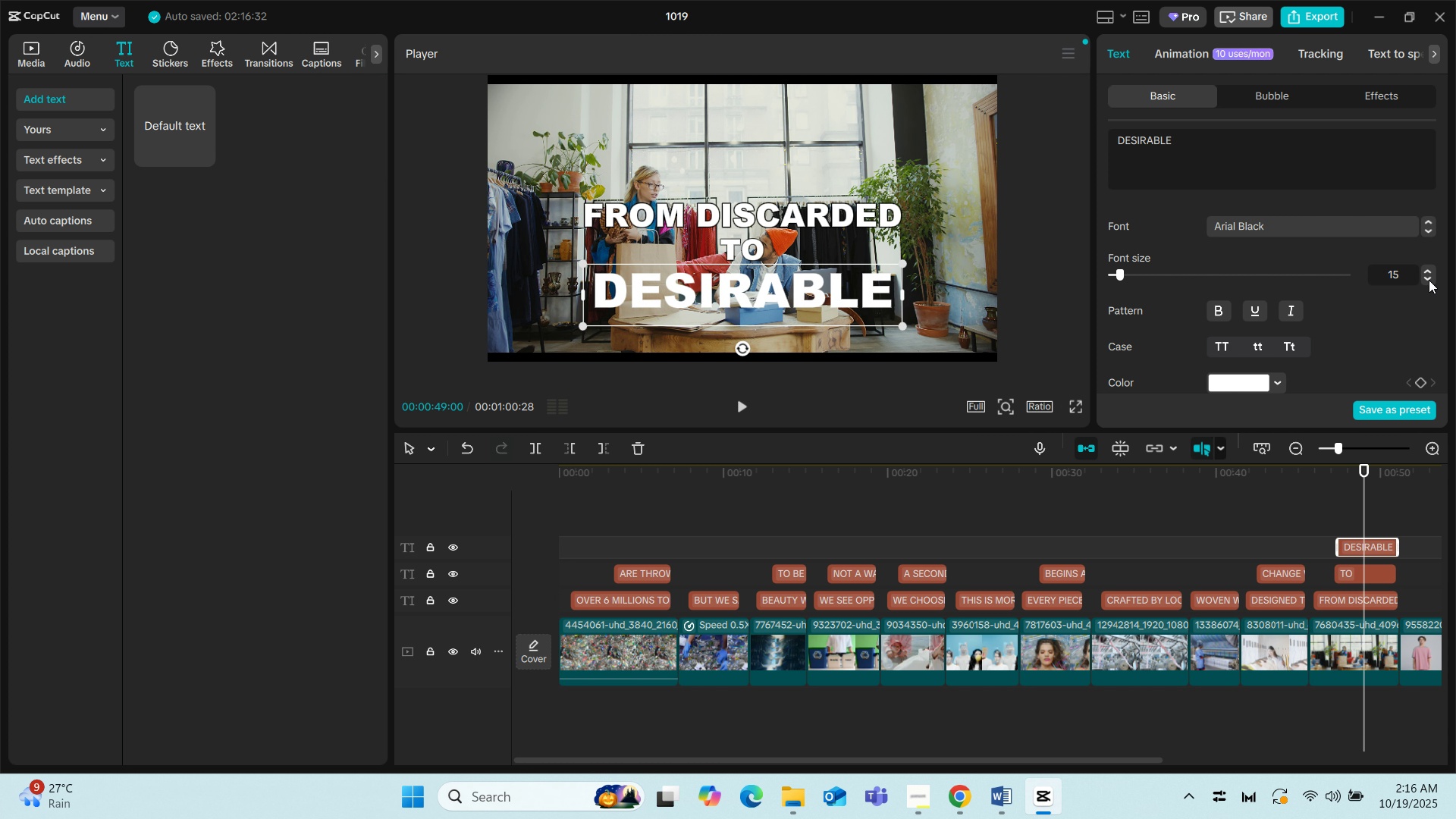 
left_click([1429, 280])
 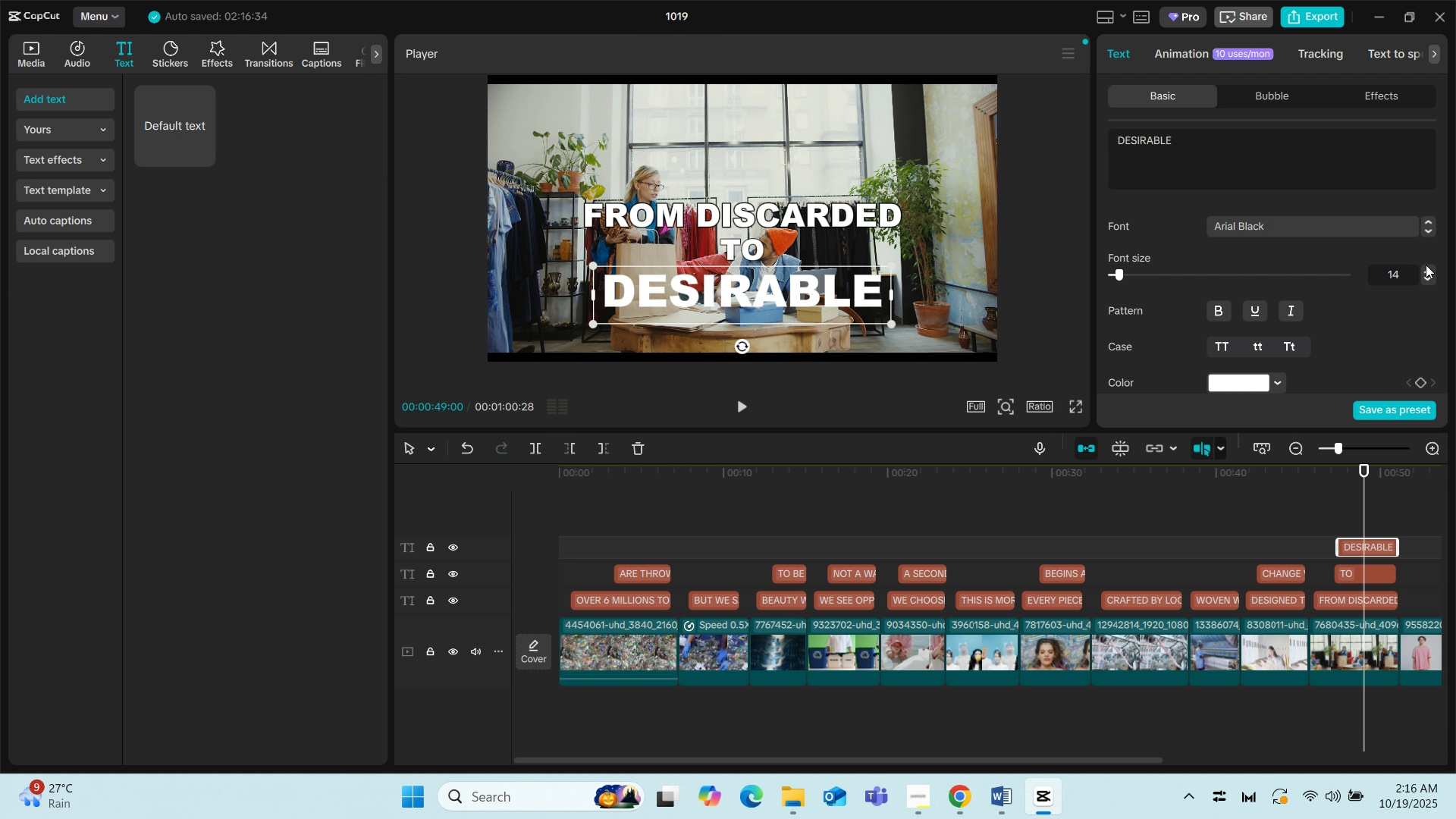 
left_click([1426, 267])
 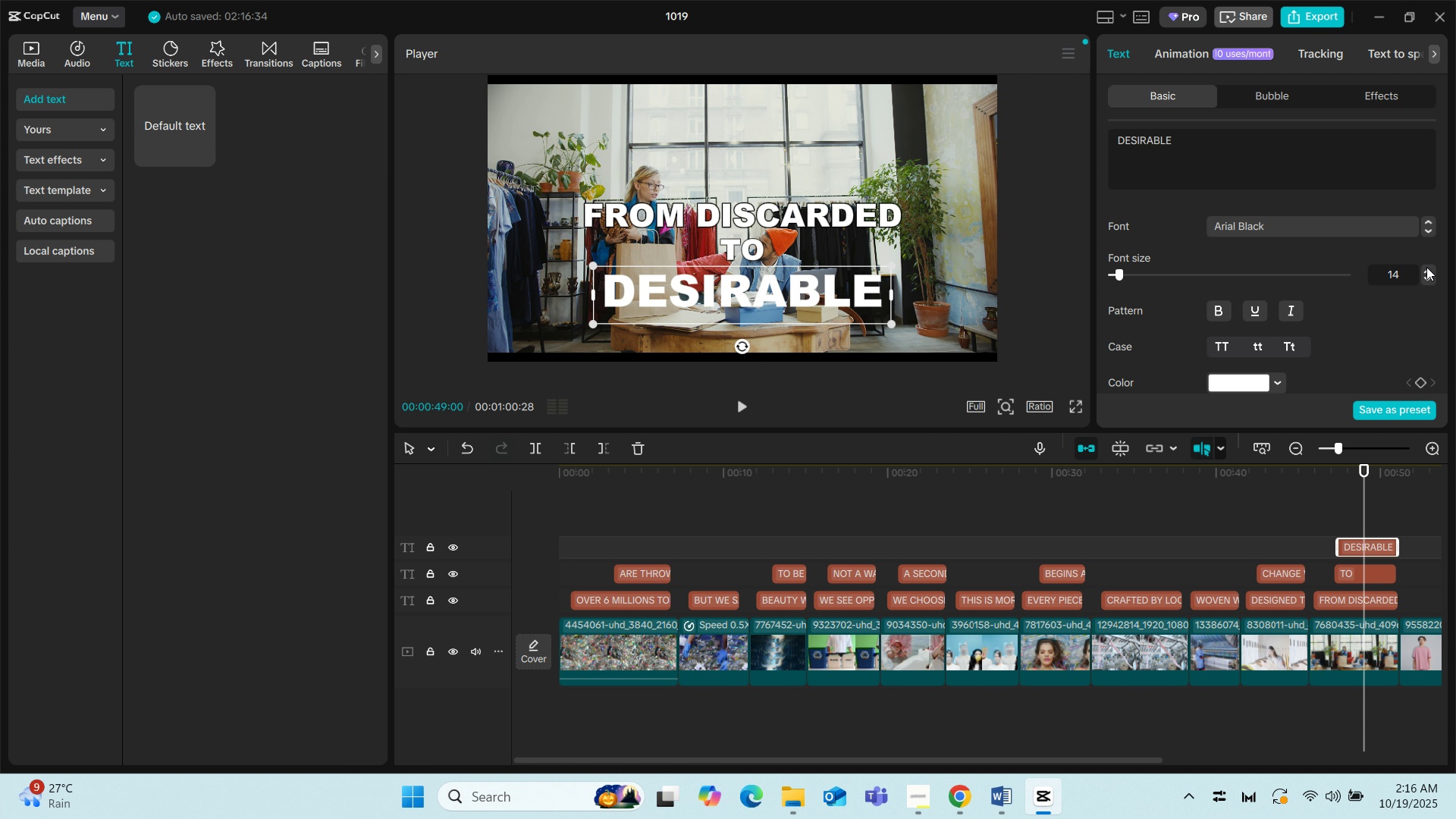 
left_click([1426, 267])
 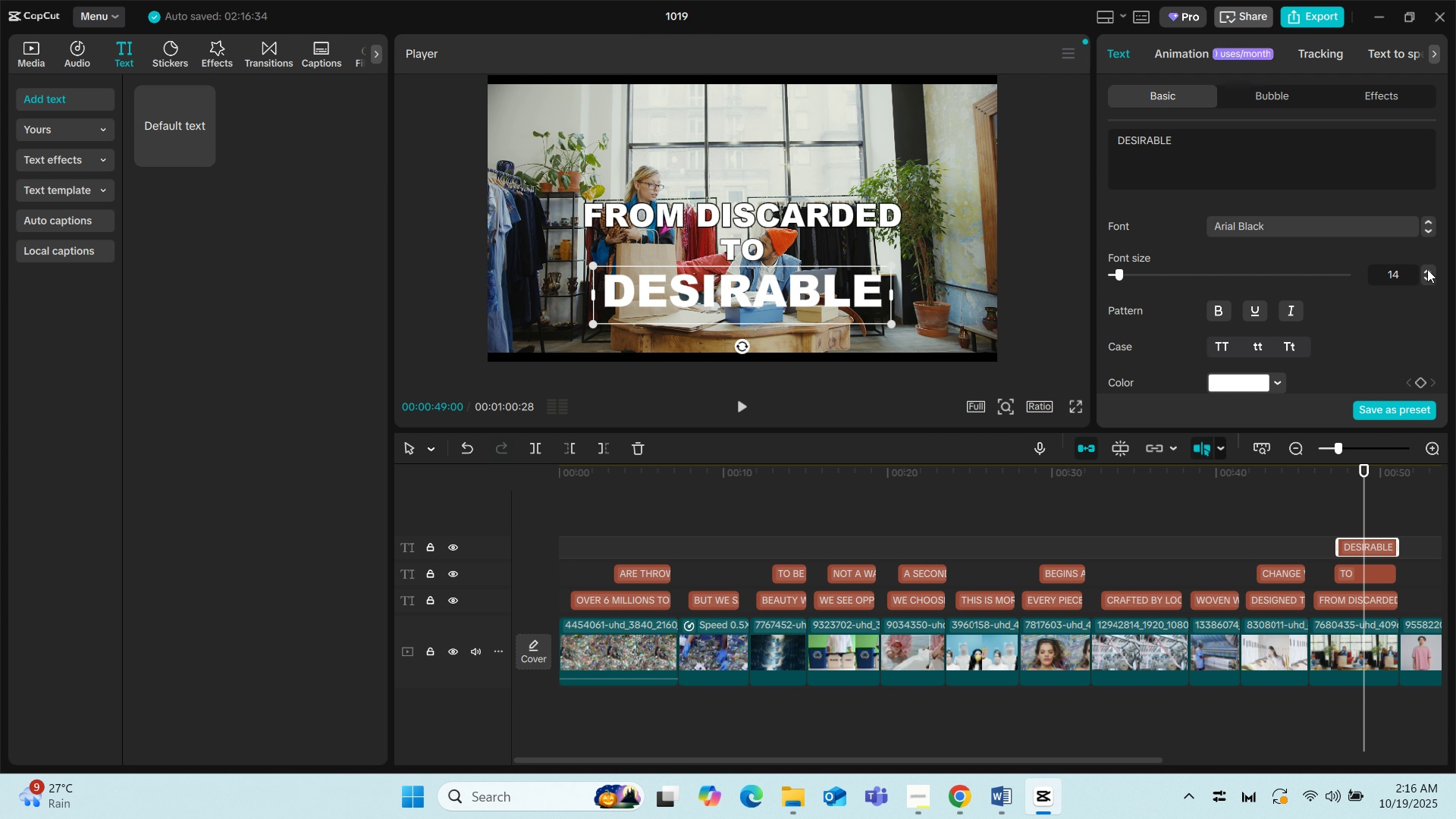 
left_click([1427, 269])
 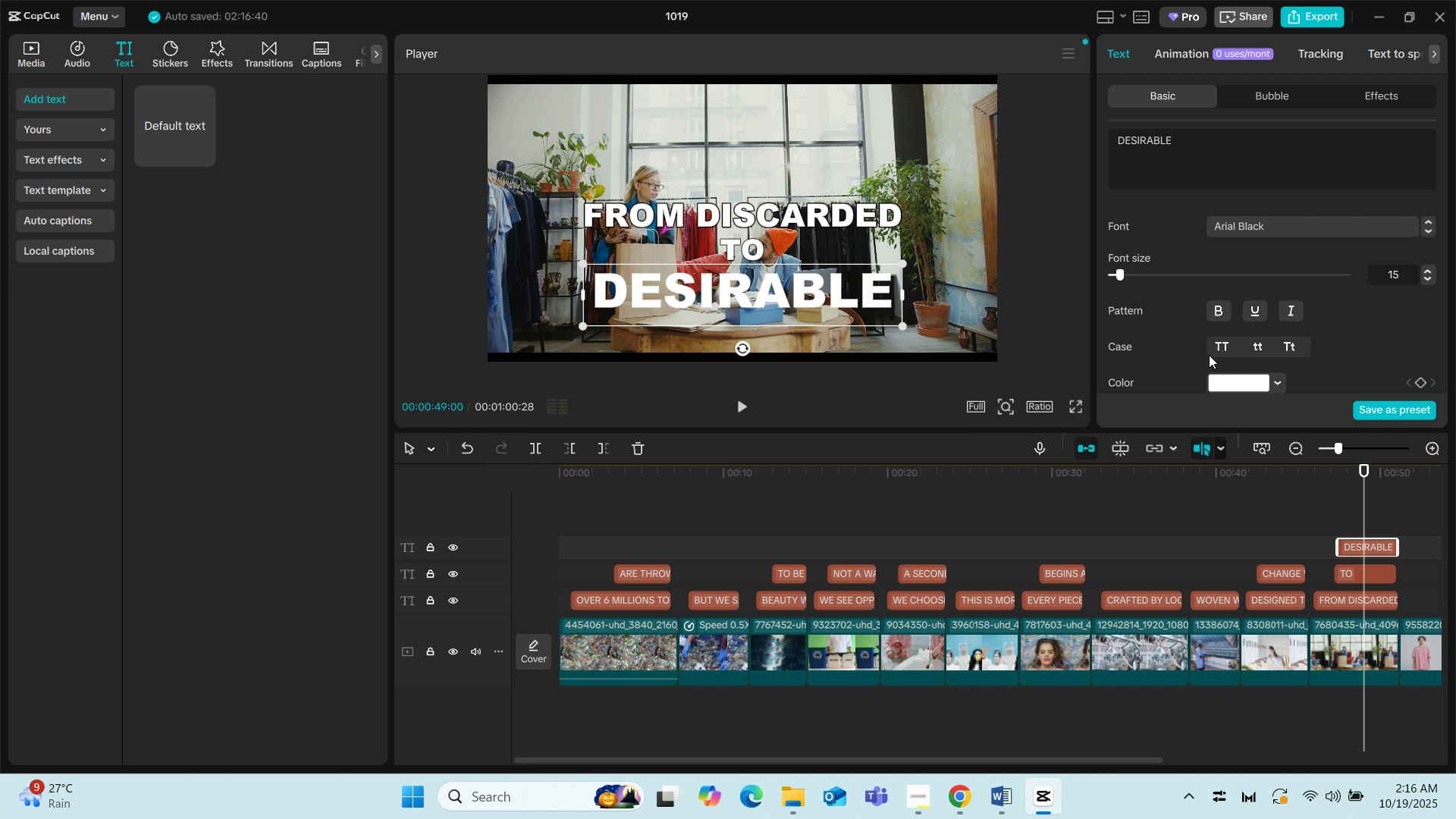 
scroll: coordinate [1209, 355], scroll_direction: down, amount: 4.0
 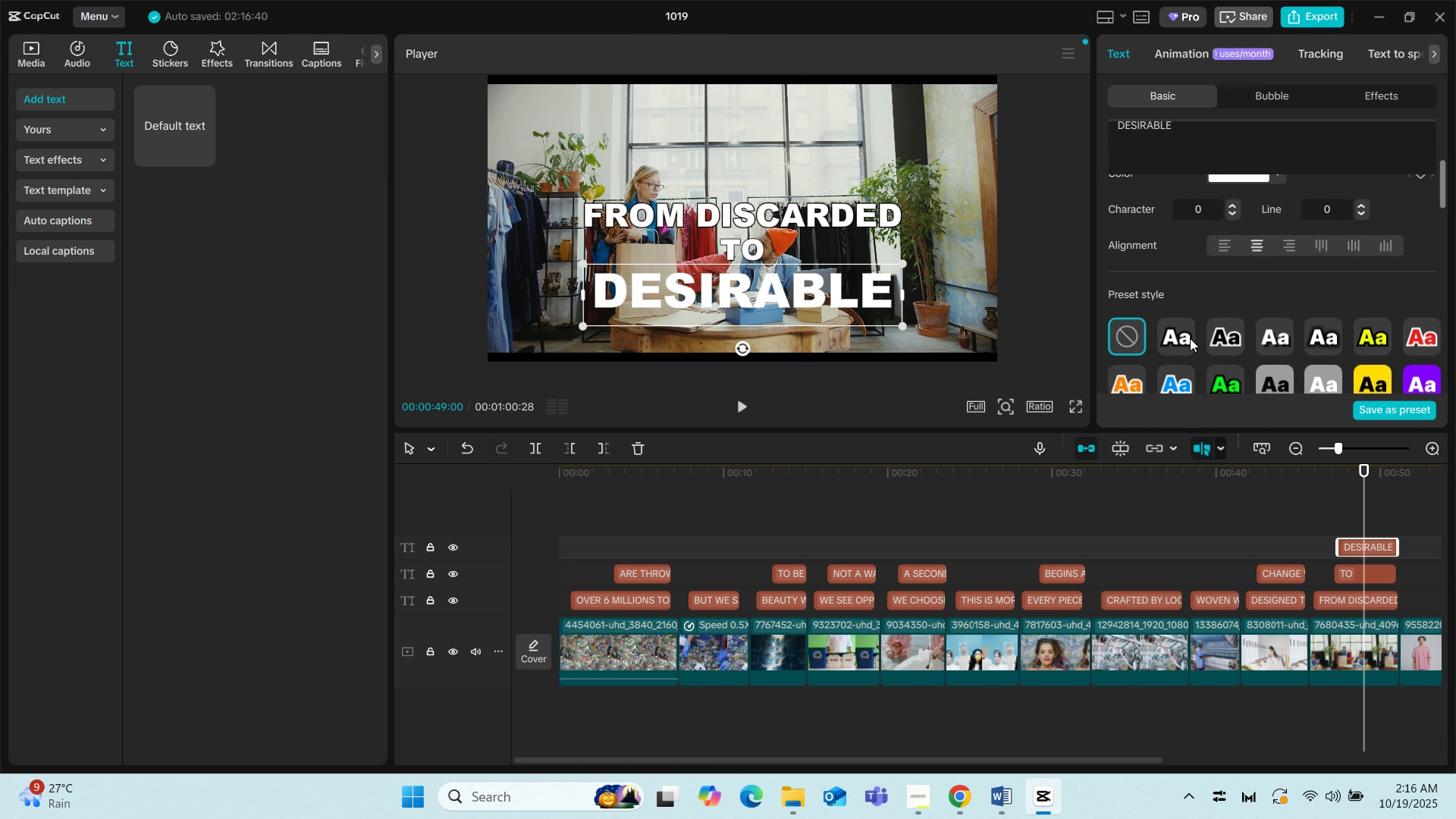 
left_click([1190, 338])
 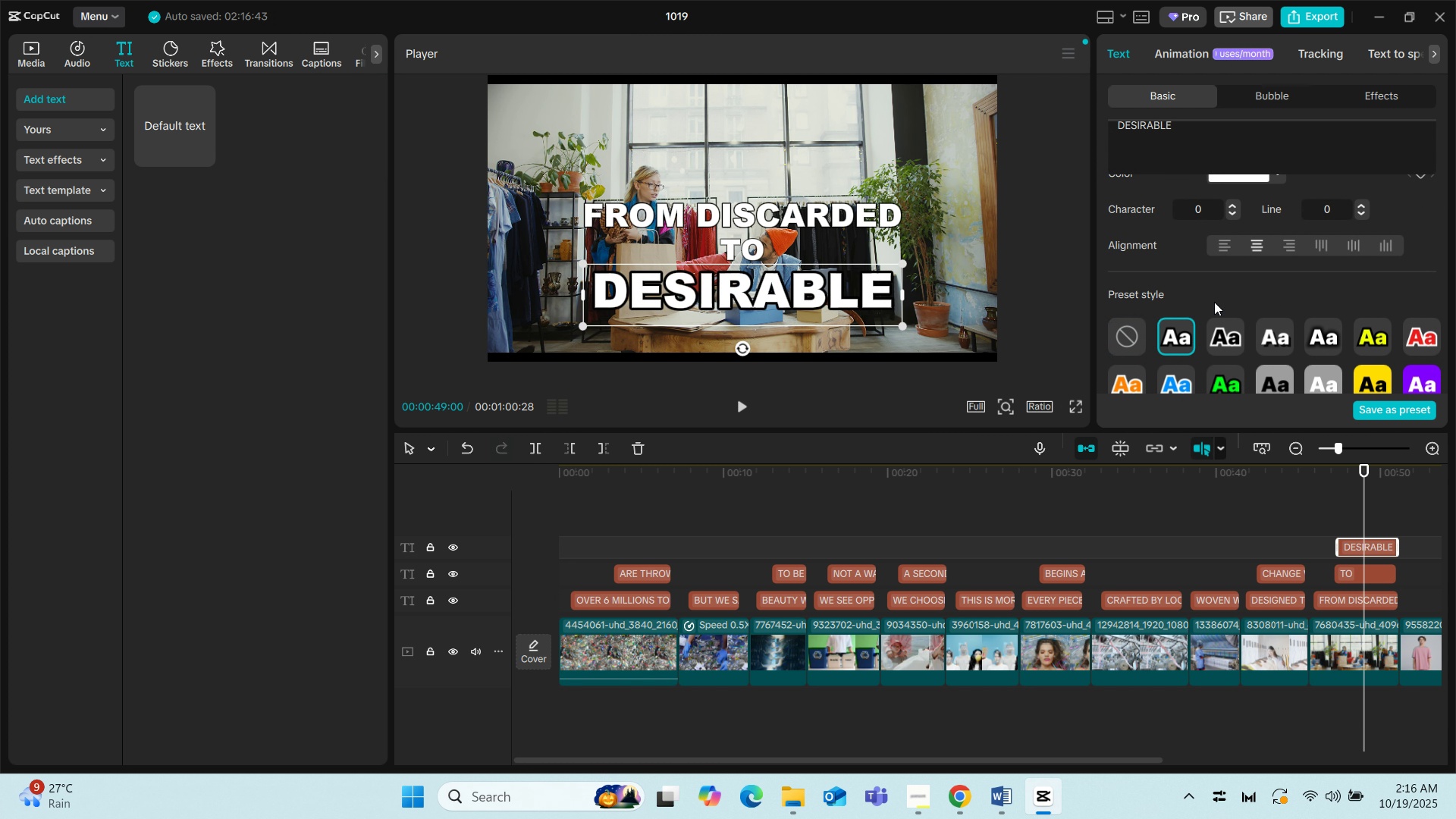 
scroll: coordinate [1166, 334], scroll_direction: down, amount: 15.0
 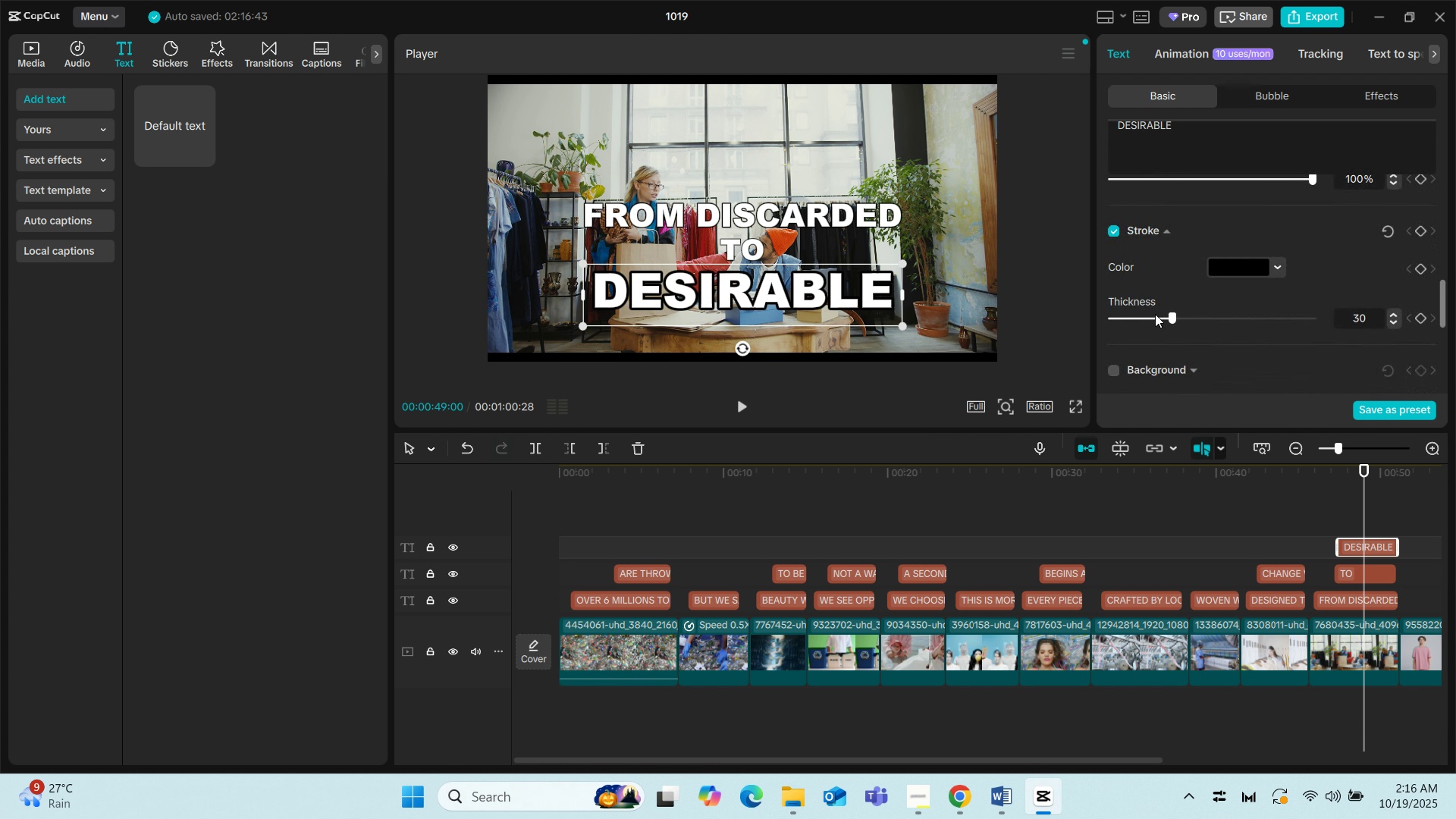 
left_click([1155, 314])
 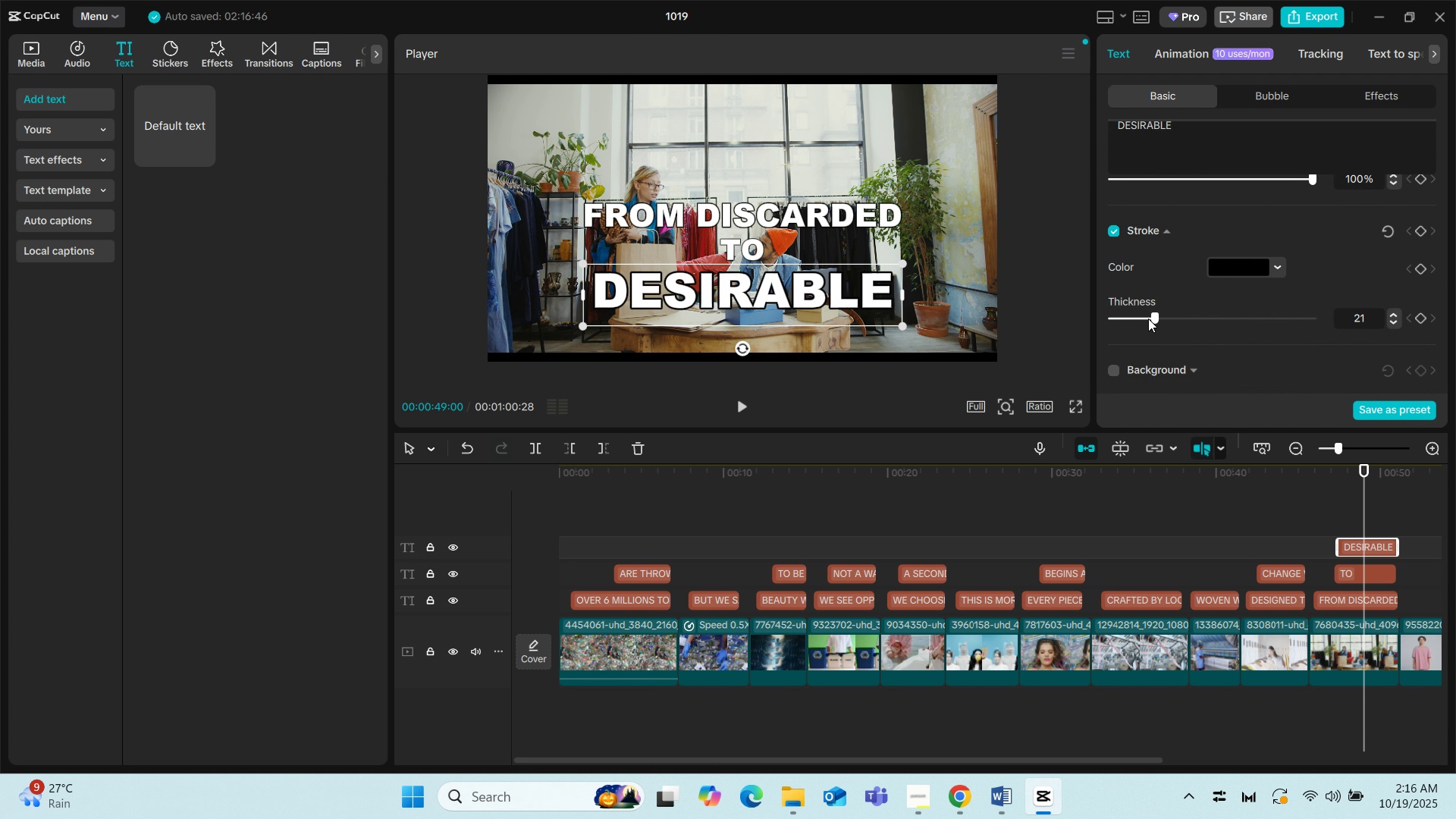 
left_click([1148, 318])
 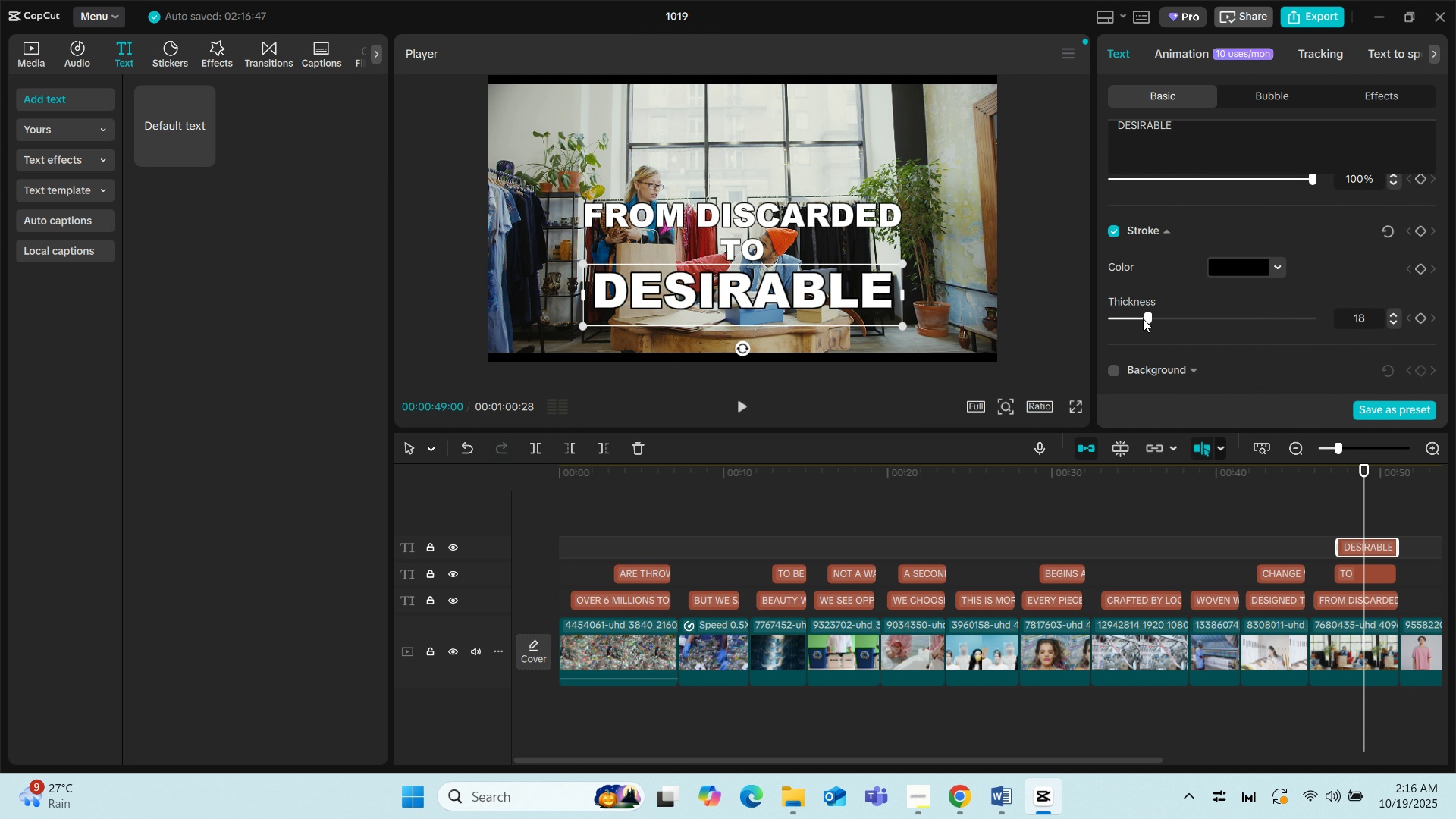 
left_click([1143, 318])
 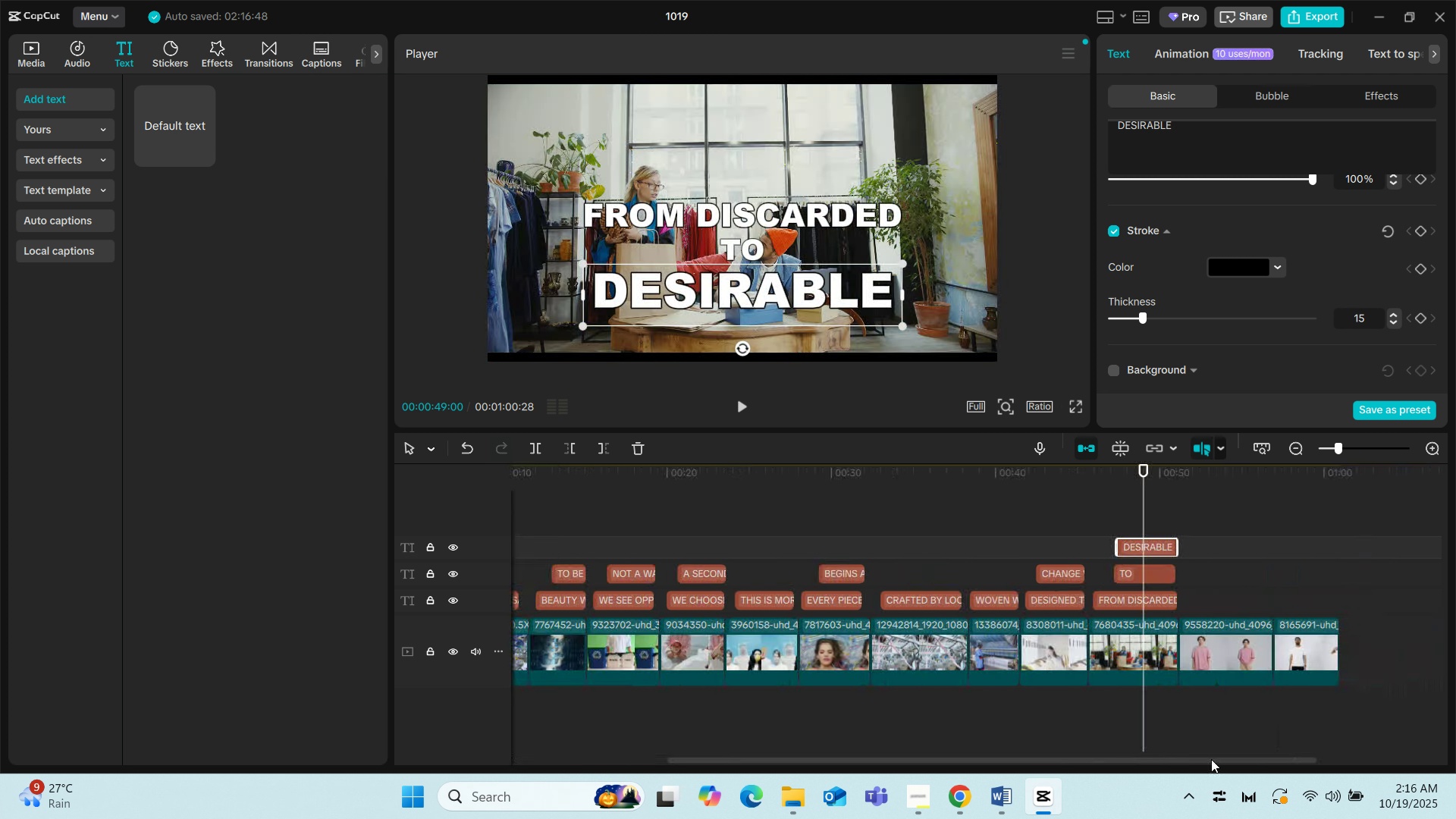 
left_click([1148, 587])
 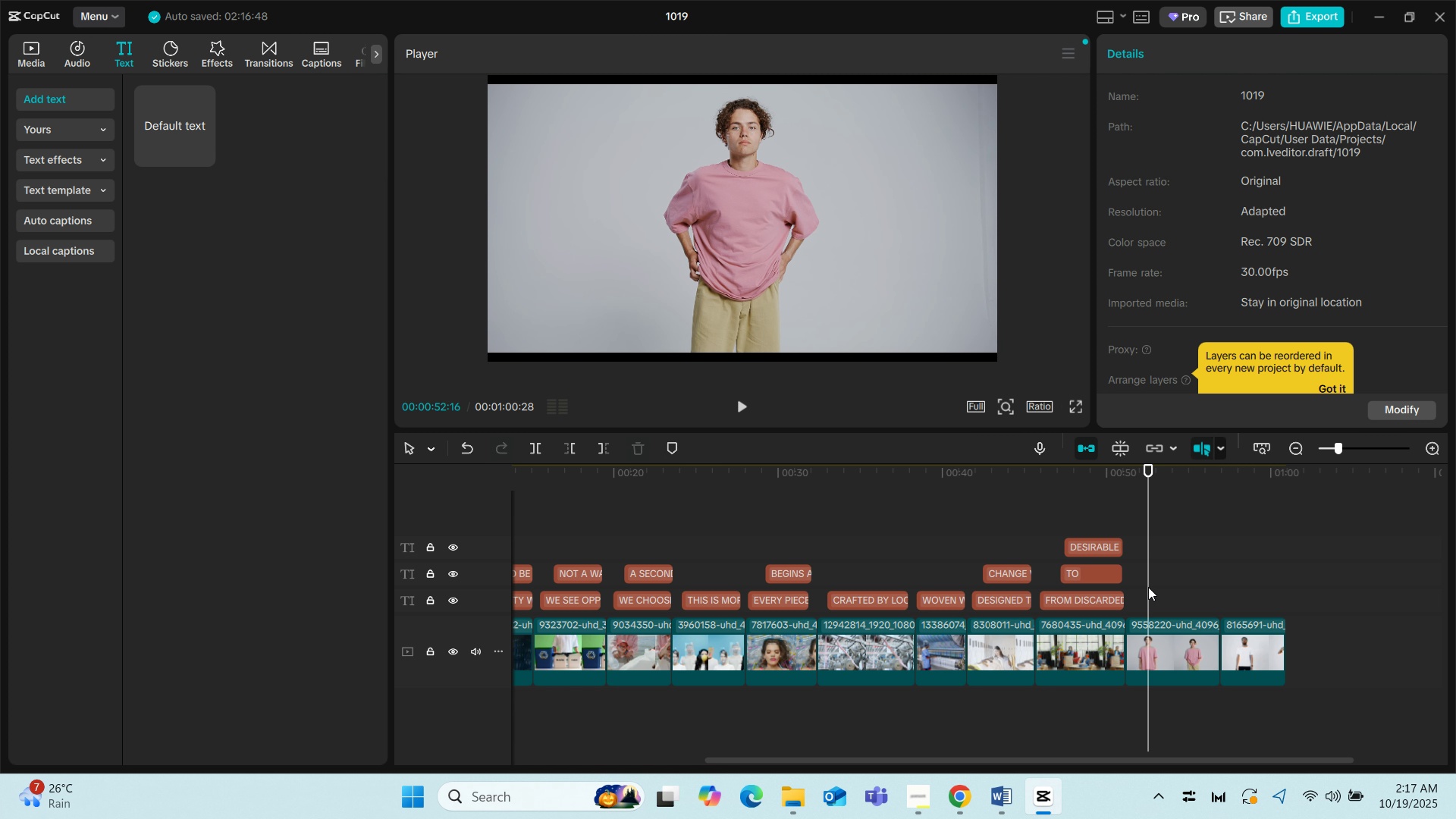 
wait(25.47)
 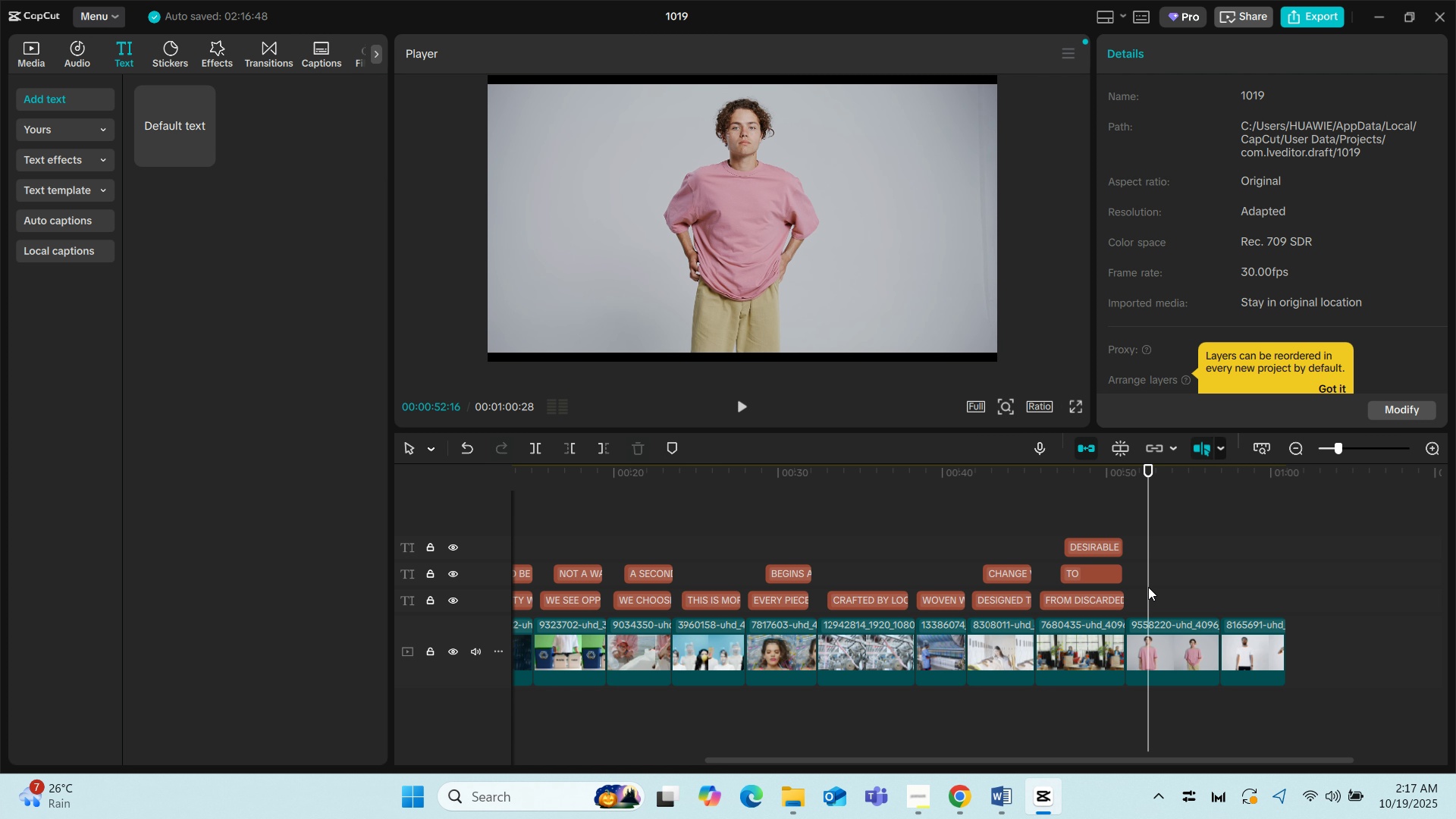 
mouse_move([1176, 601])
 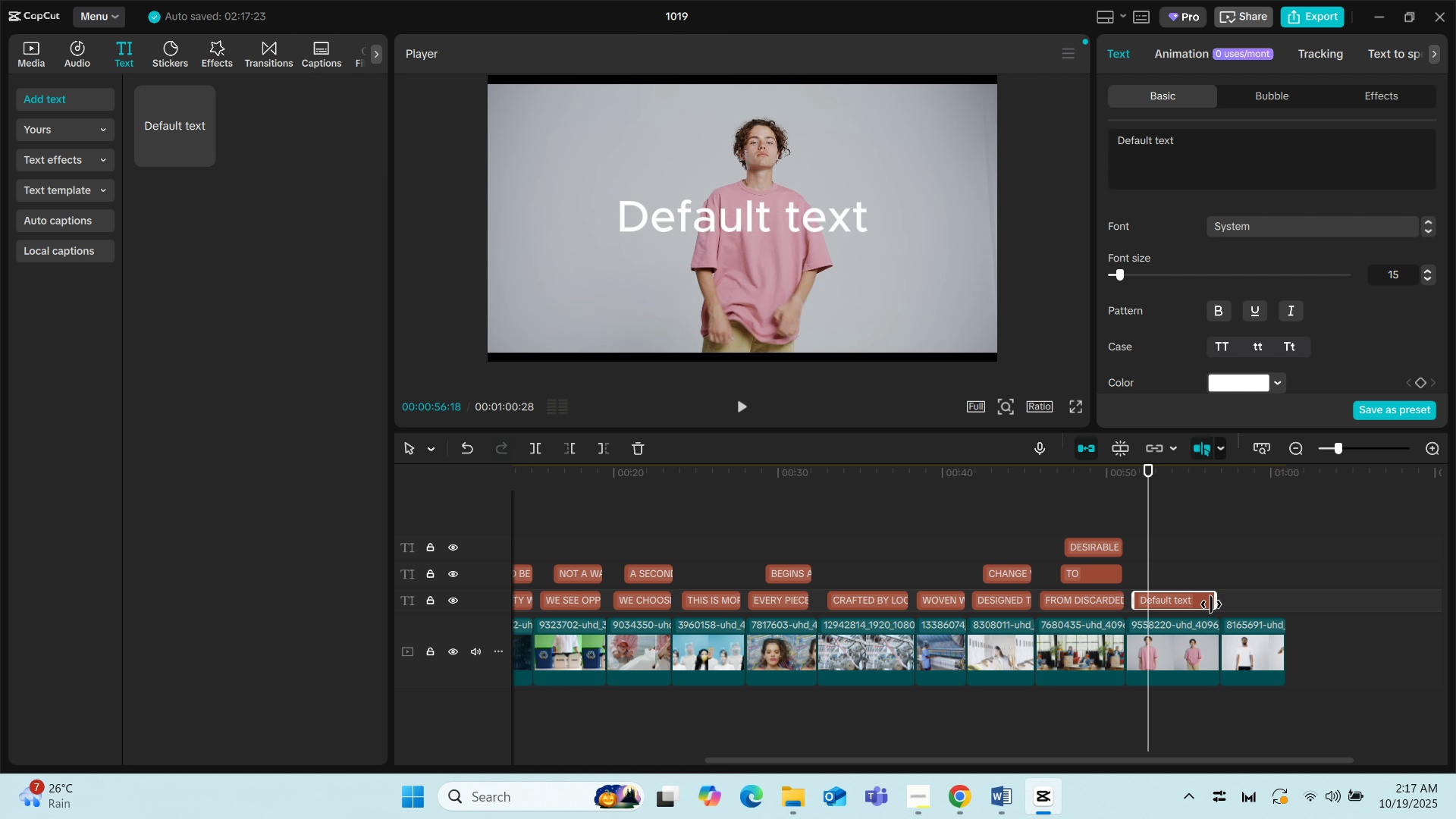 
wait(5.76)
 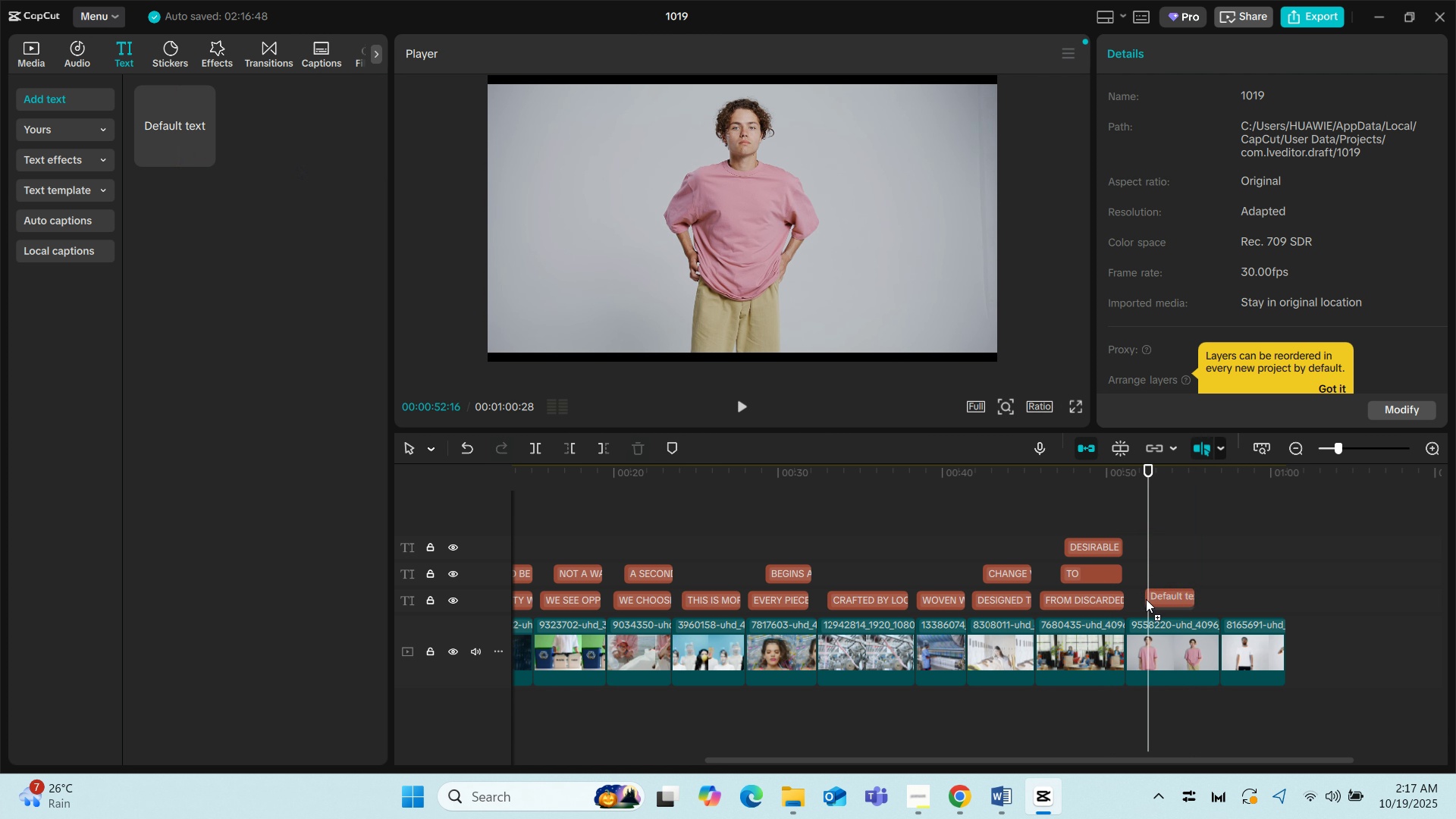 
left_click([788, 211])
 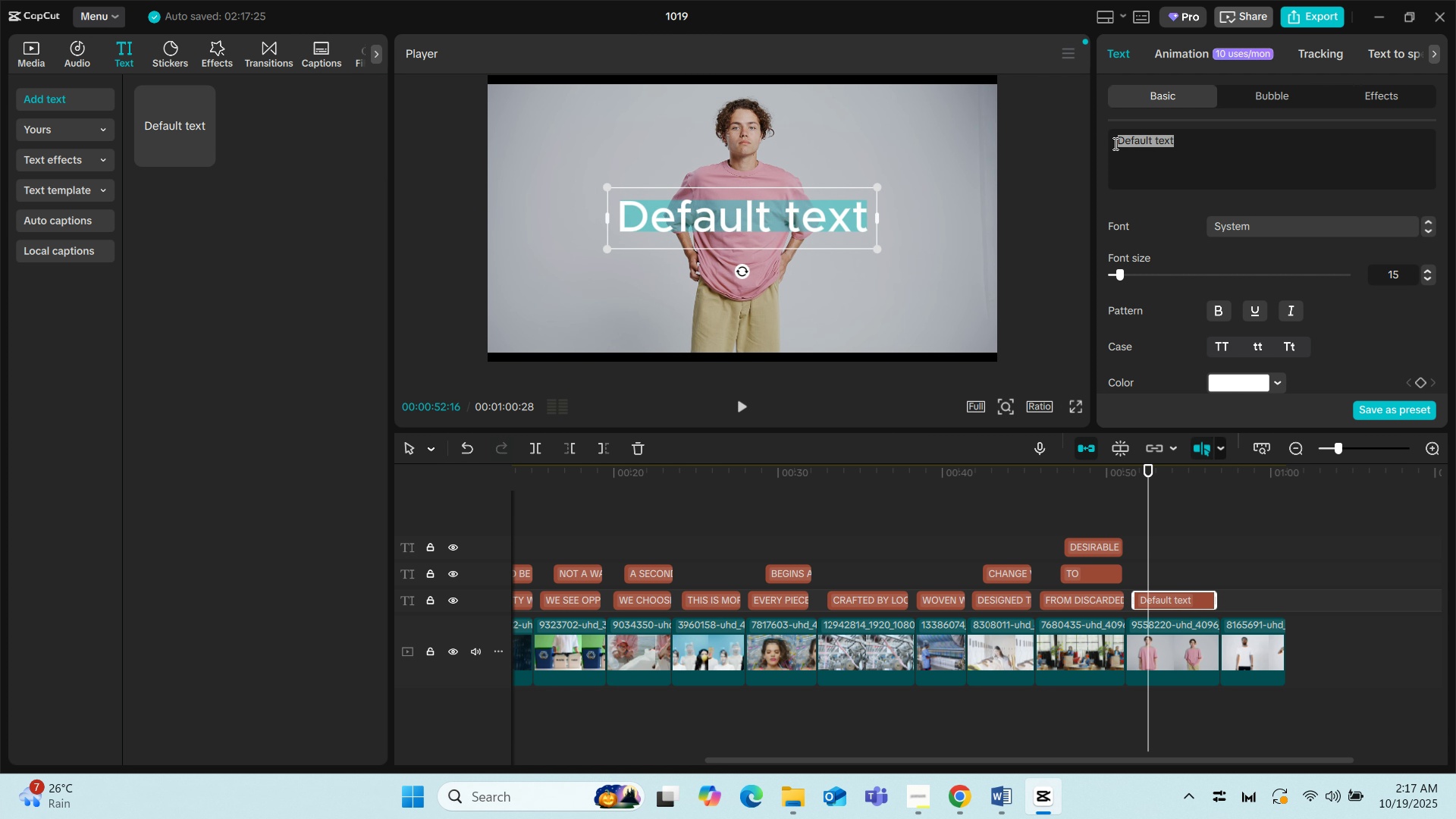 
type(WEAR THE CA)
key(Backspace)
type(HANGE)
 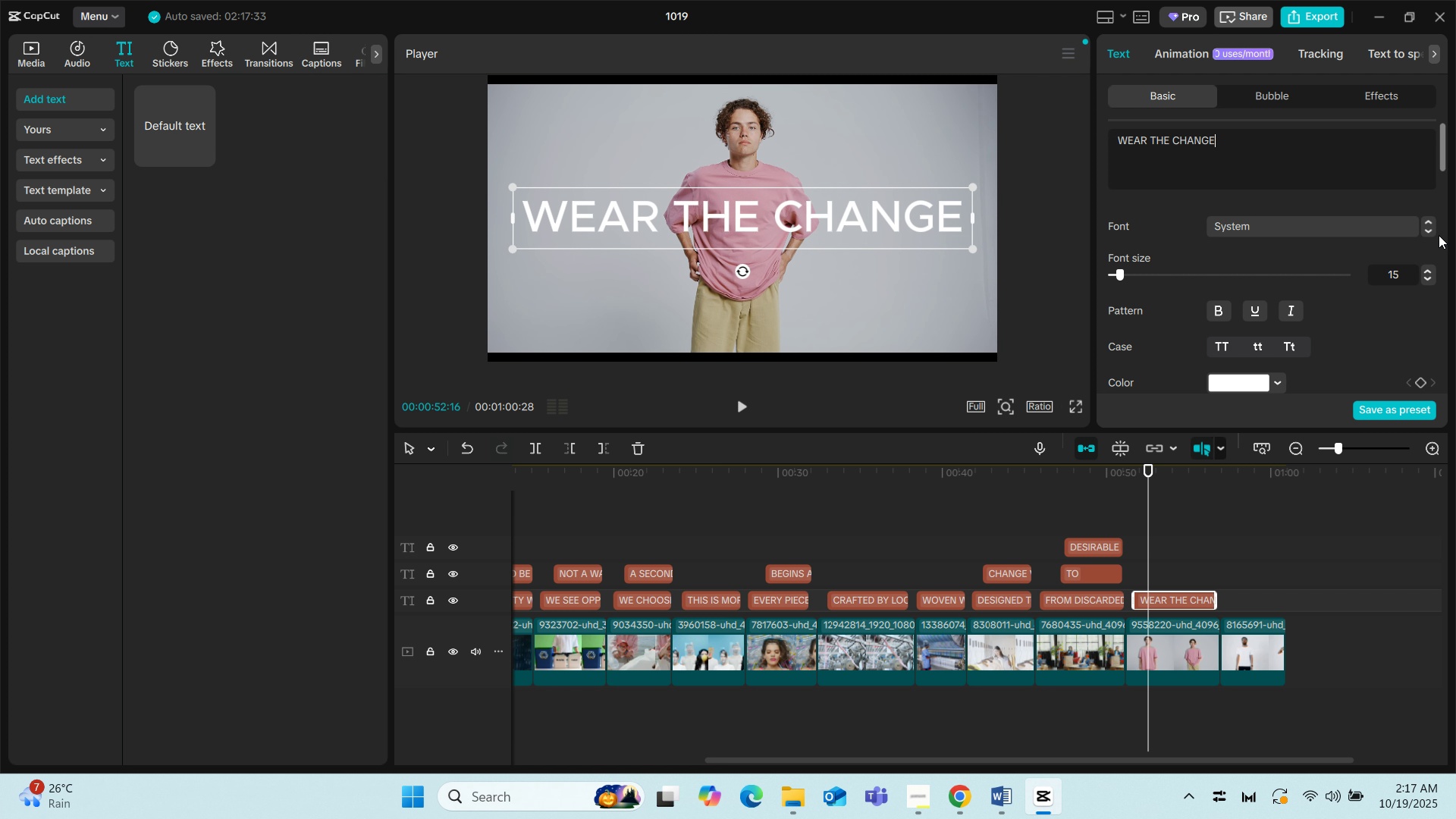 
double_click([1429, 233])
 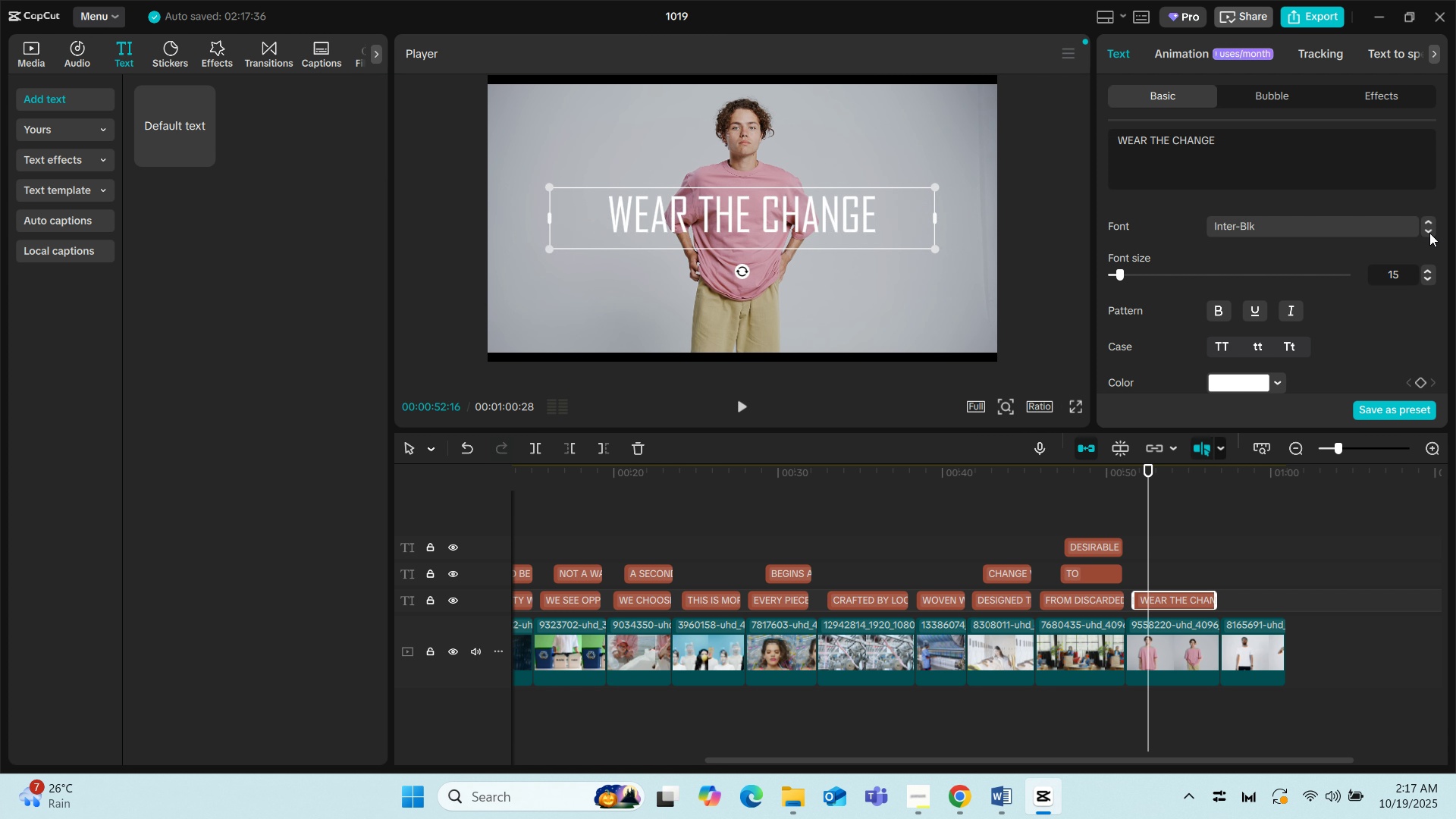 
triple_click([1429, 233])
 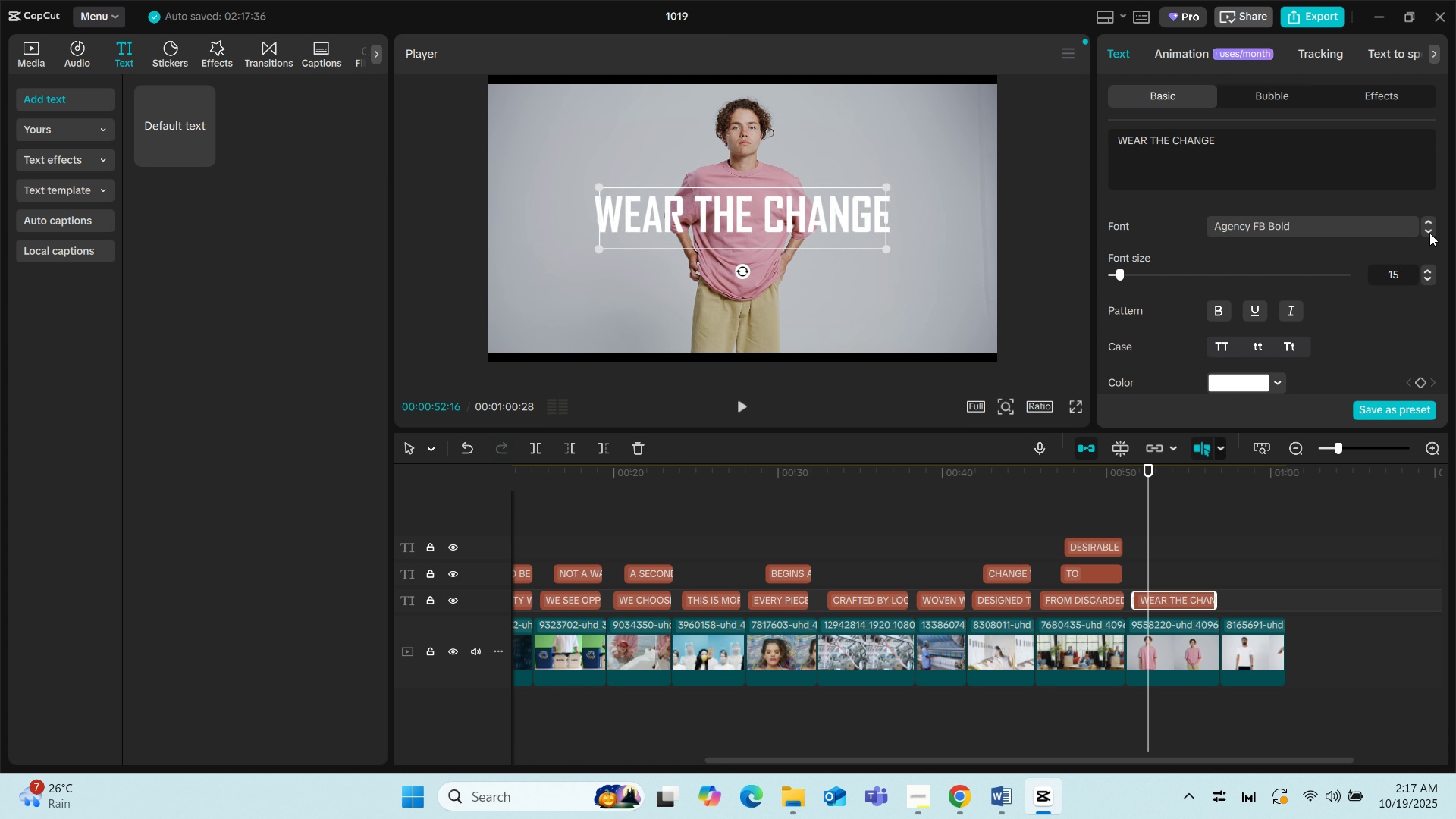 
triple_click([1429, 233])
 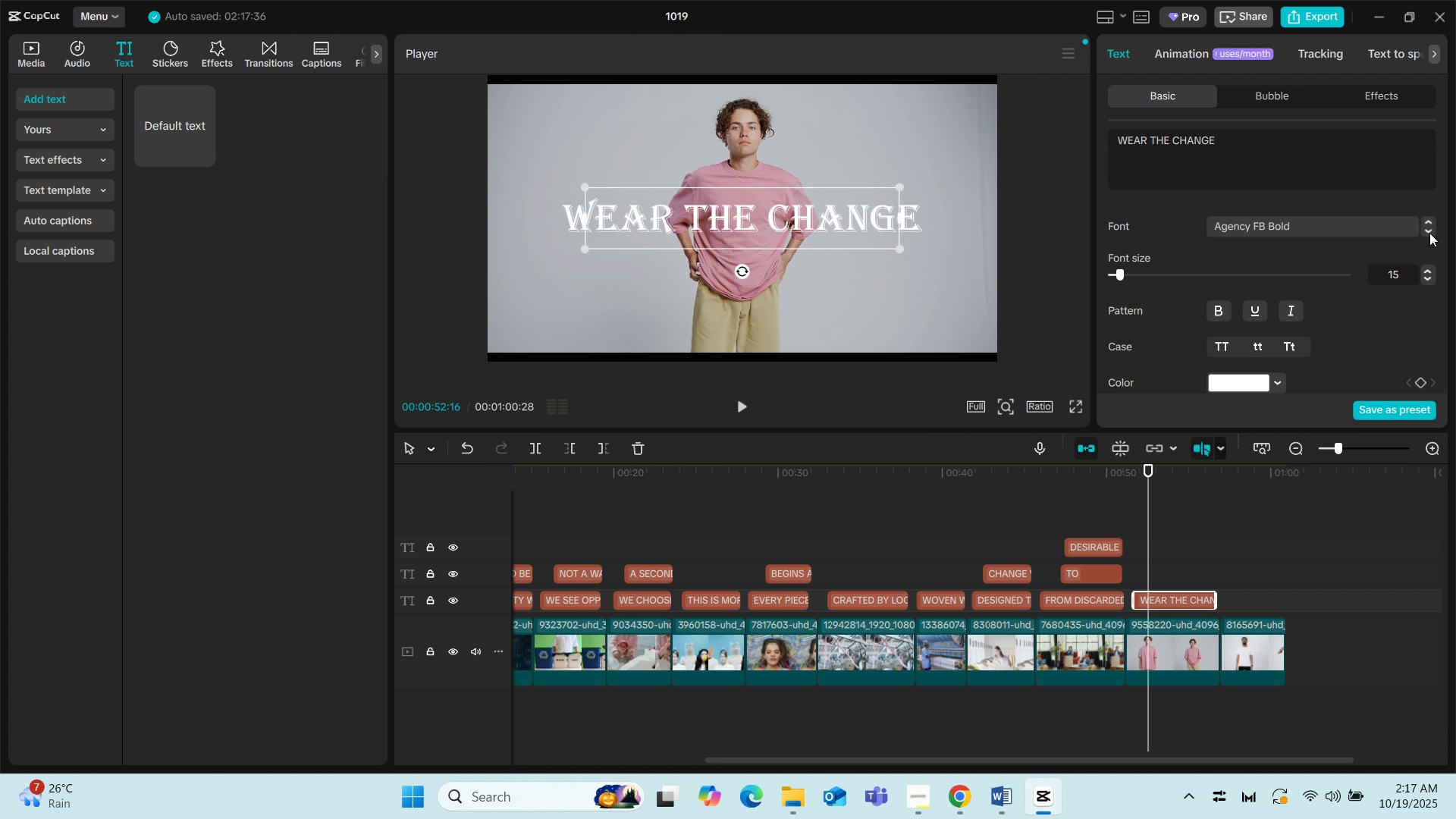 
triple_click([1429, 233])
 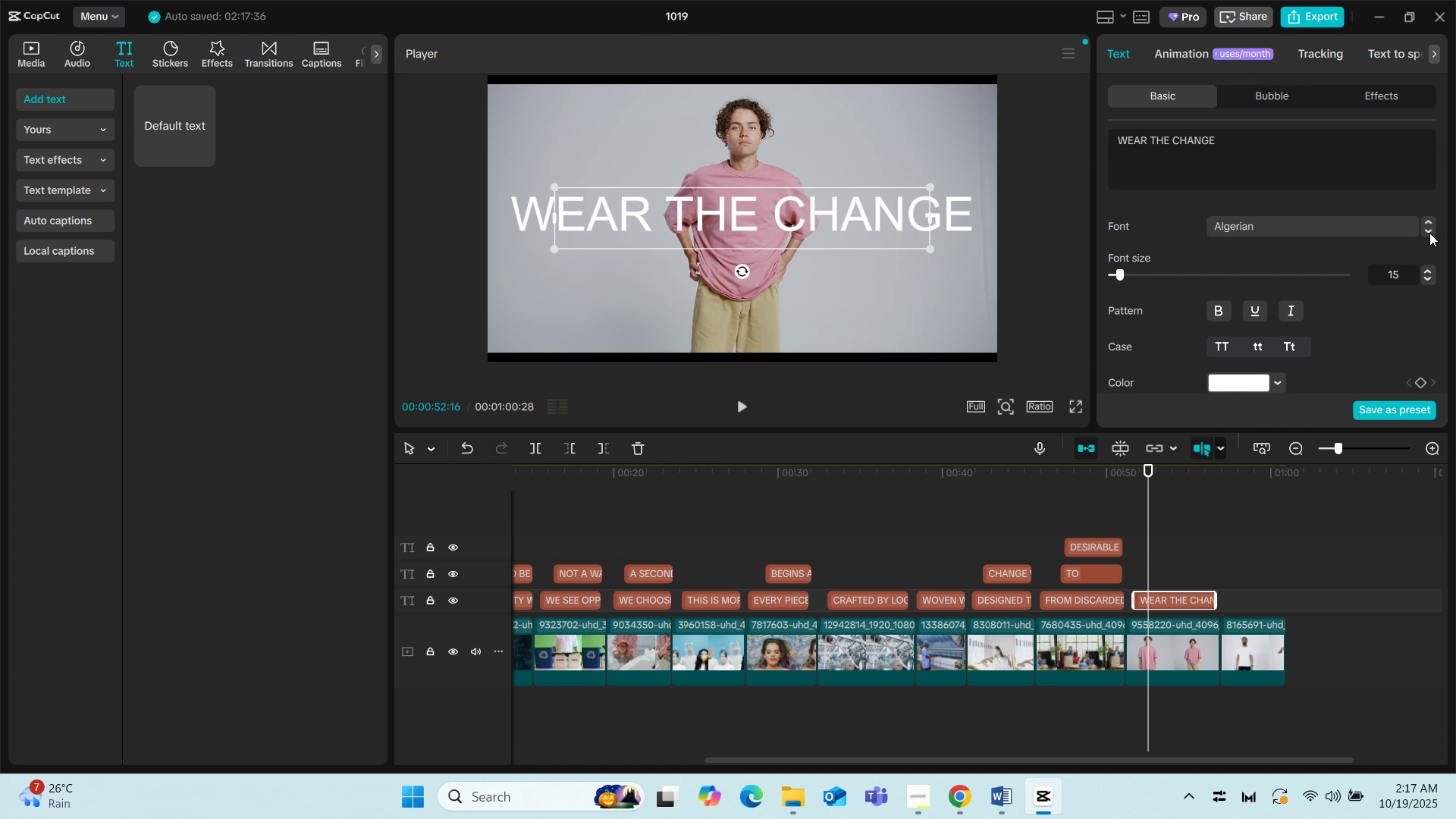 
triple_click([1429, 233])
 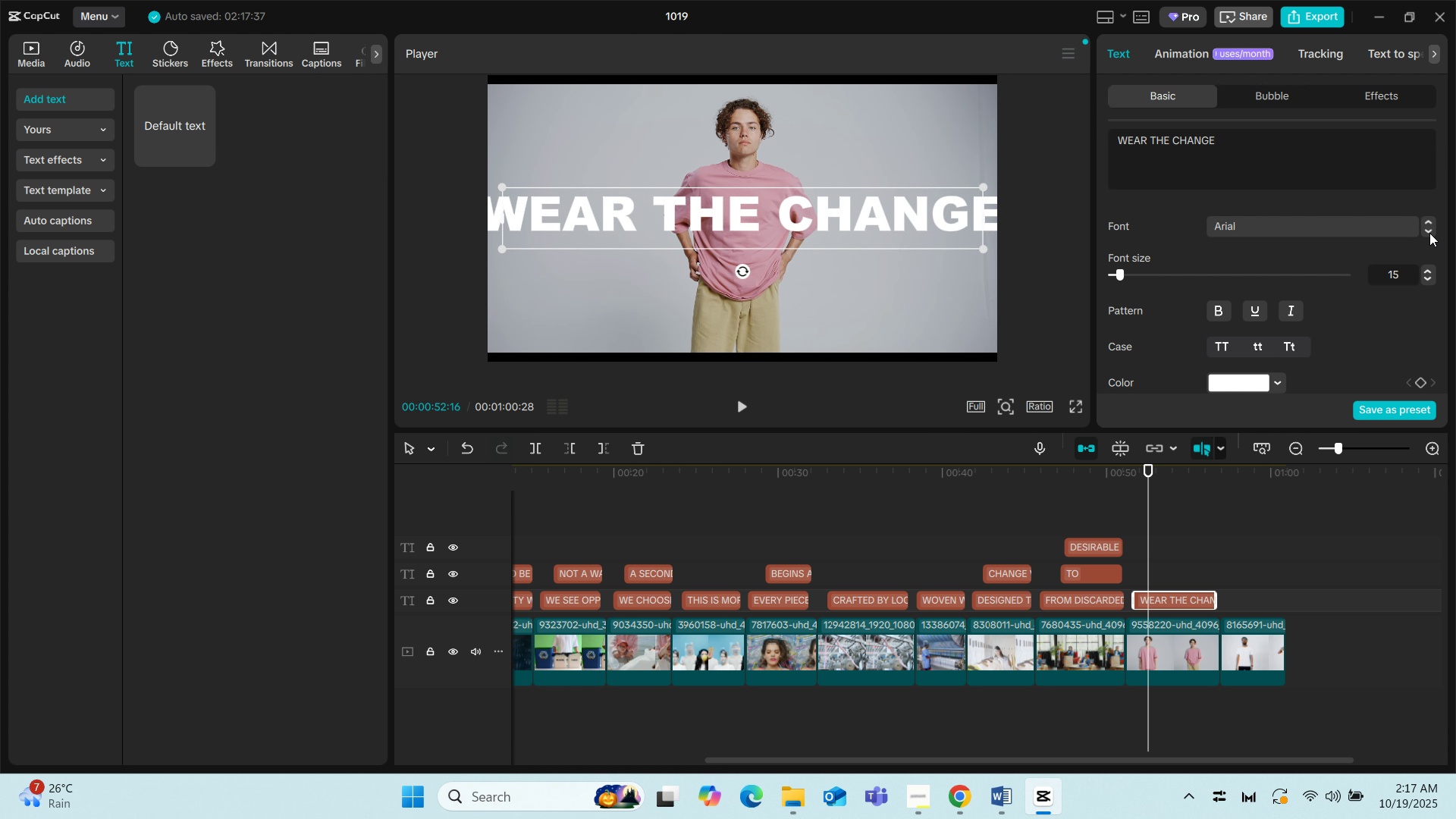 
left_click([1429, 233])
 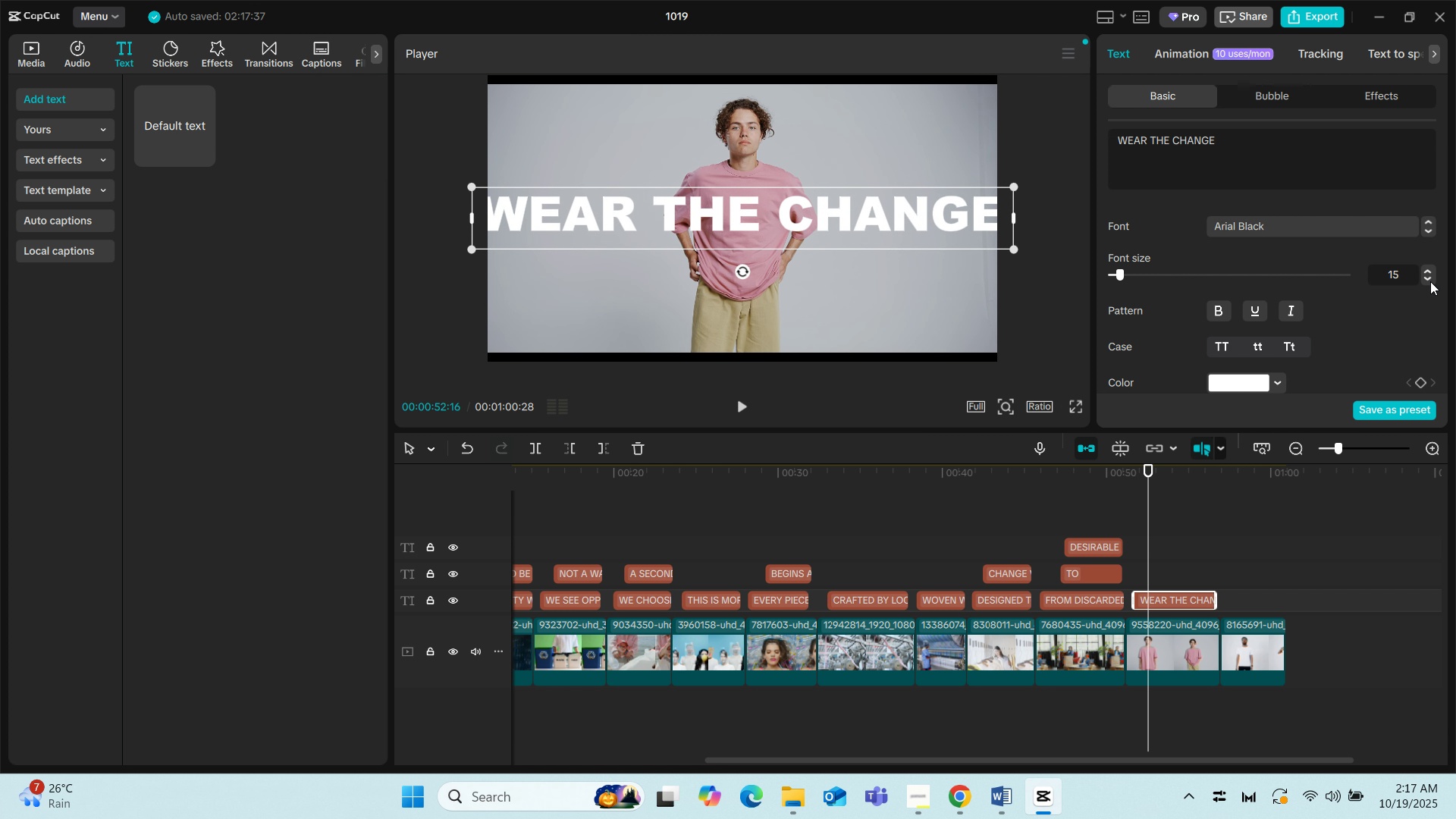 
left_click([1430, 281])
 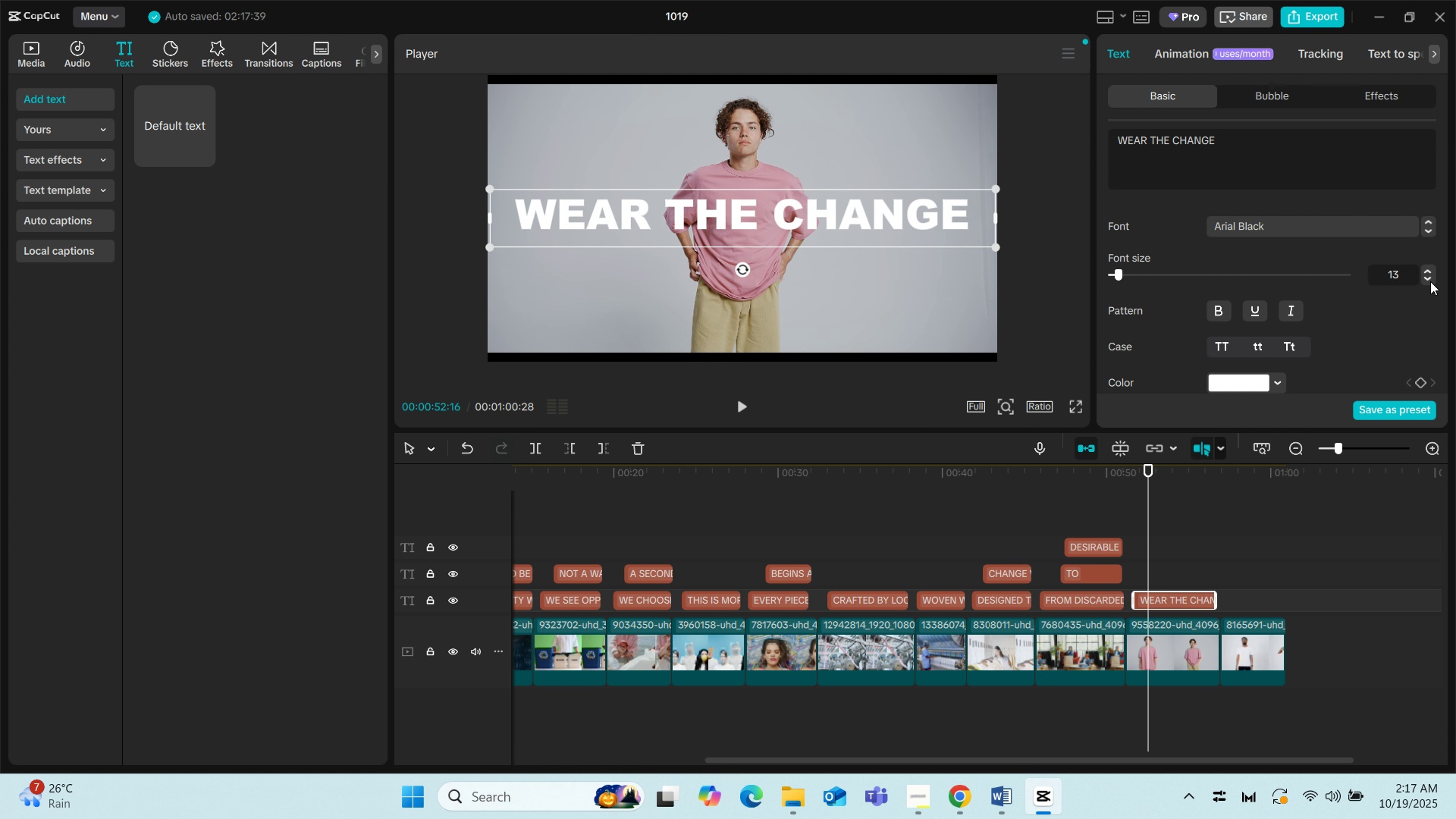 
left_click([1430, 281])
 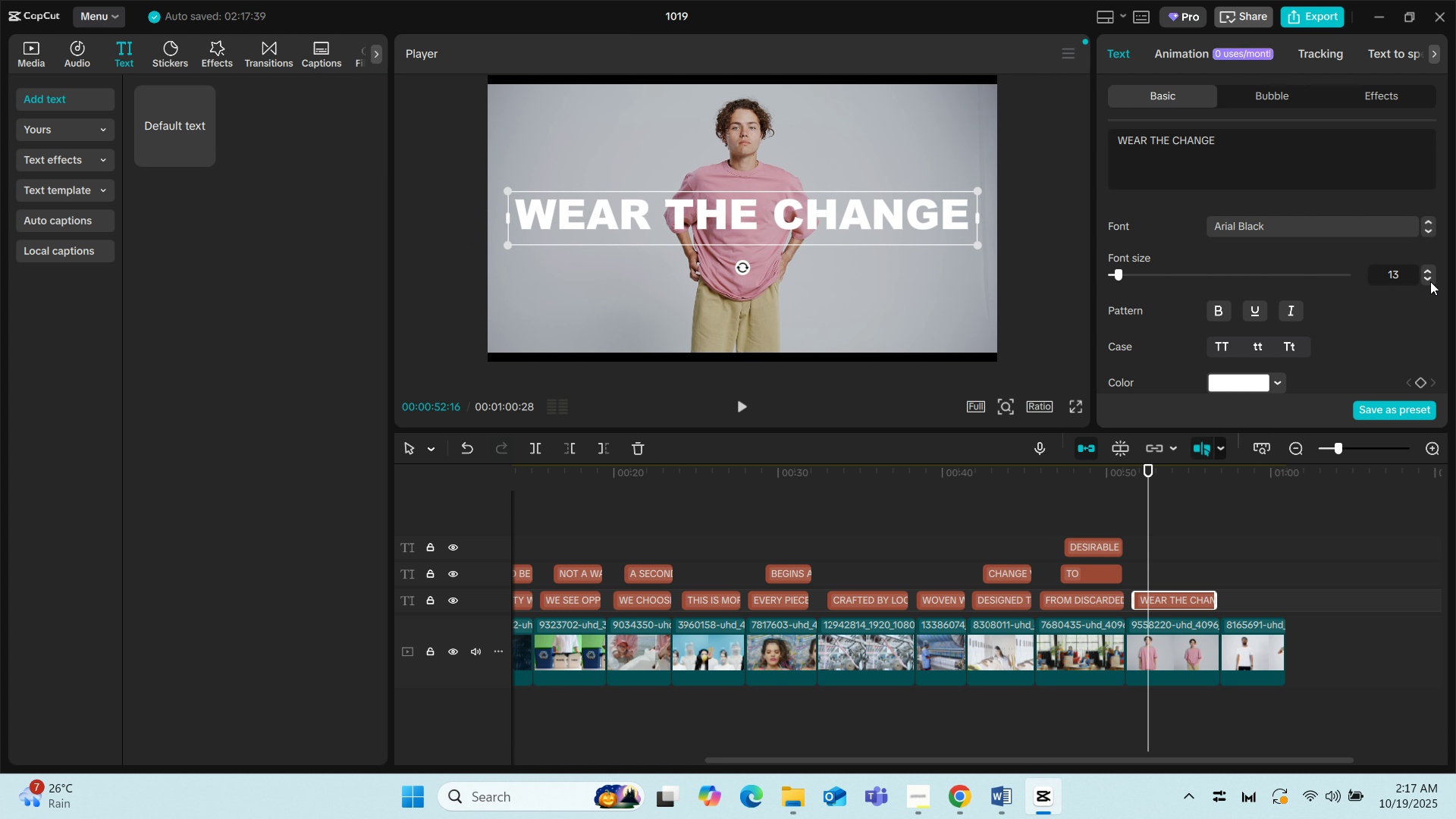 
left_click([1430, 281])
 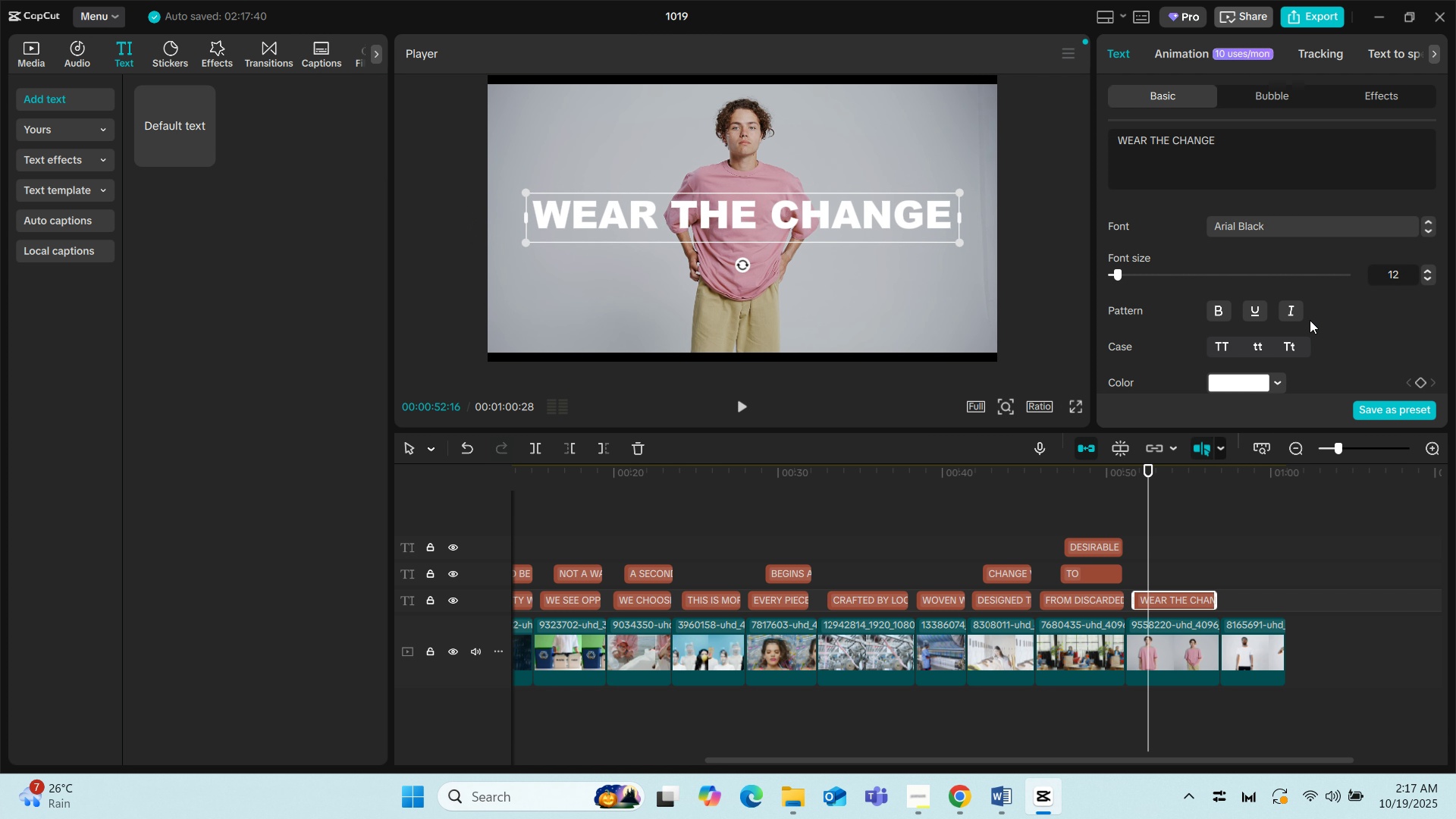 
scroll: coordinate [1225, 302], scroll_direction: down, amount: 6.0
 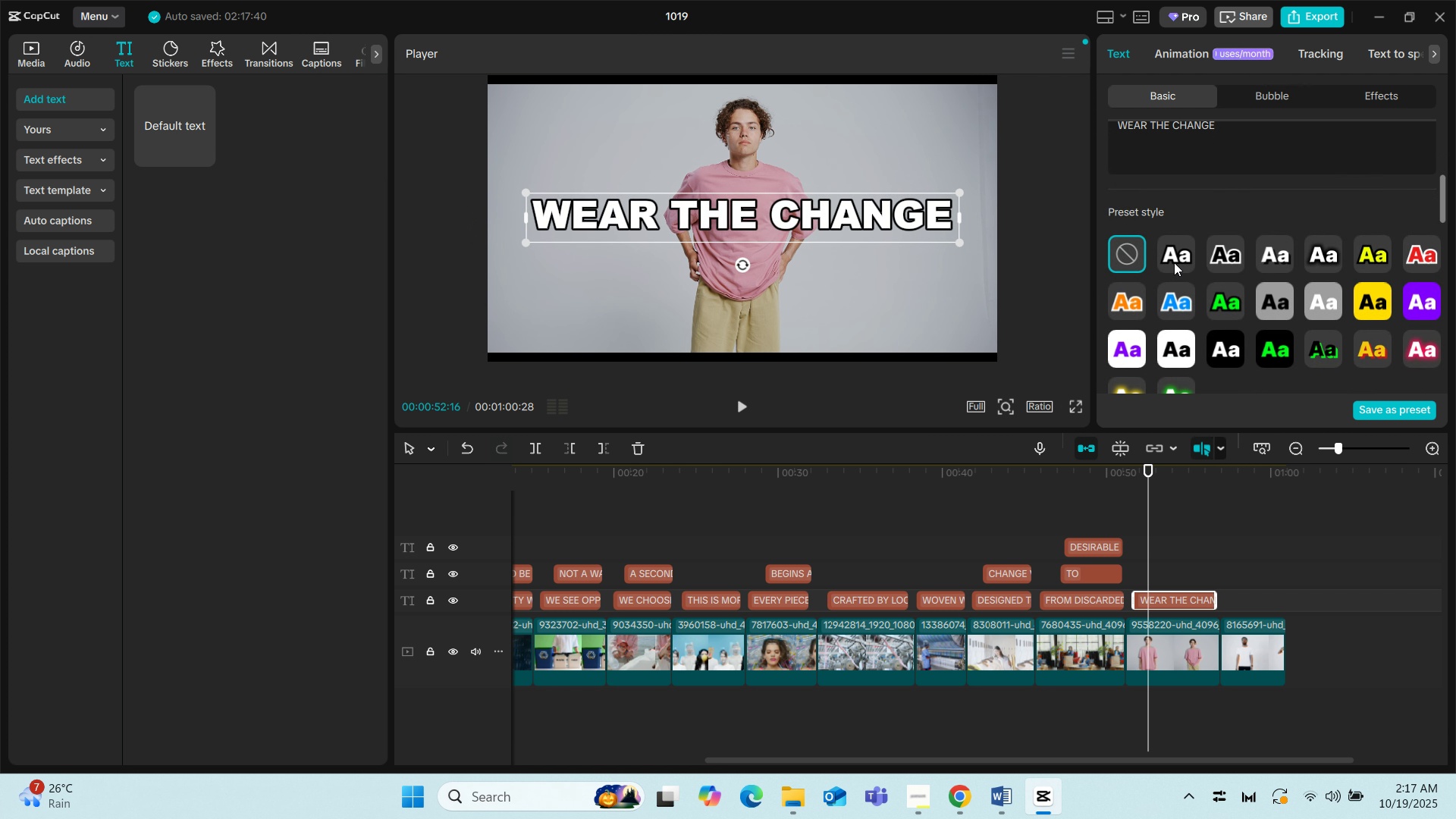 
left_click([1174, 262])
 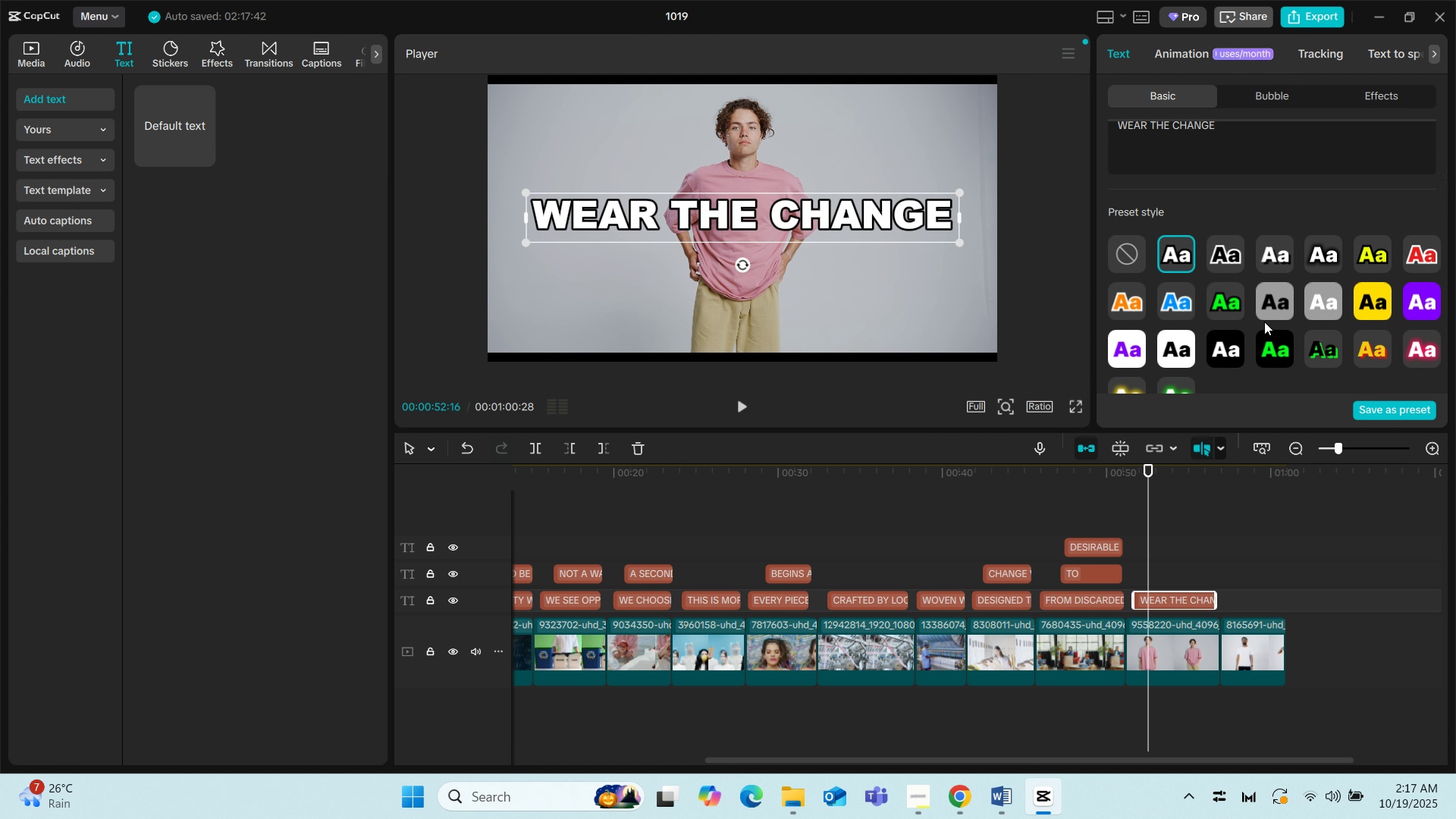 
scroll: coordinate [1207, 300], scroll_direction: down, amount: 10.0
 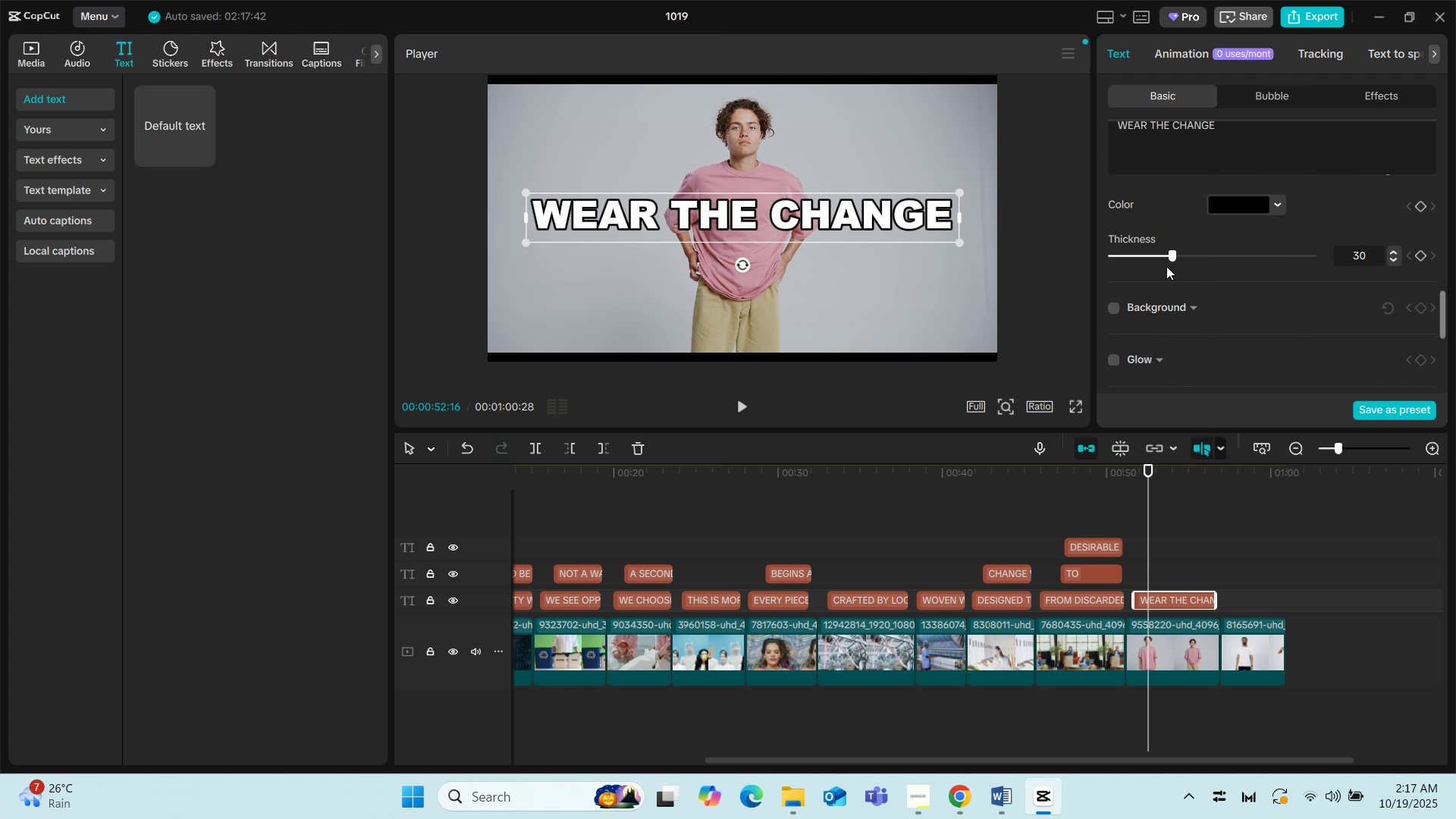 
left_click([1147, 259])
 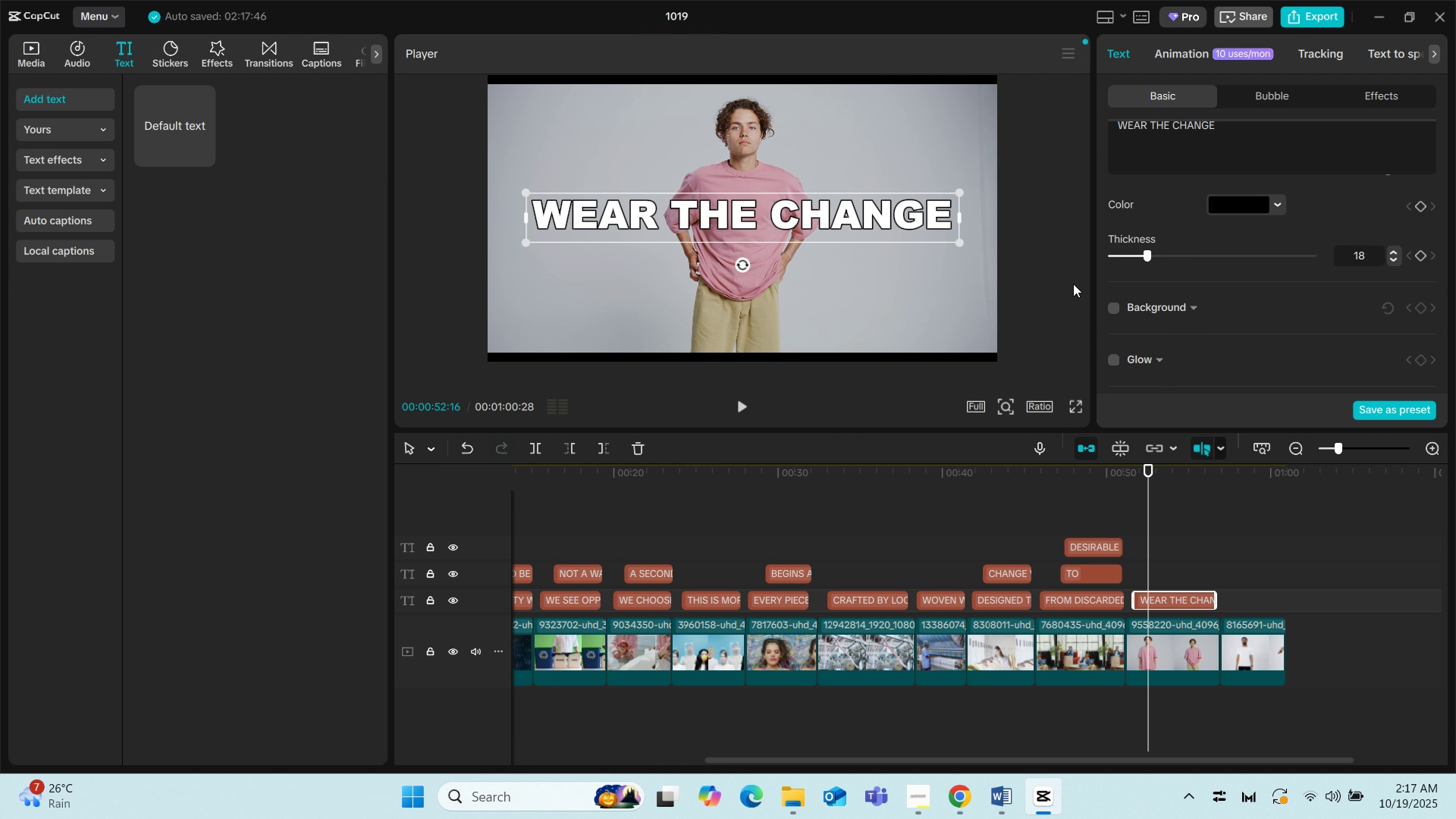 
left_click([1247, 598])
 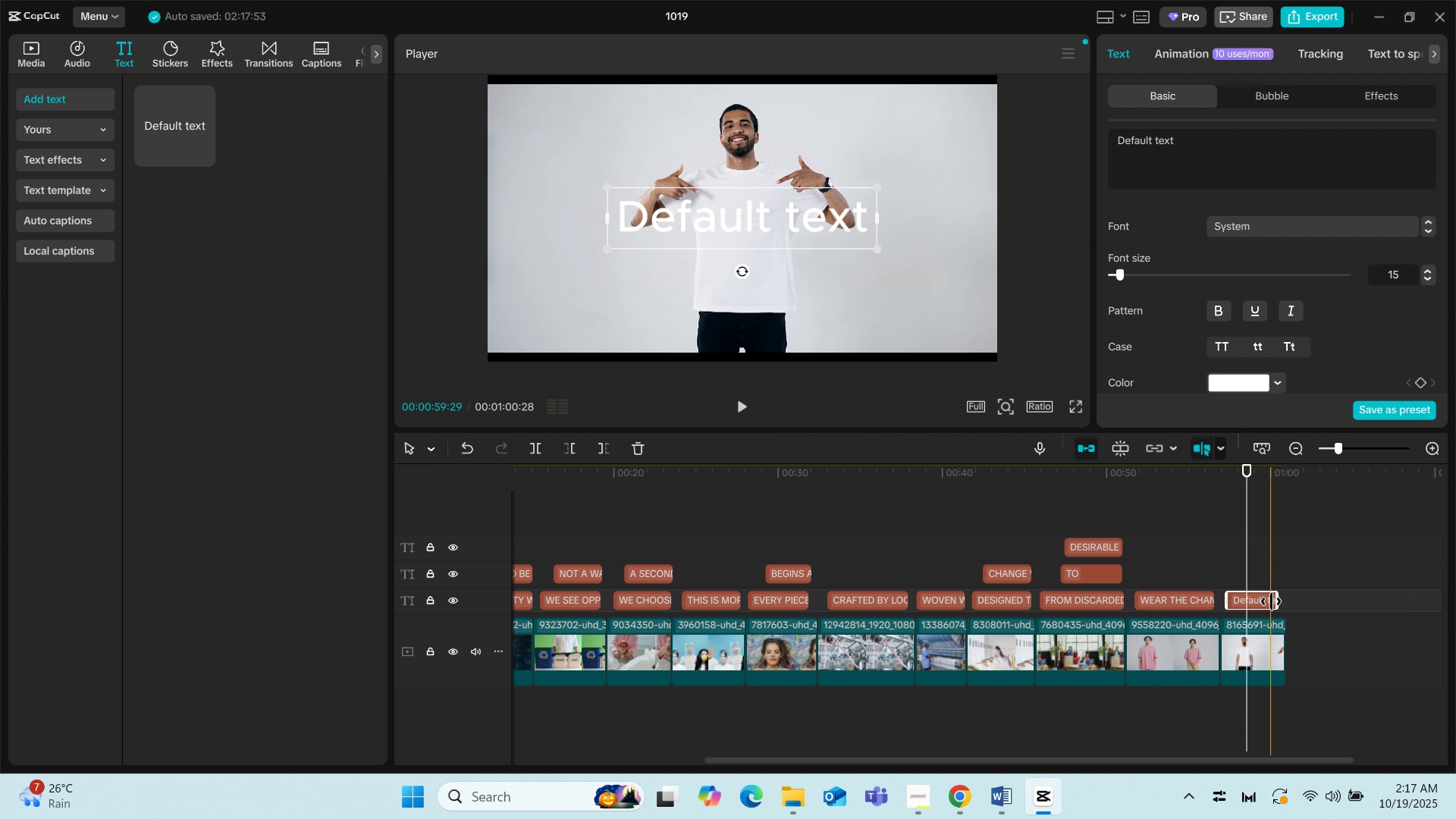 
wait(9.45)
 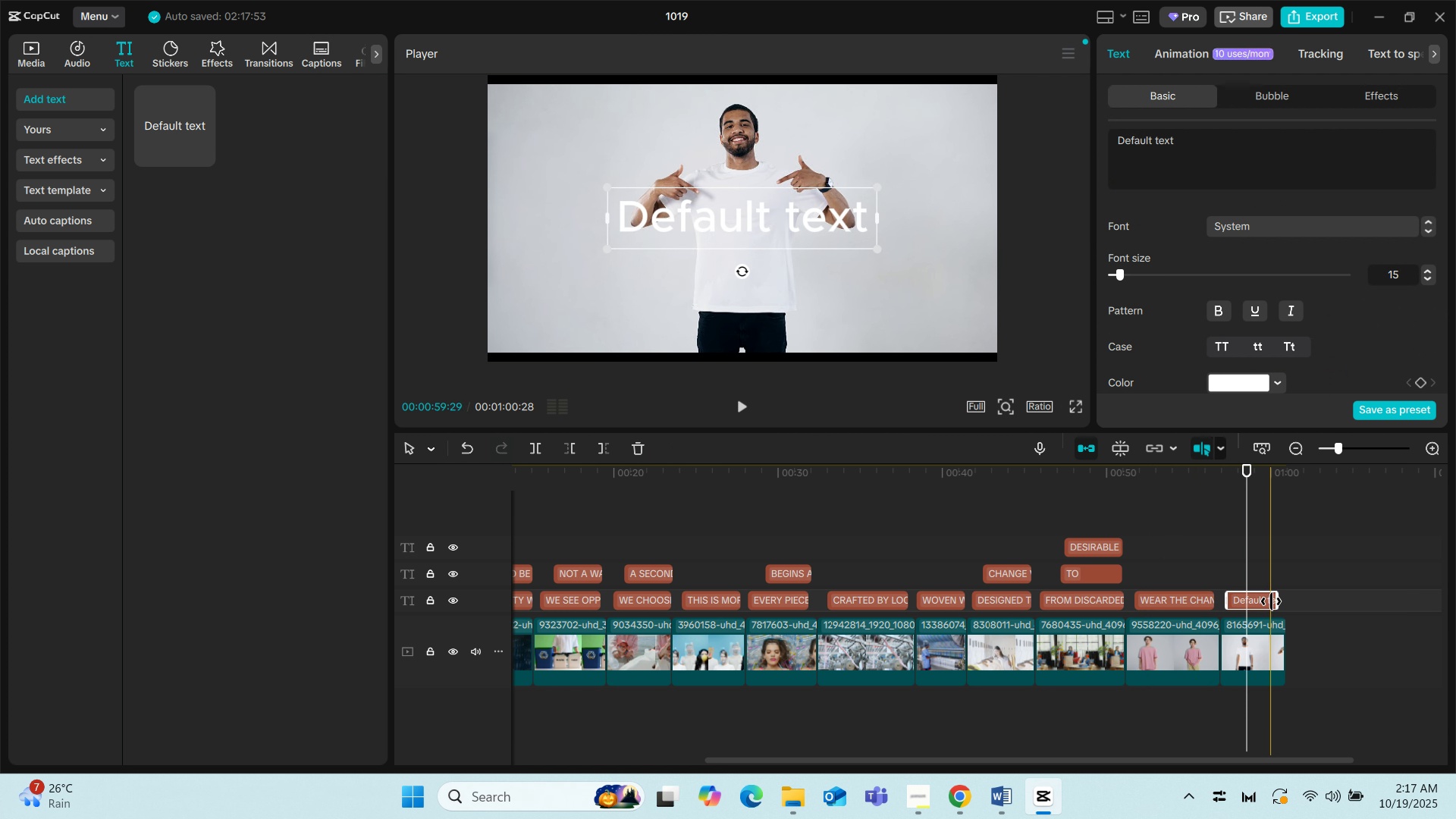 
type(FROE)
key(Backspace)
type(M WASTE )
 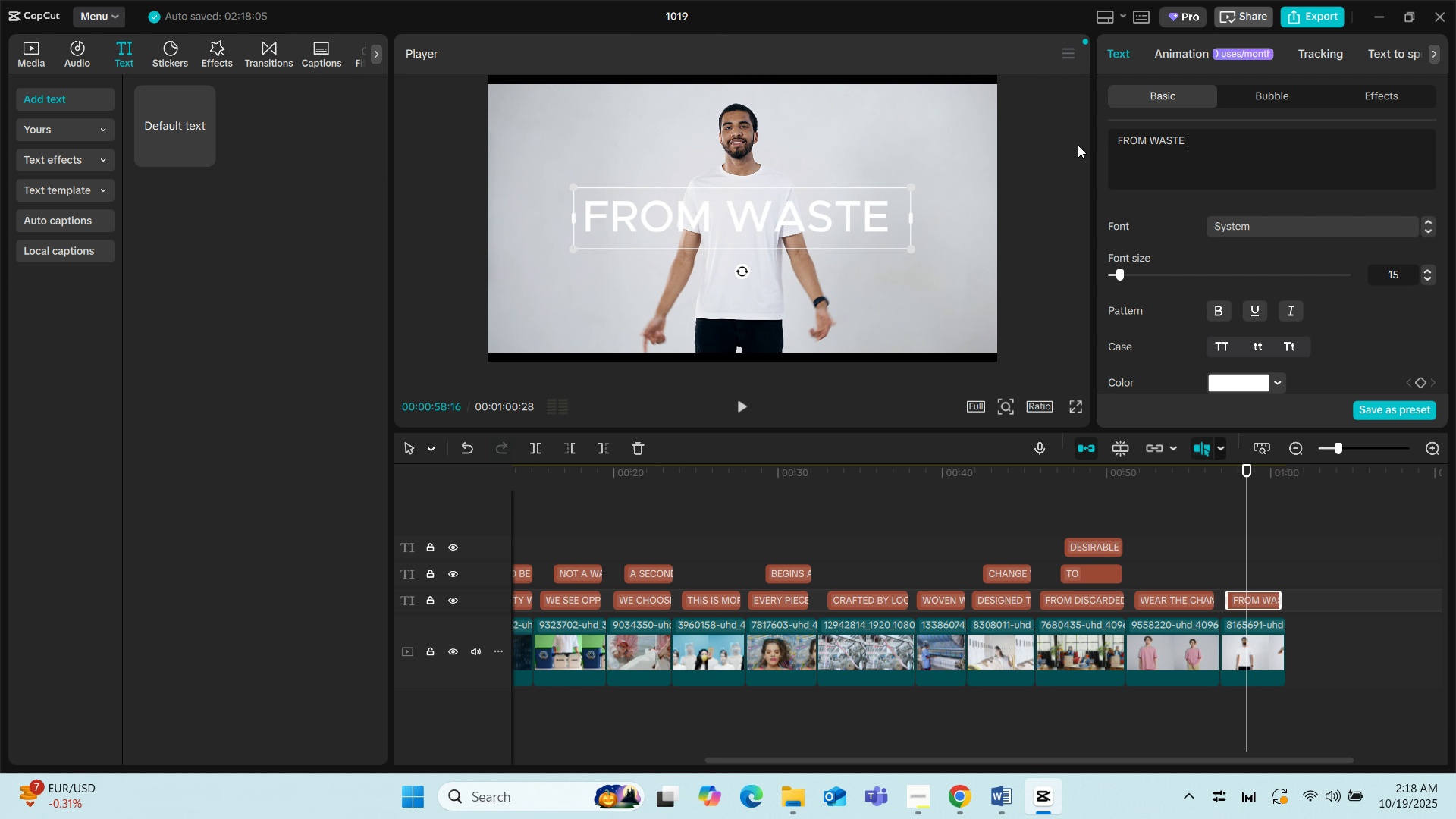 
wait(14.78)
 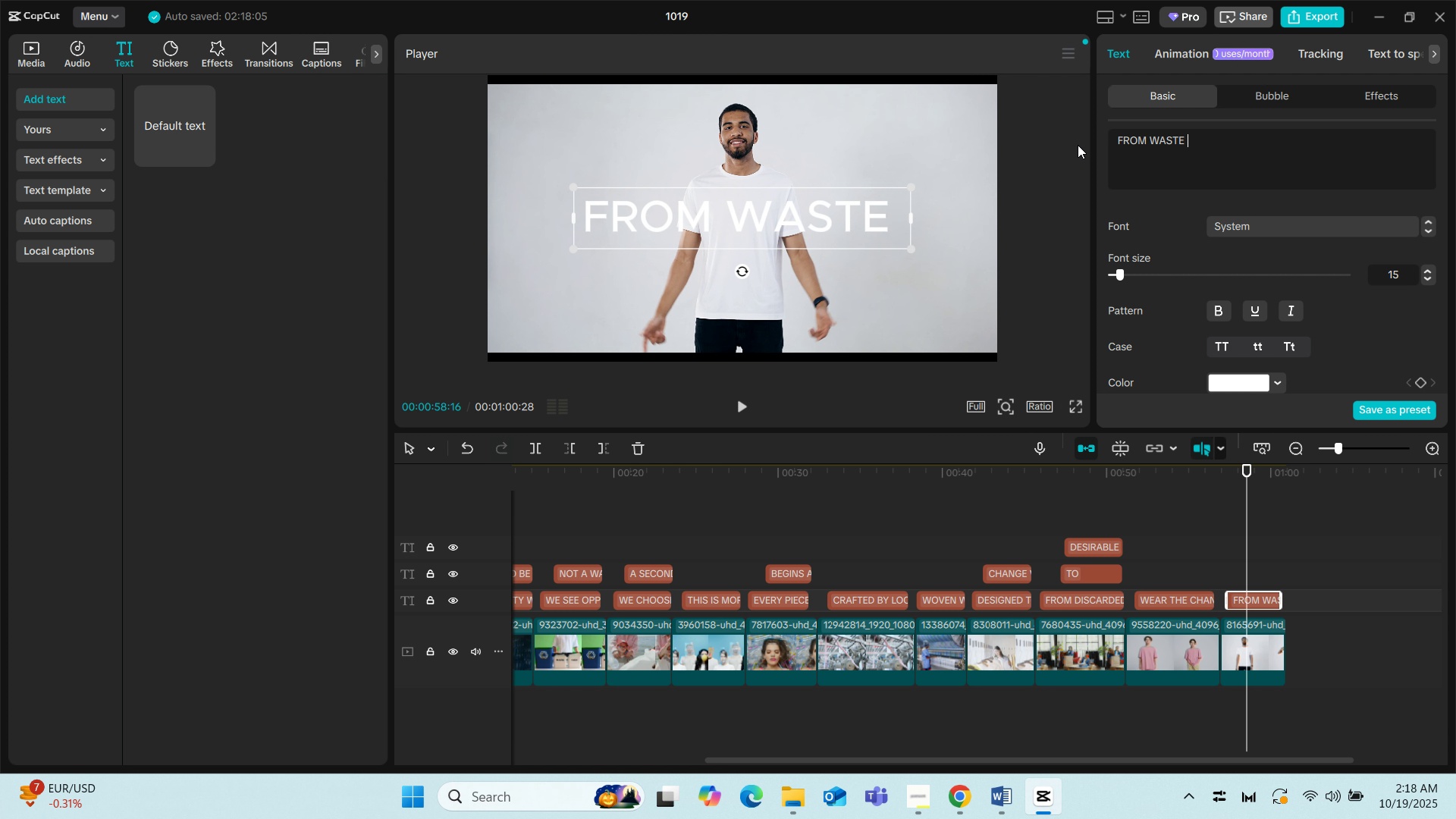 
left_click([1181, 143])
 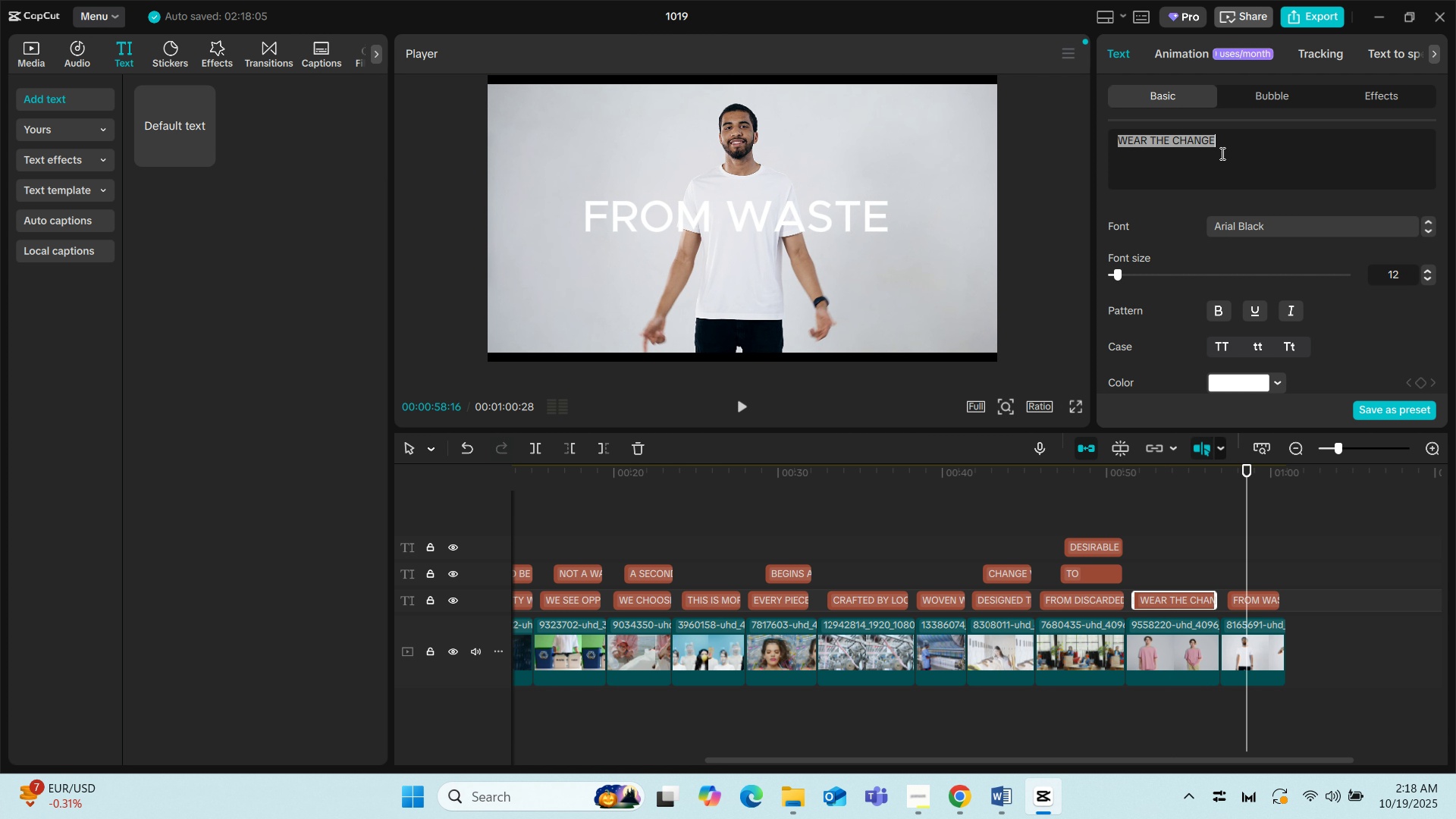 
key(Backspace)
type(FROM )
 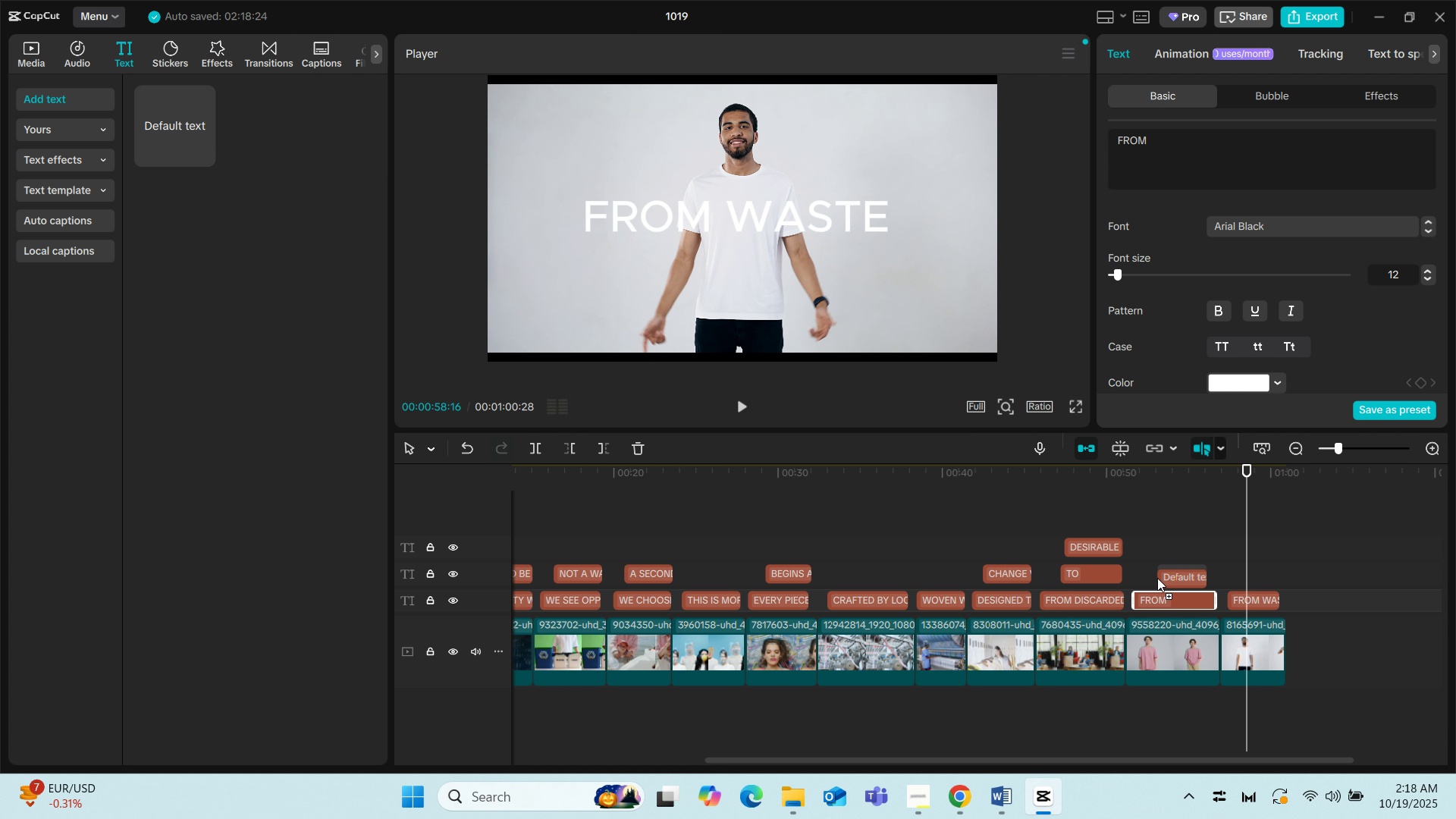 
wait(10.45)
 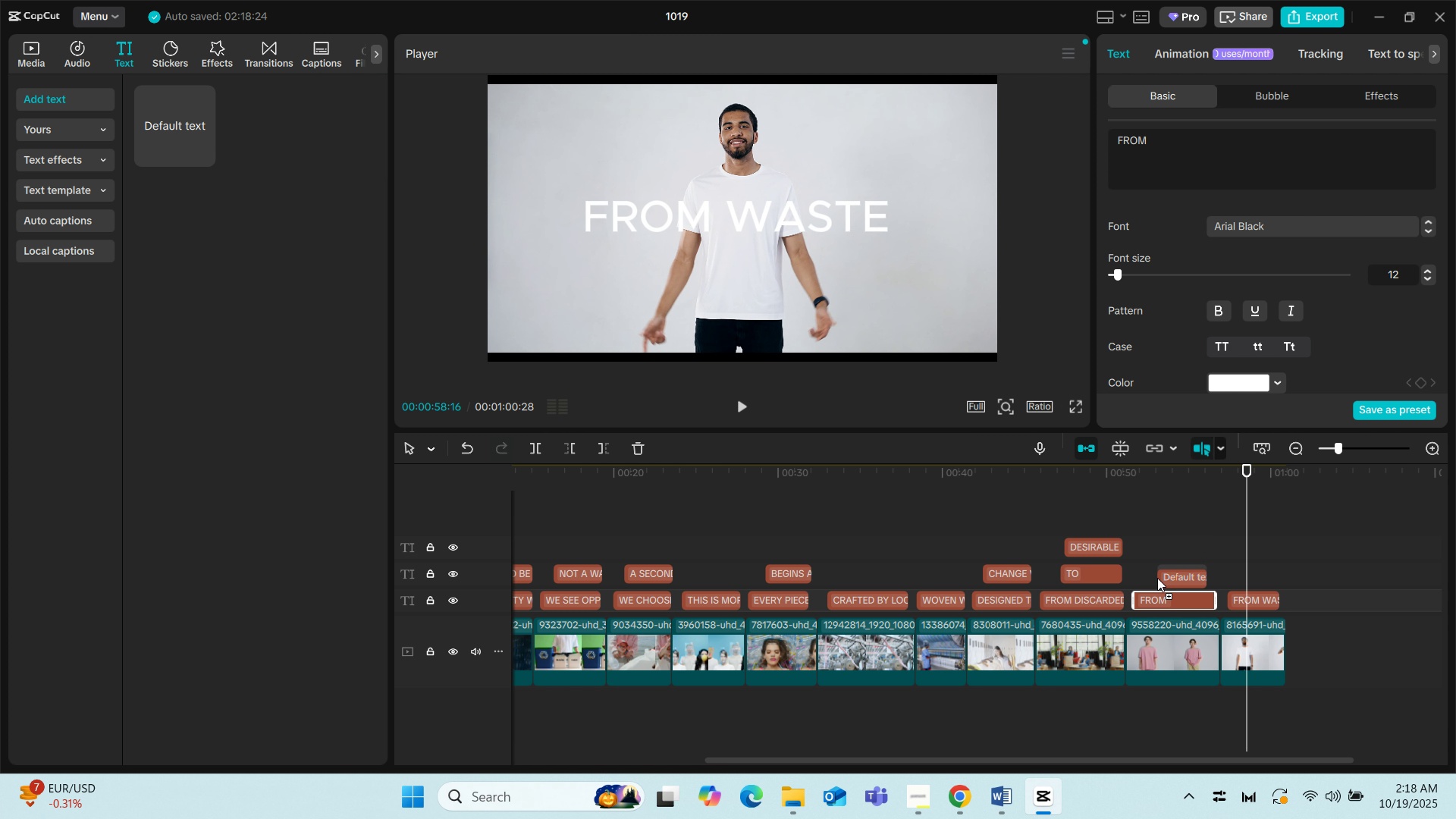 
left_click([1201, 599])
 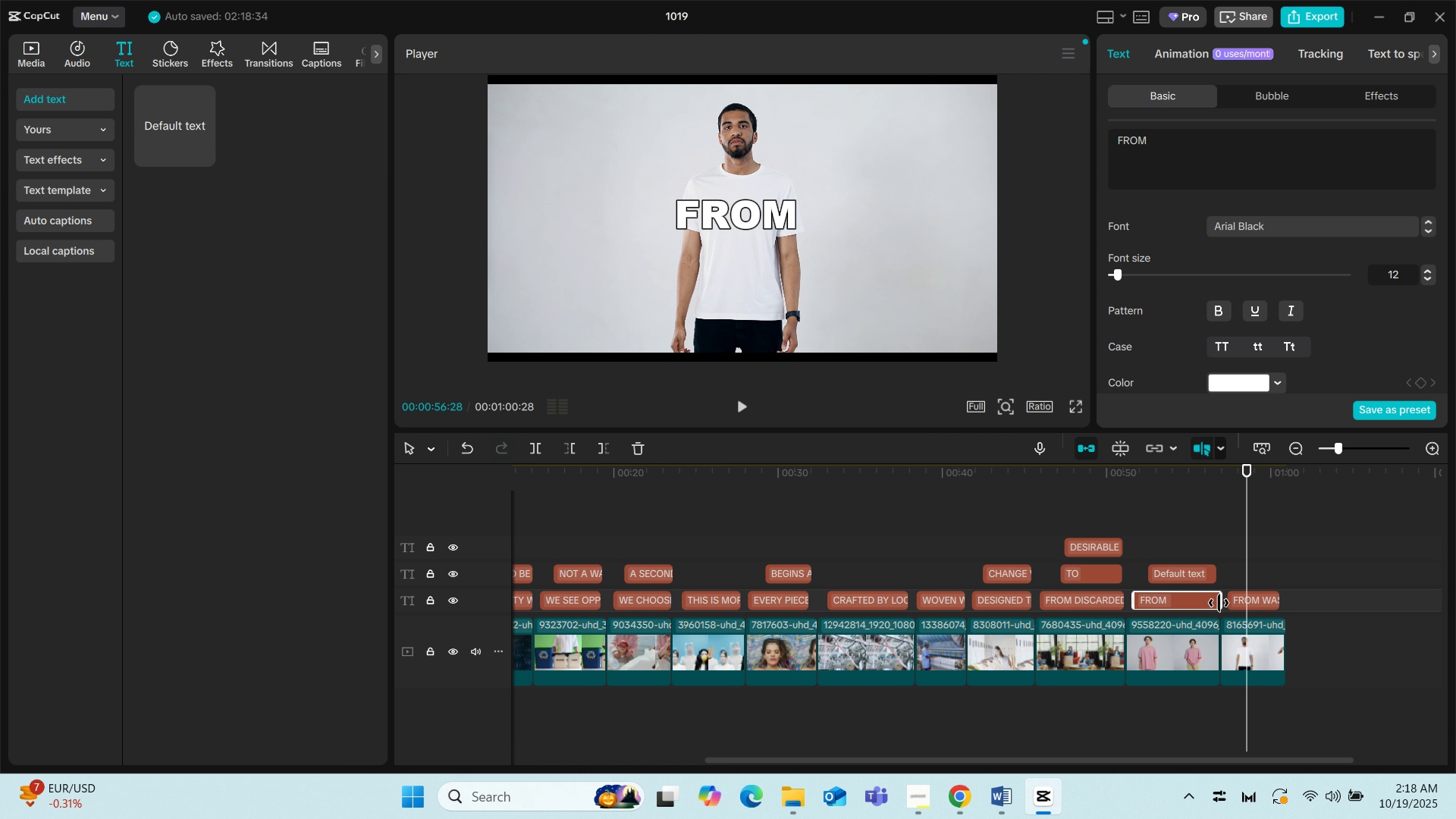 
left_click([1196, 571])
 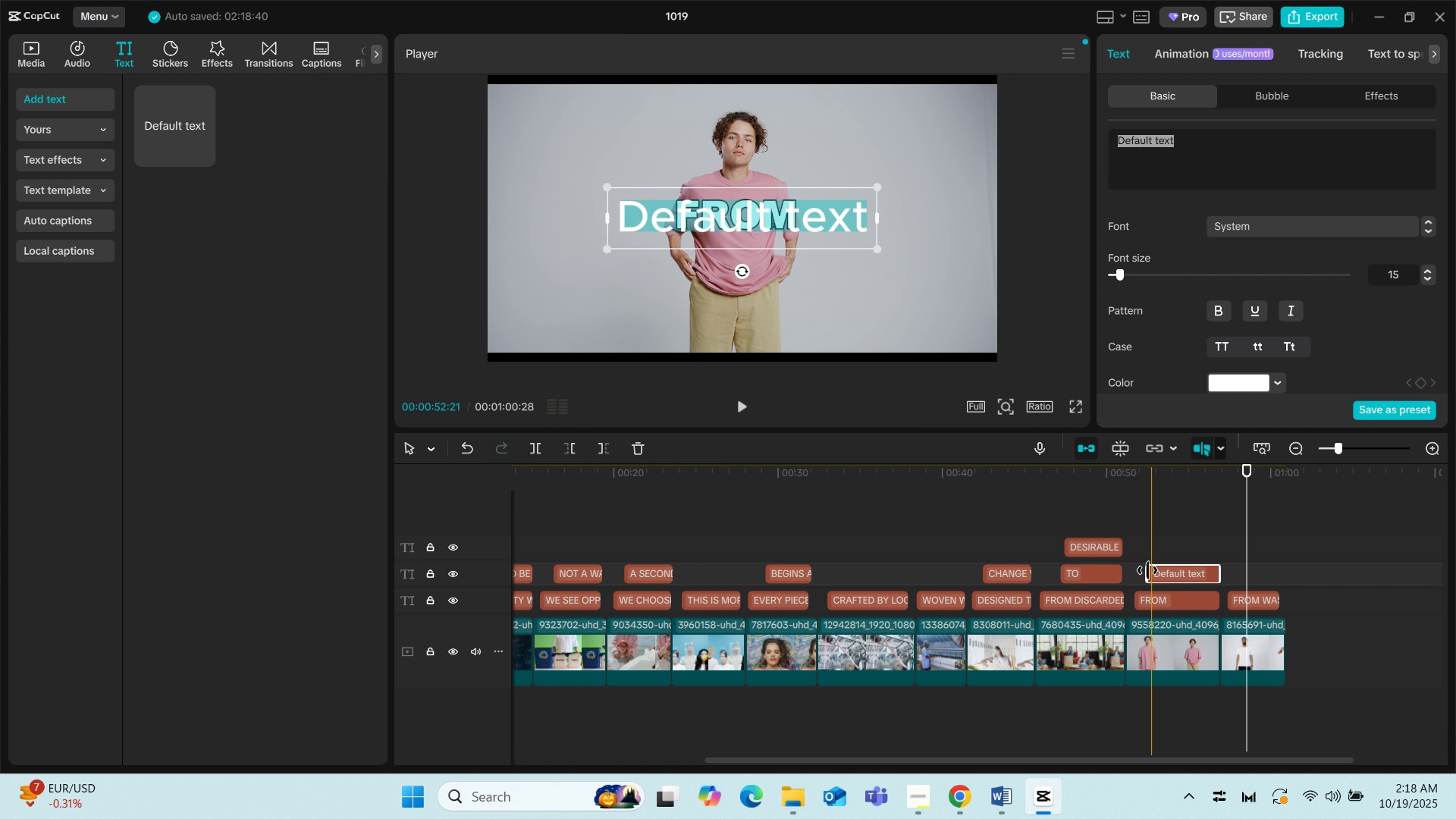 
wait(6.01)
 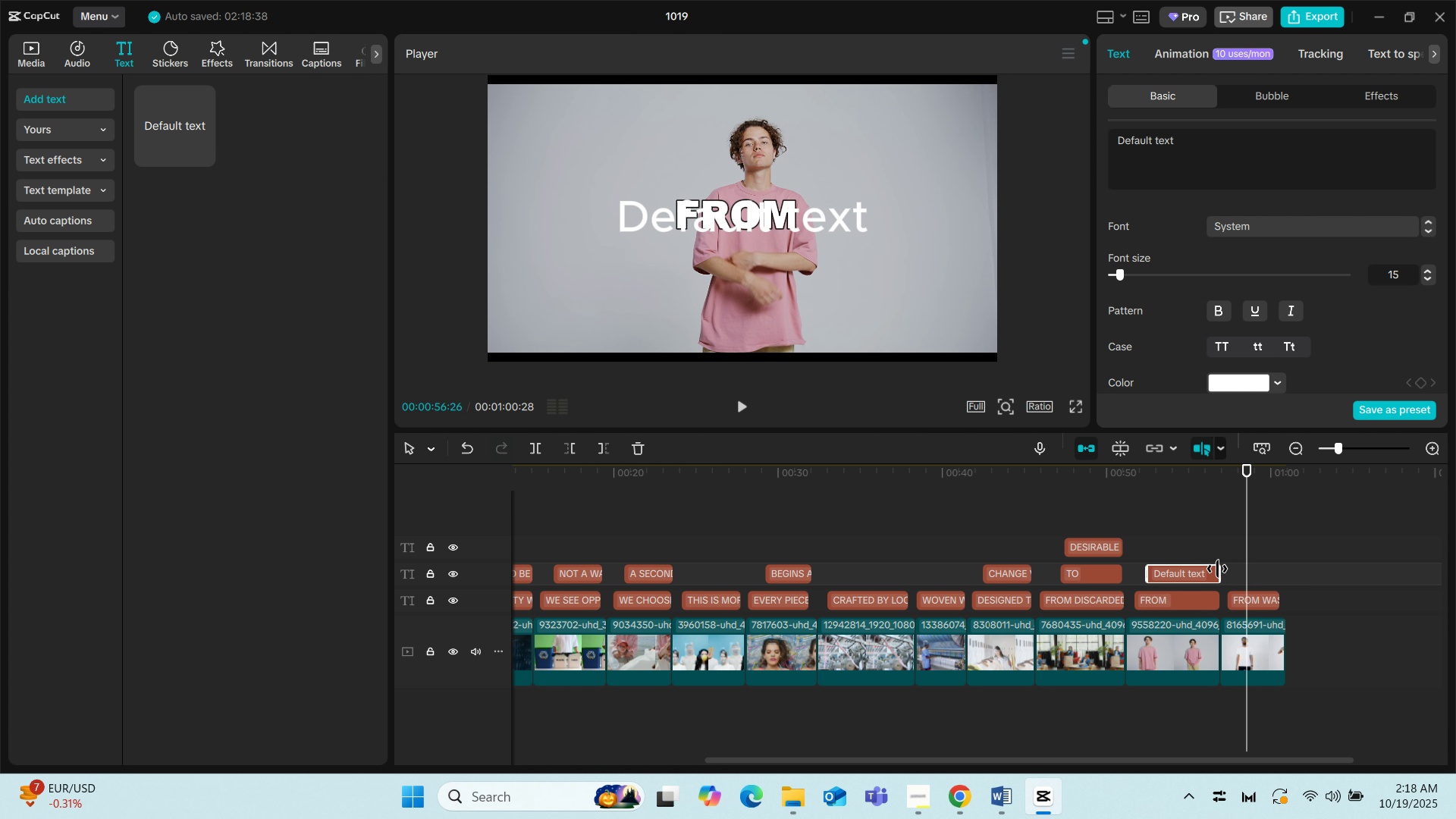 
left_click([1163, 625])
 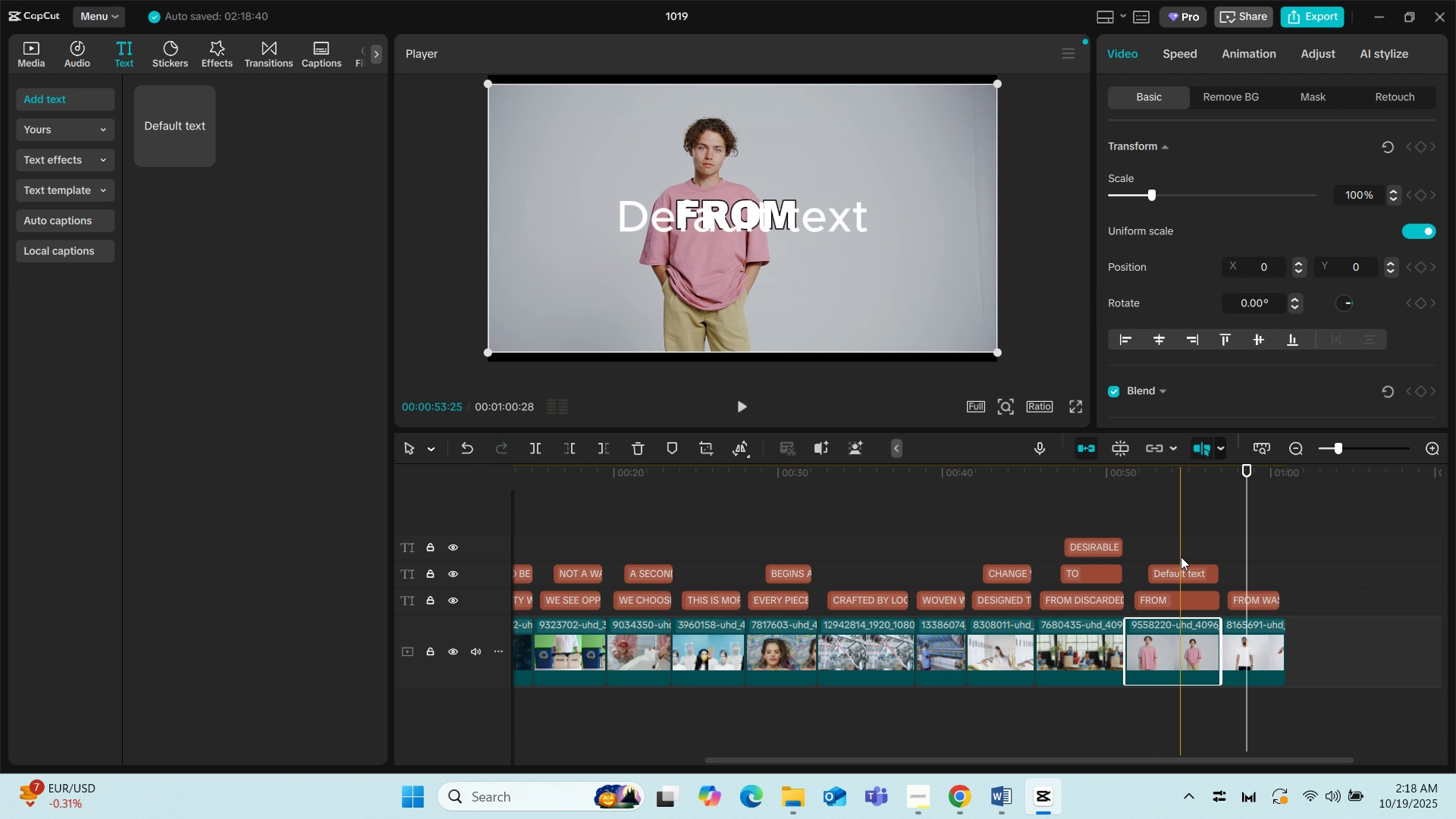 
left_click([1181, 557])
 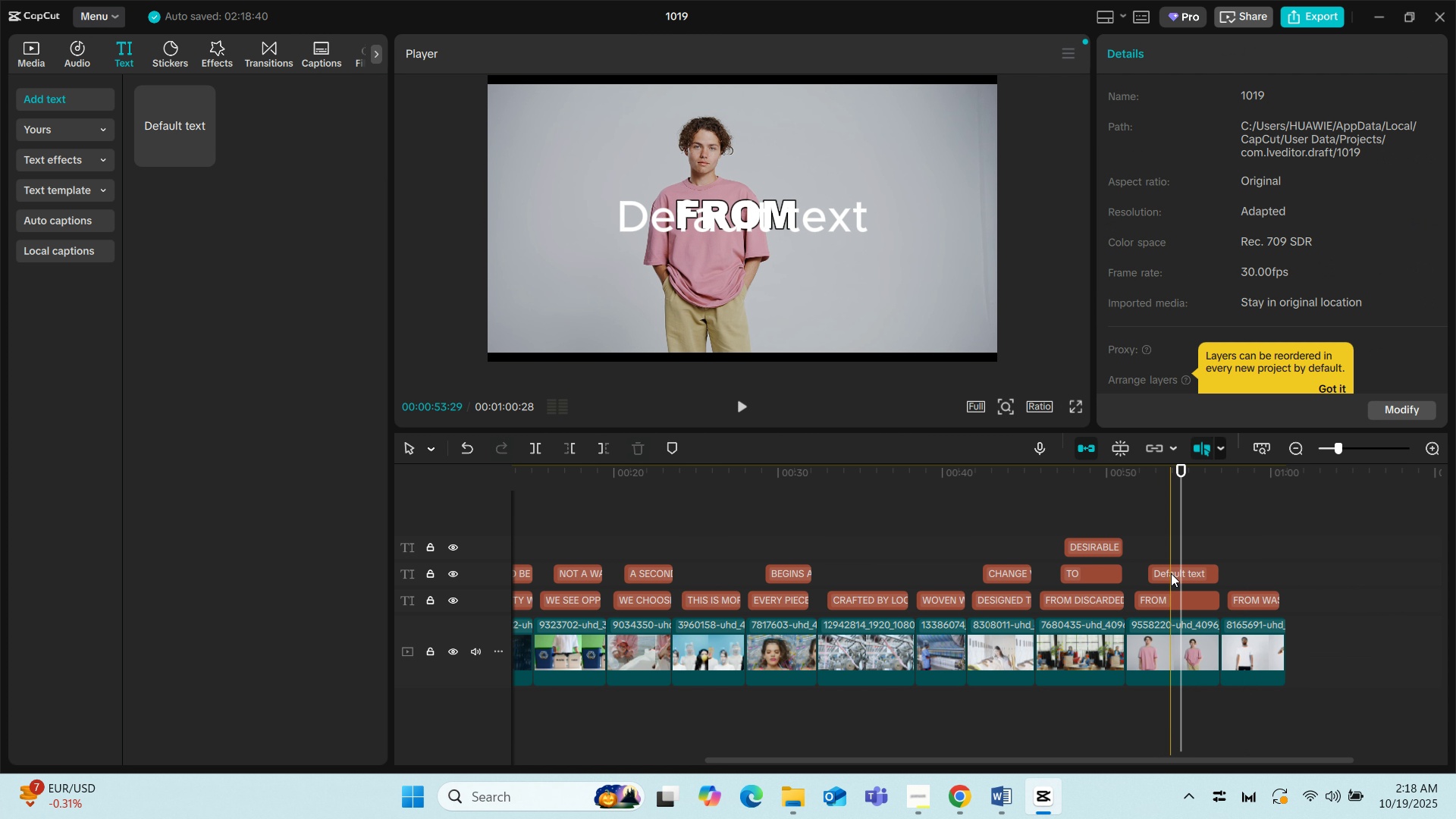 
left_click([1171, 573])
 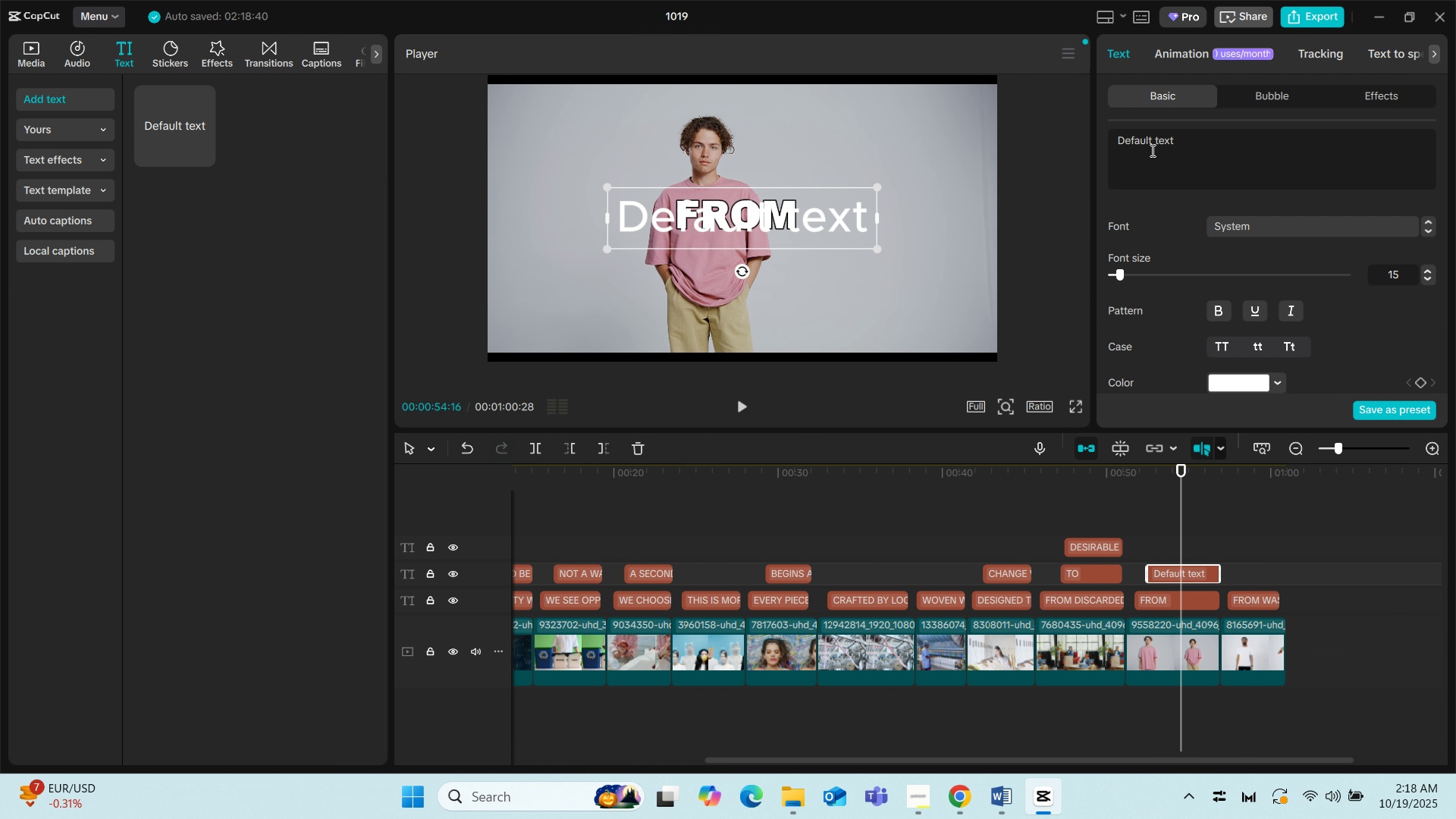 
mouse_move([1163, 139])
 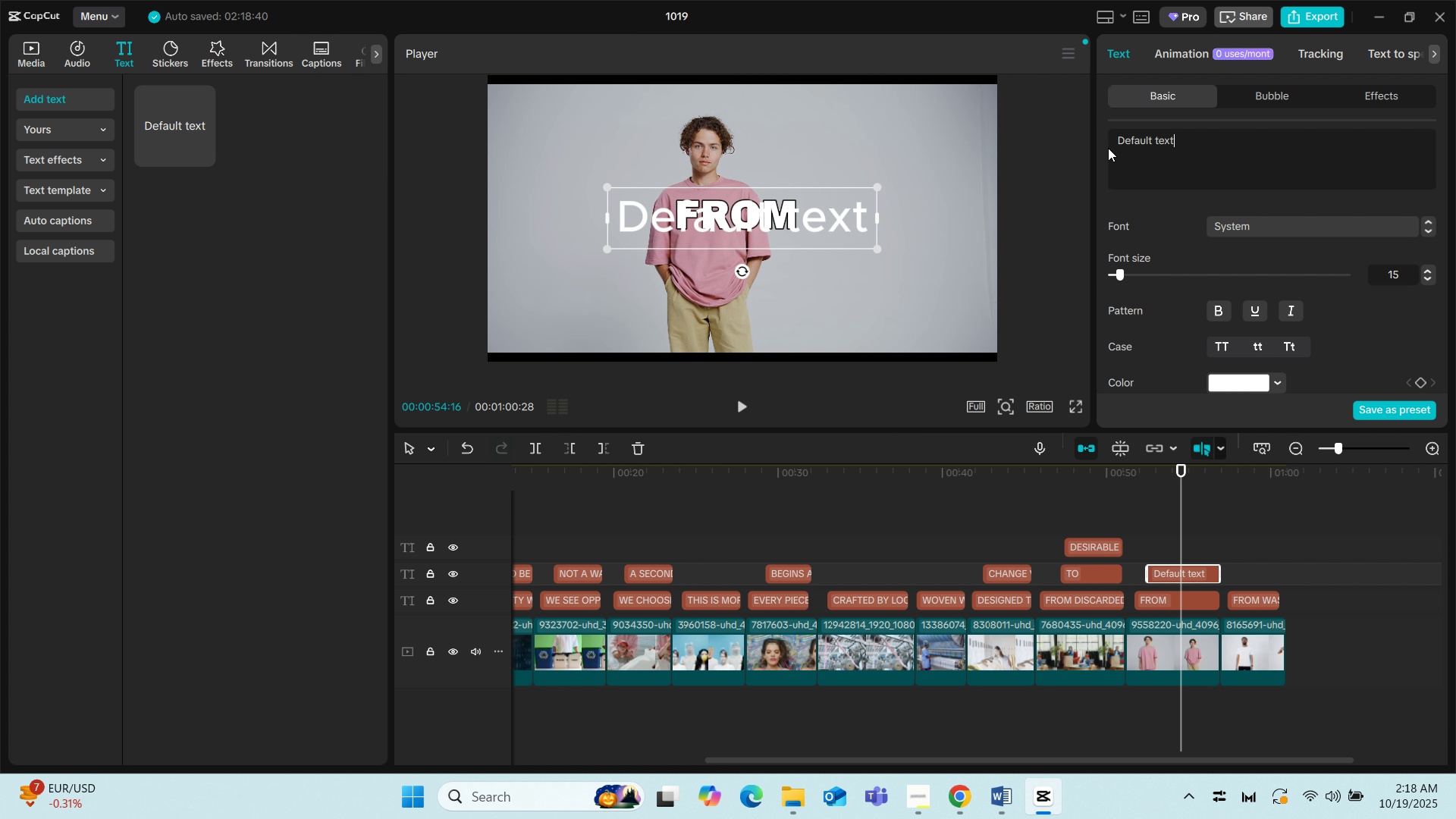 
key(Backspace)
key(Backspace)
key(Backspace)
key(Backspace)
key(Backspace)
key(Backspace)
key(Backspace)
key(Backspace)
key(Backspace)
key(Backspace)
key(Backspace)
key(Backspace)
type(WASTE)
 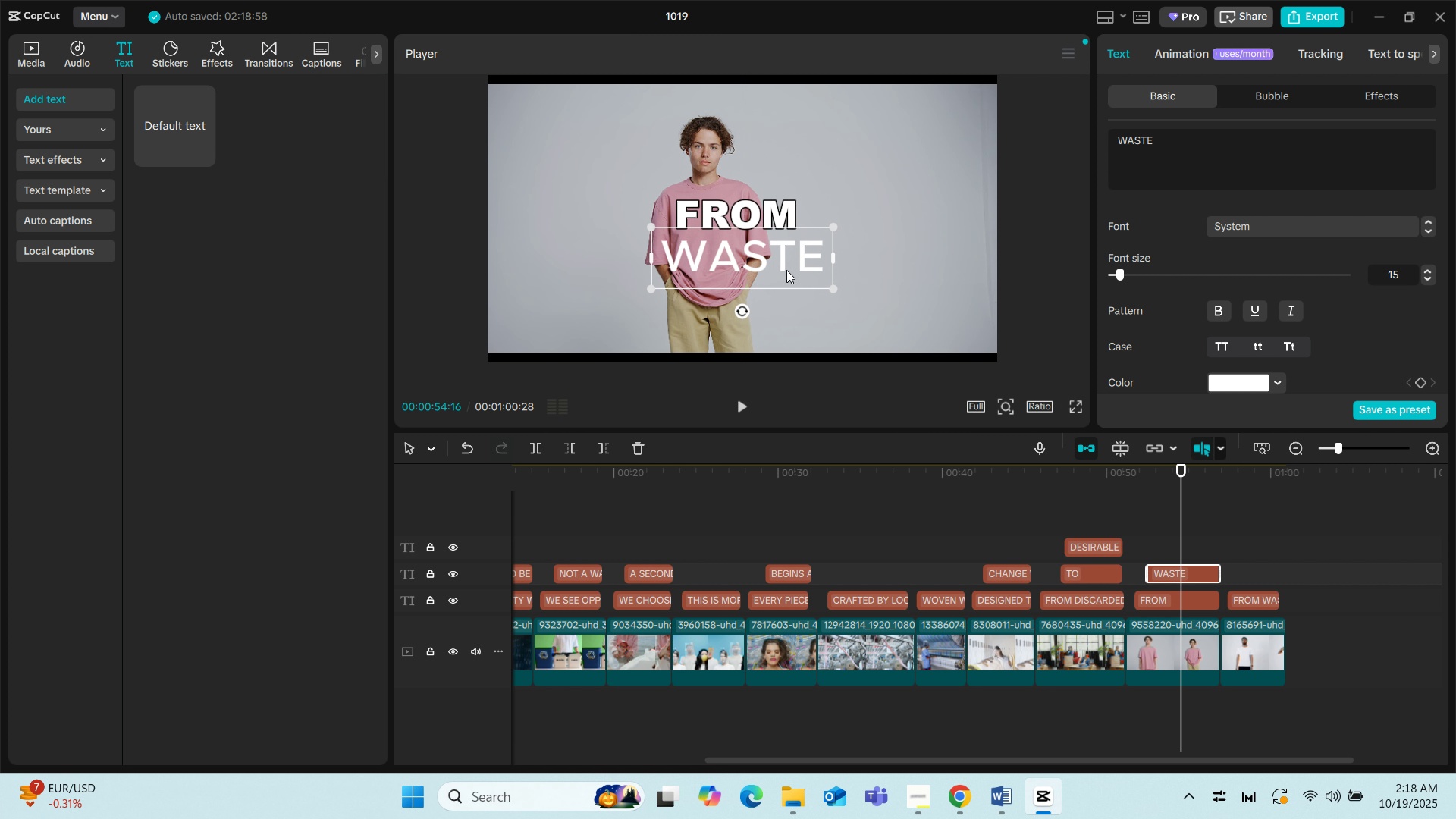 
wait(7.79)
 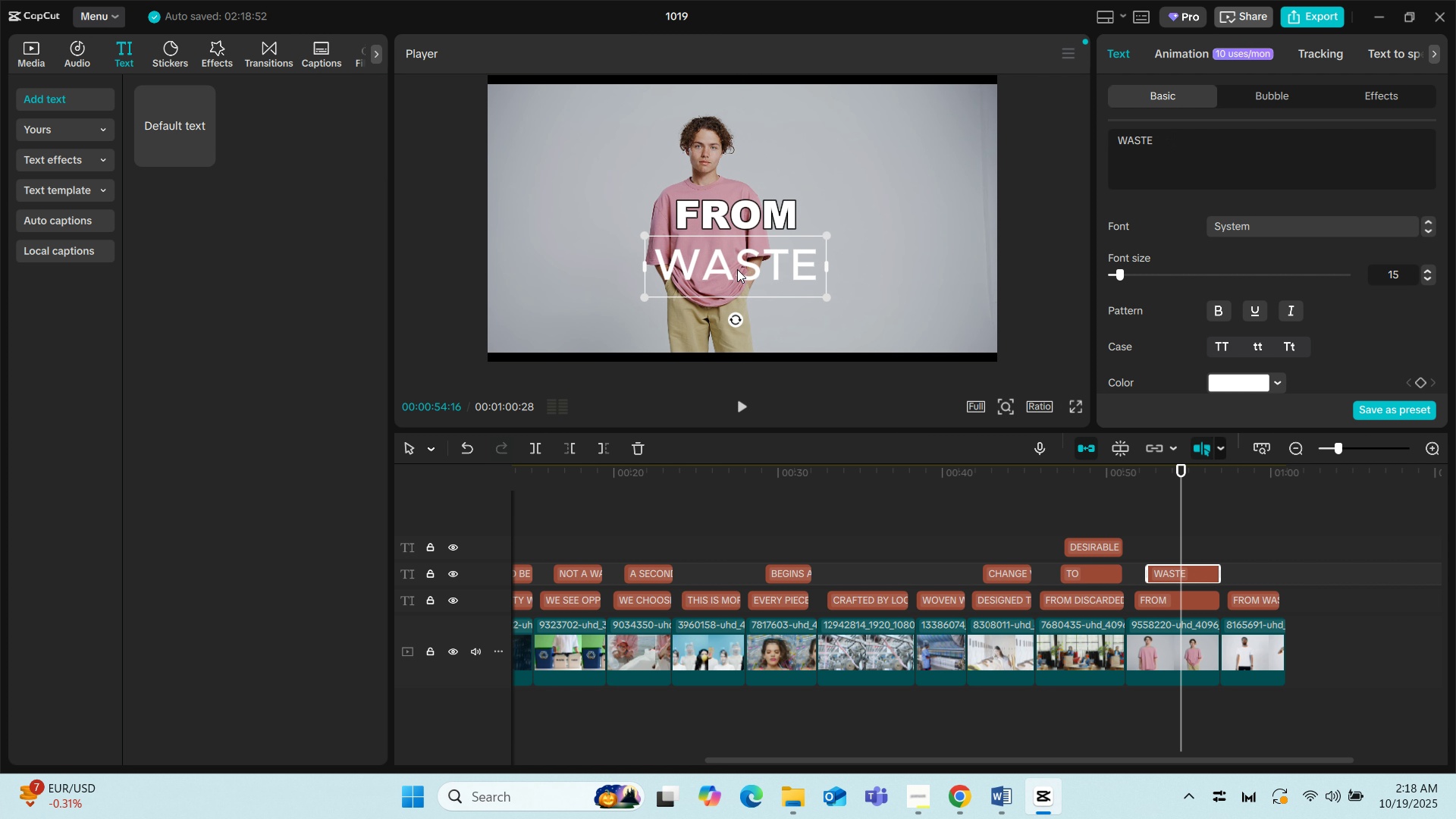 
double_click([1426, 231])
 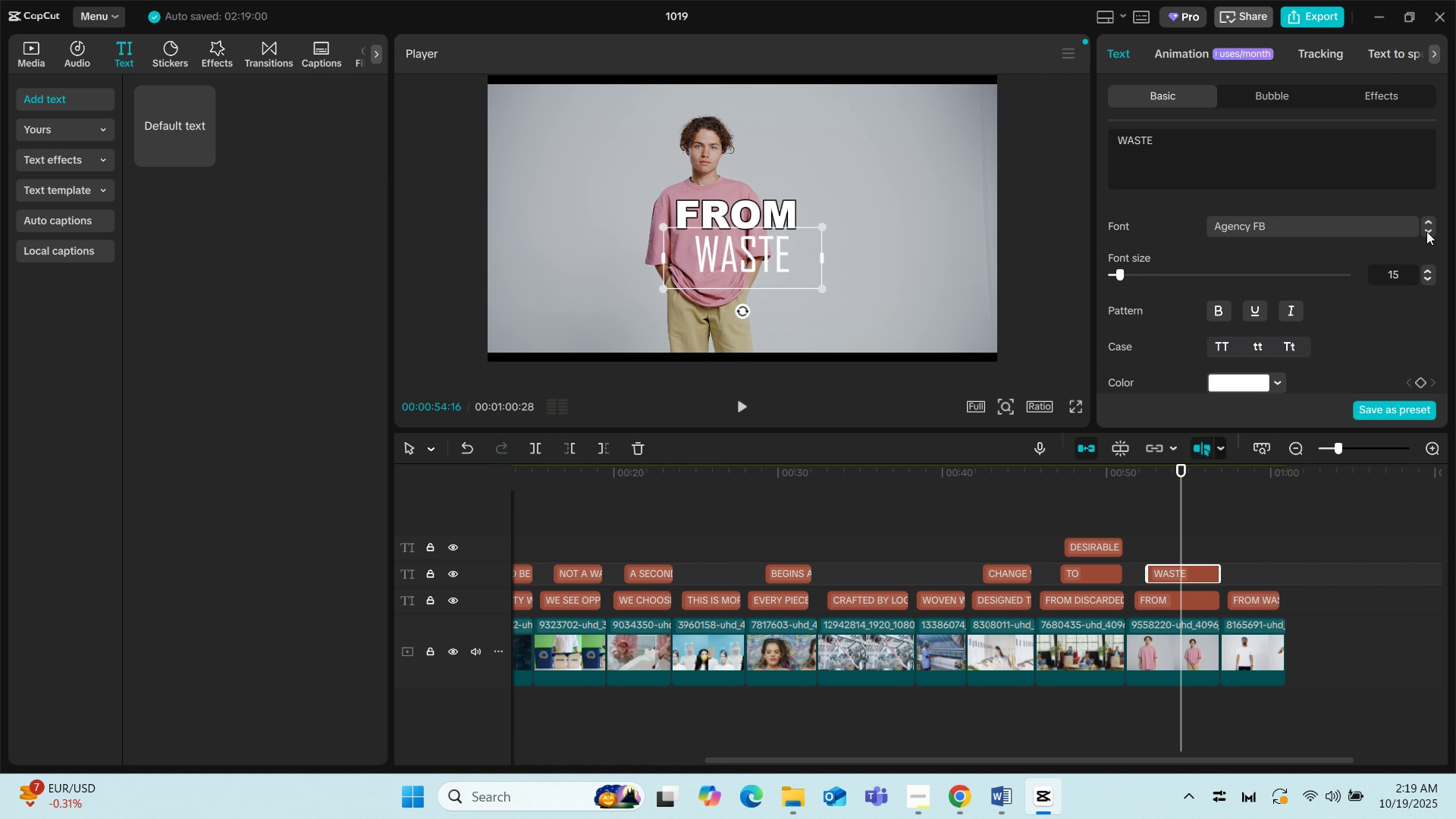 
triple_click([1426, 231])
 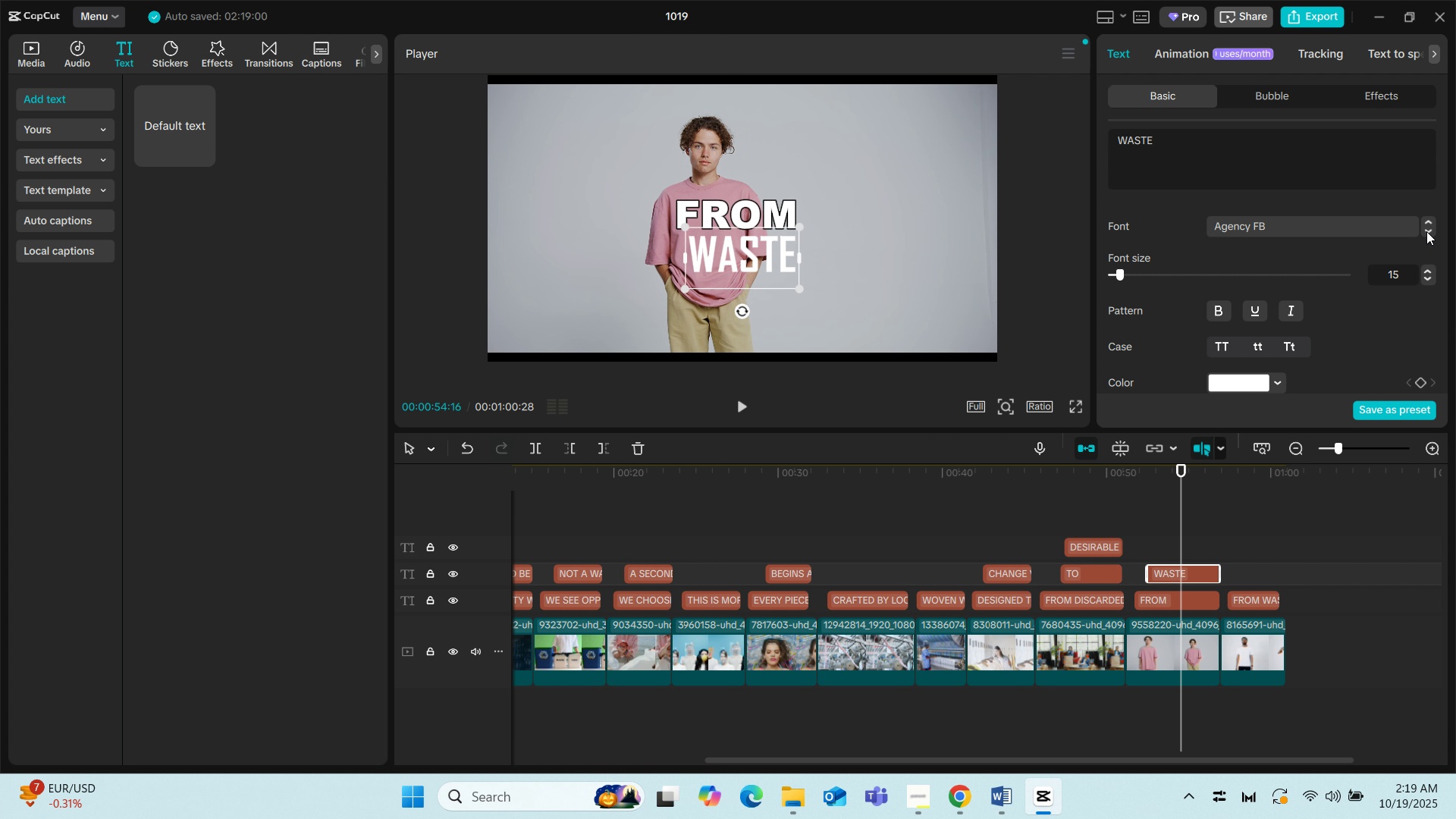 
triple_click([1426, 231])
 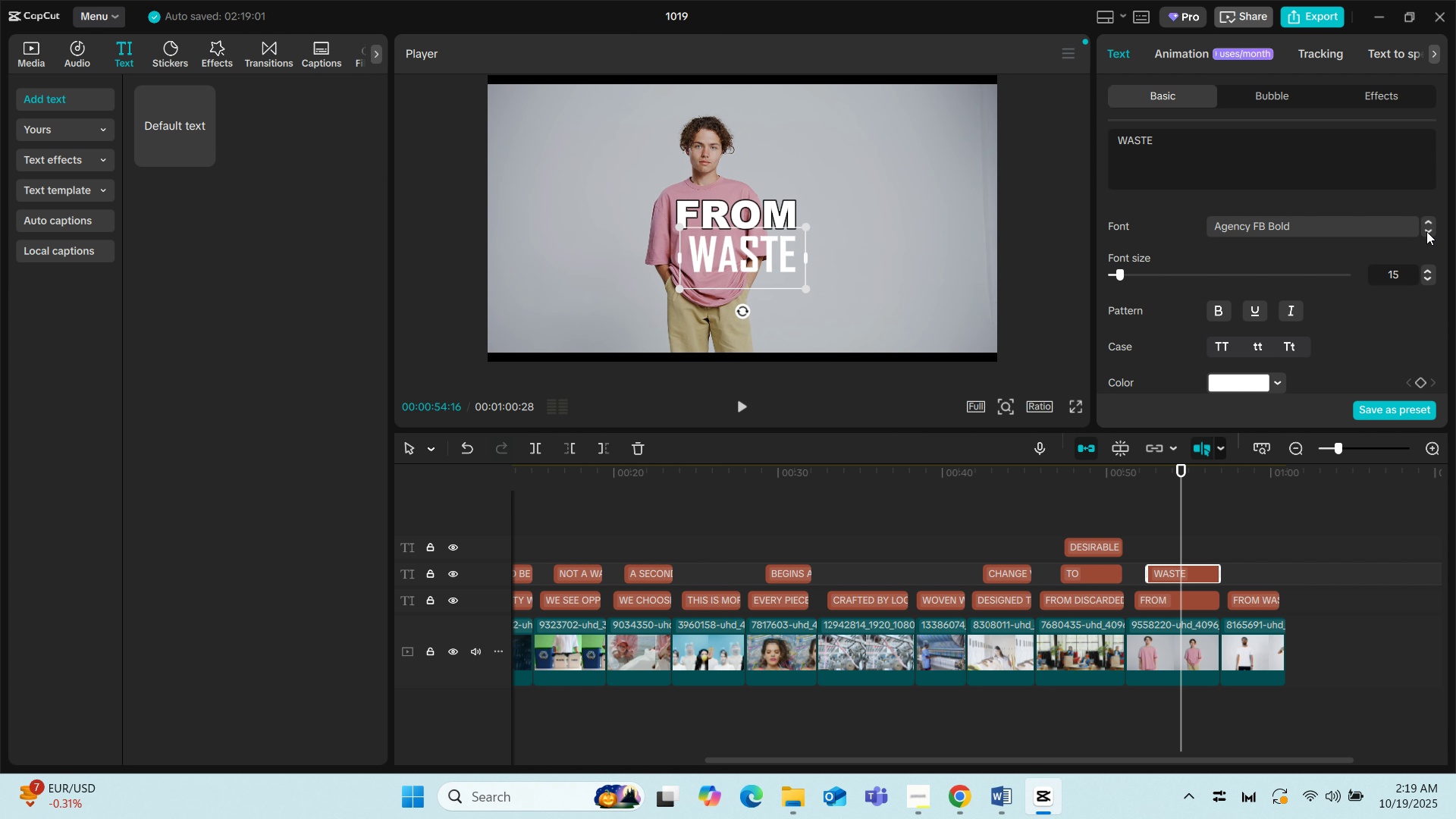 
triple_click([1426, 231])
 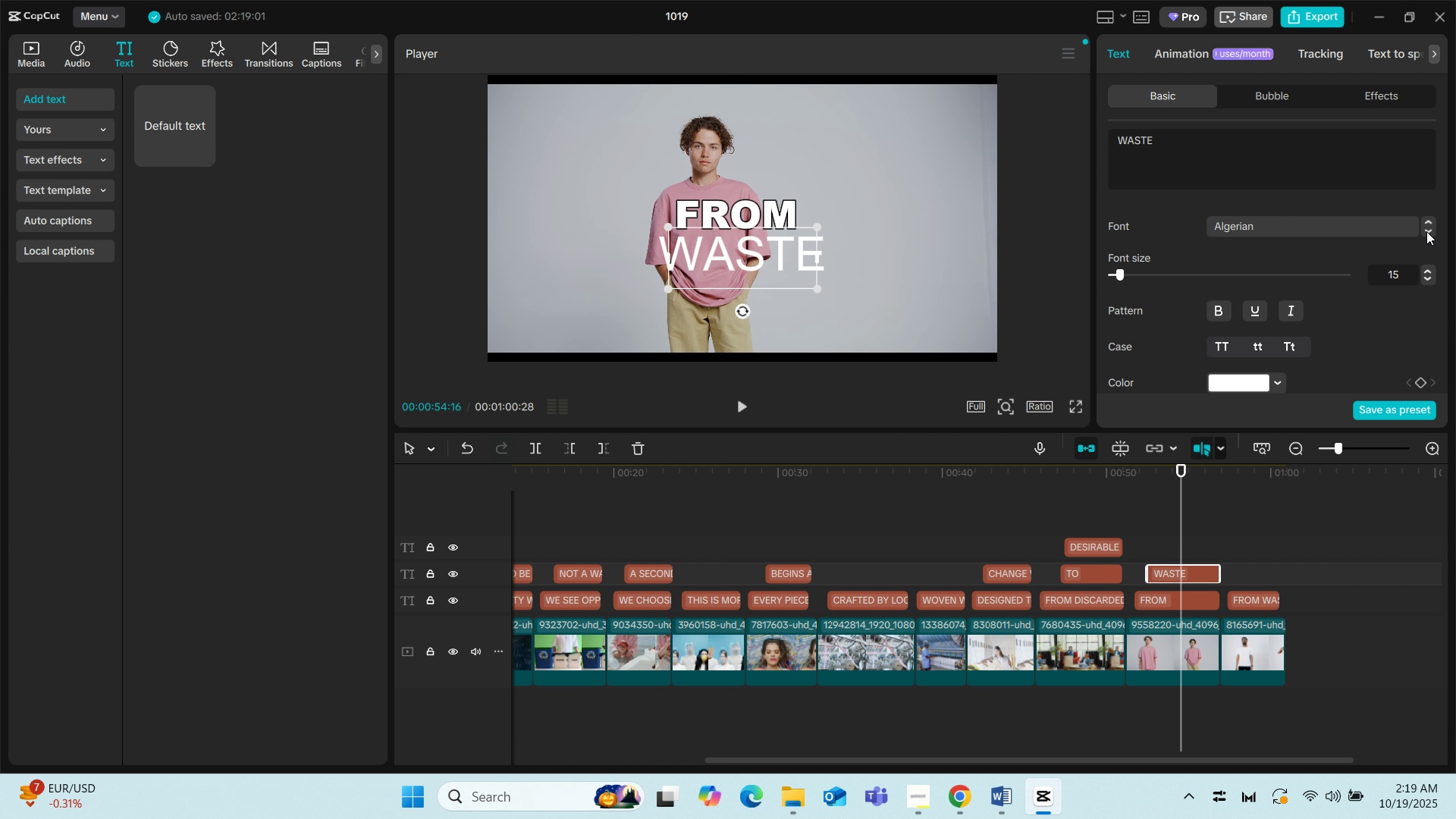 
triple_click([1426, 231])
 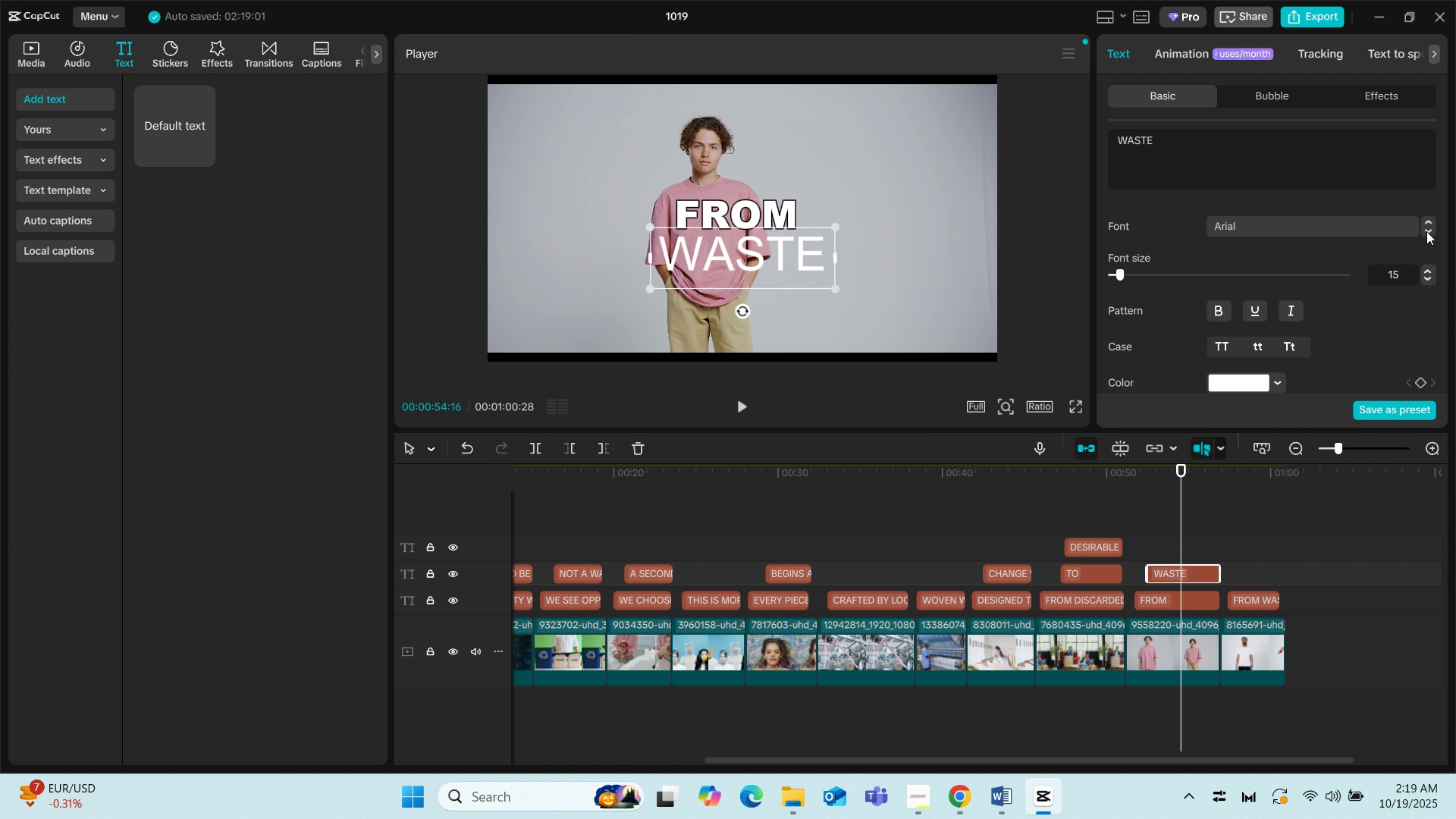 
left_click([1426, 231])
 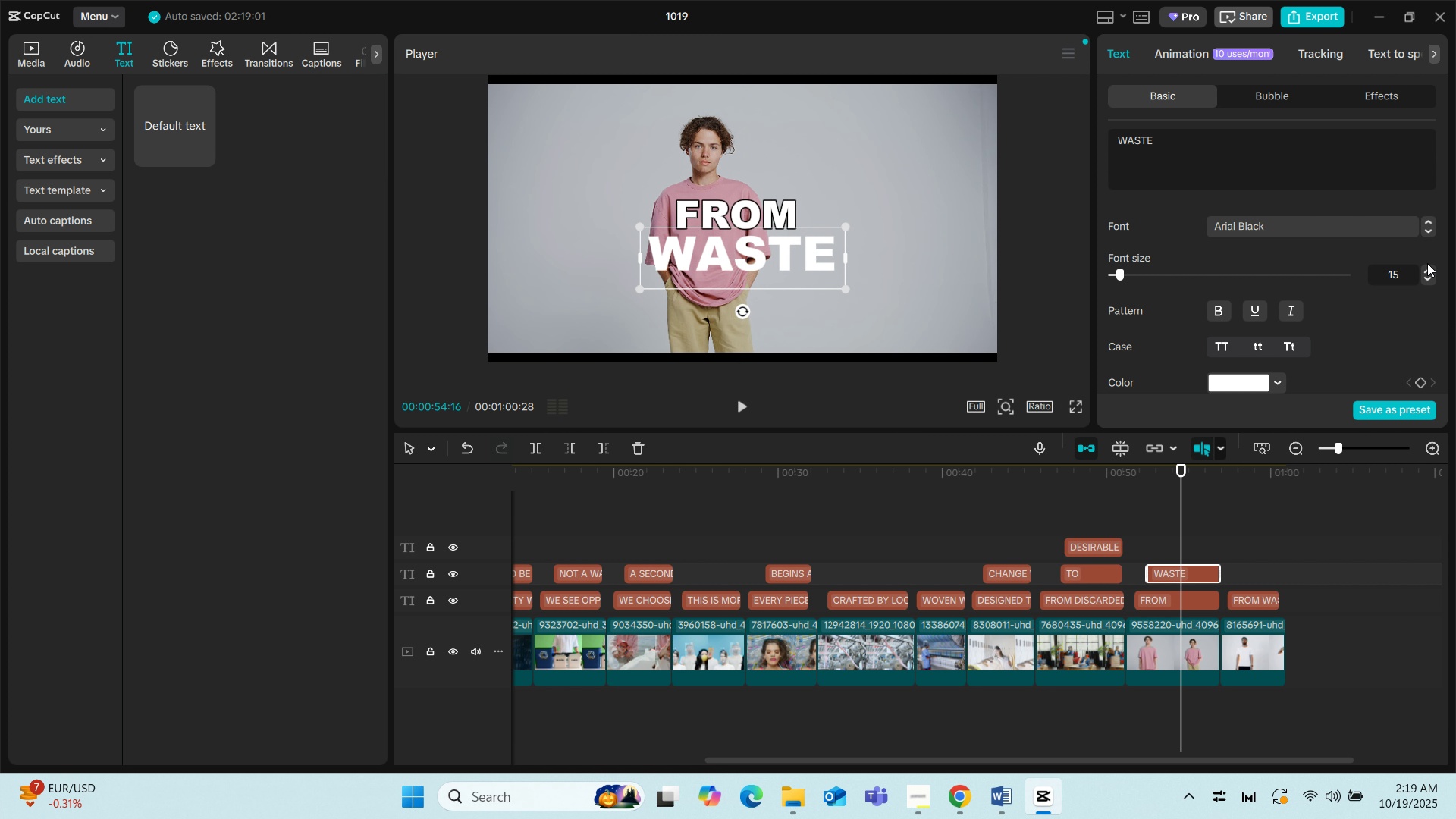 
left_click([1427, 271])
 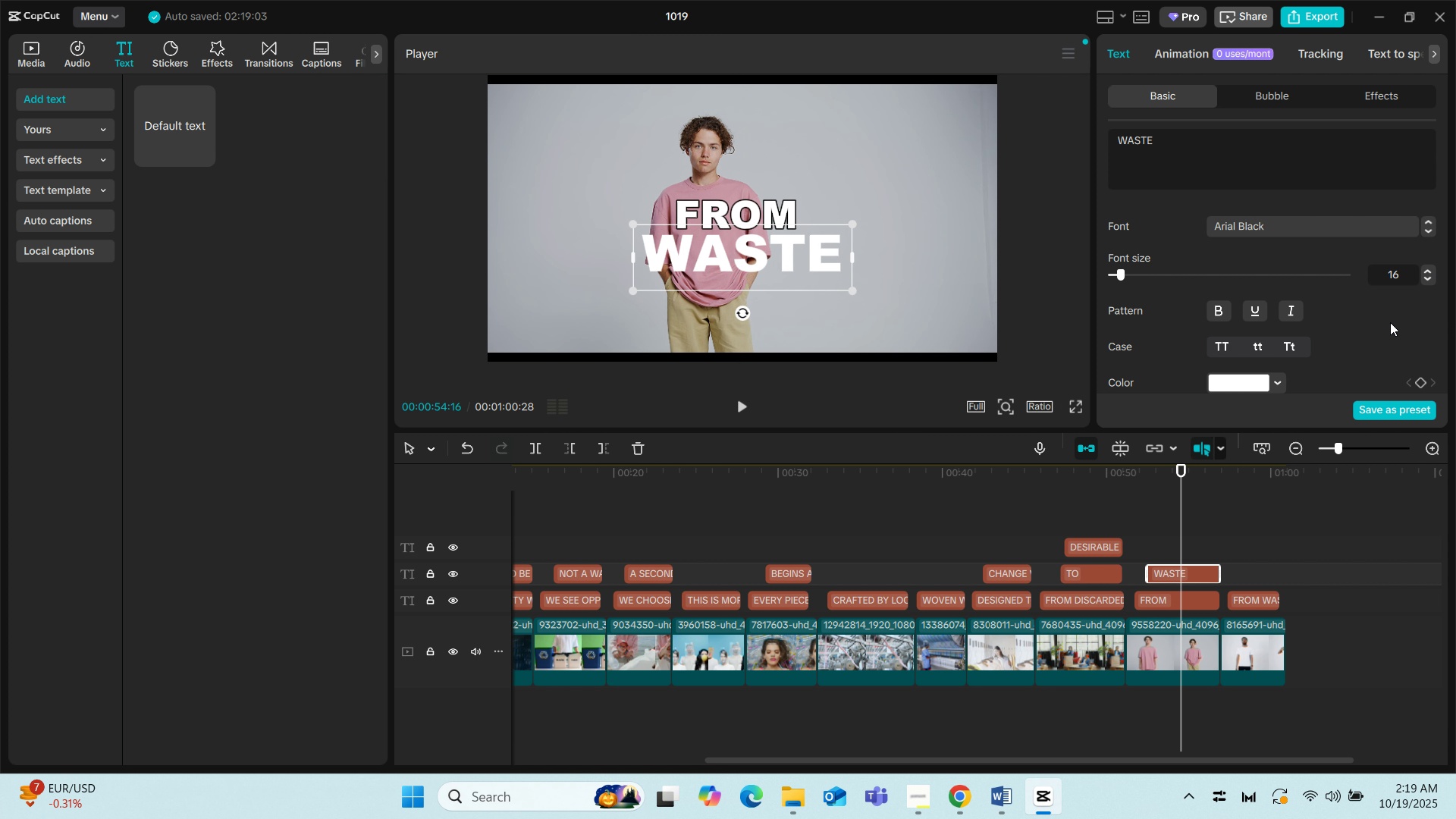 
scroll: coordinate [1228, 326], scroll_direction: down, amount: 6.0
 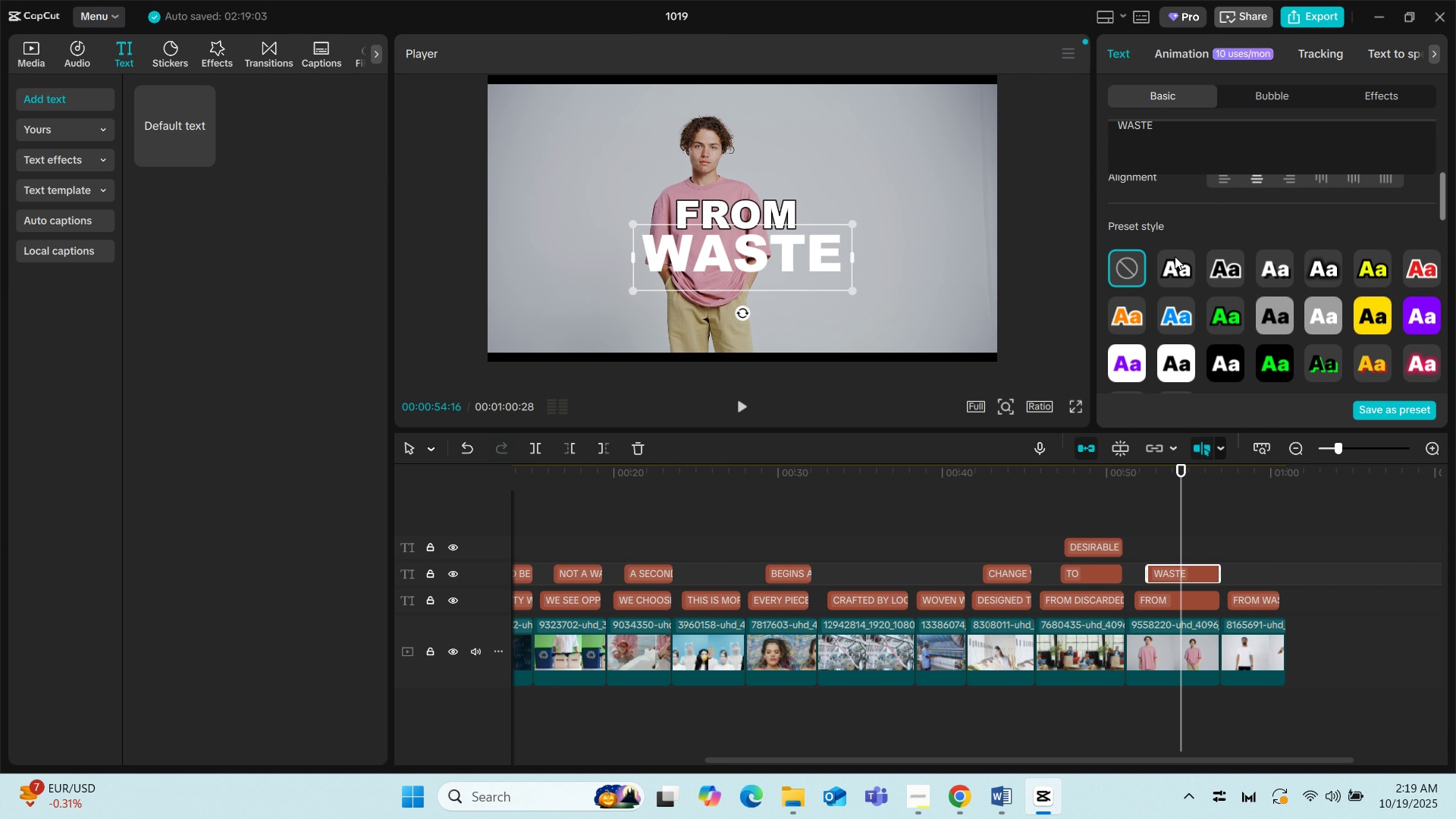 
left_click([1175, 256])
 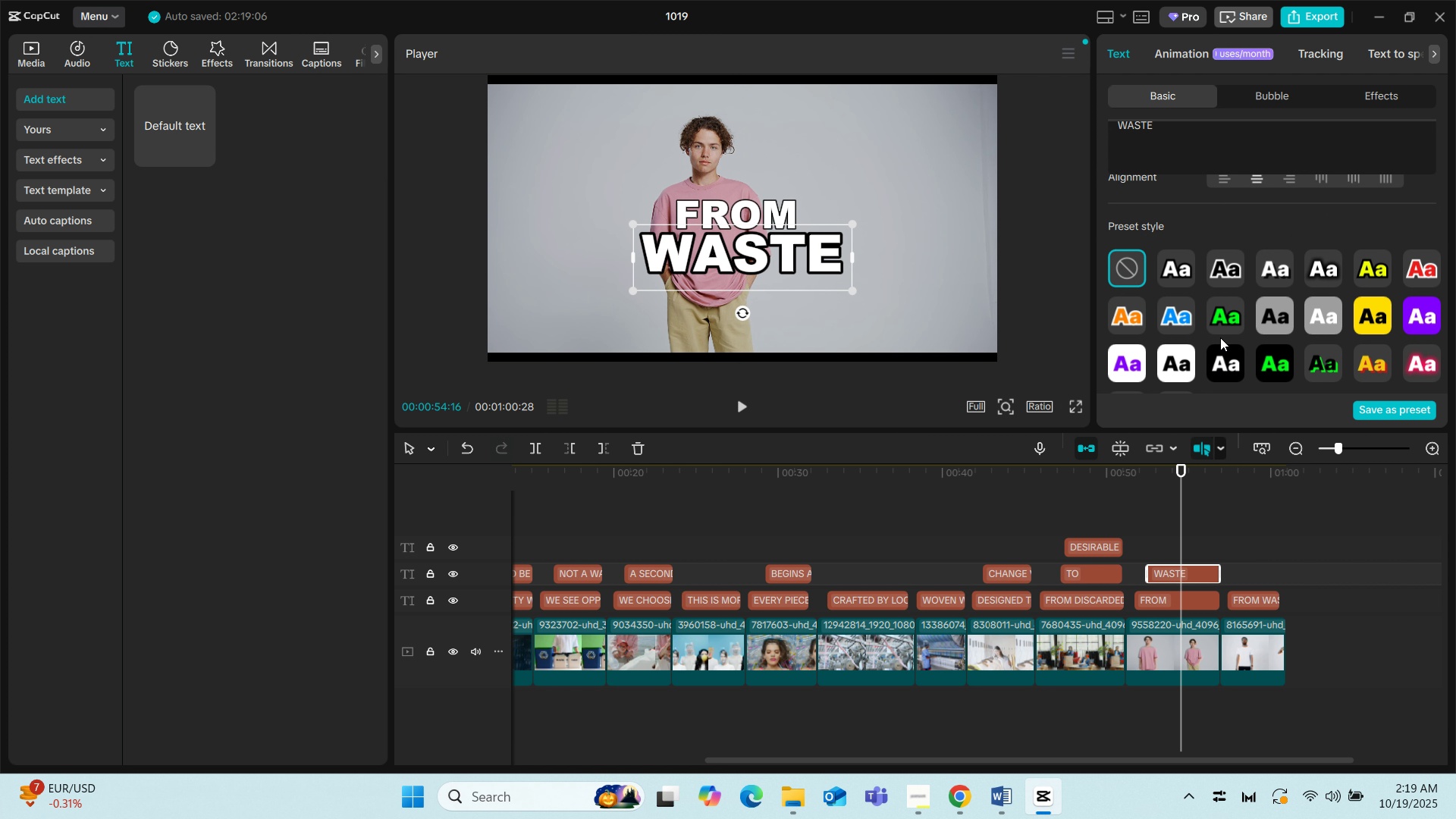 
scroll: coordinate [1208, 338], scroll_direction: down, amount: 12.0
 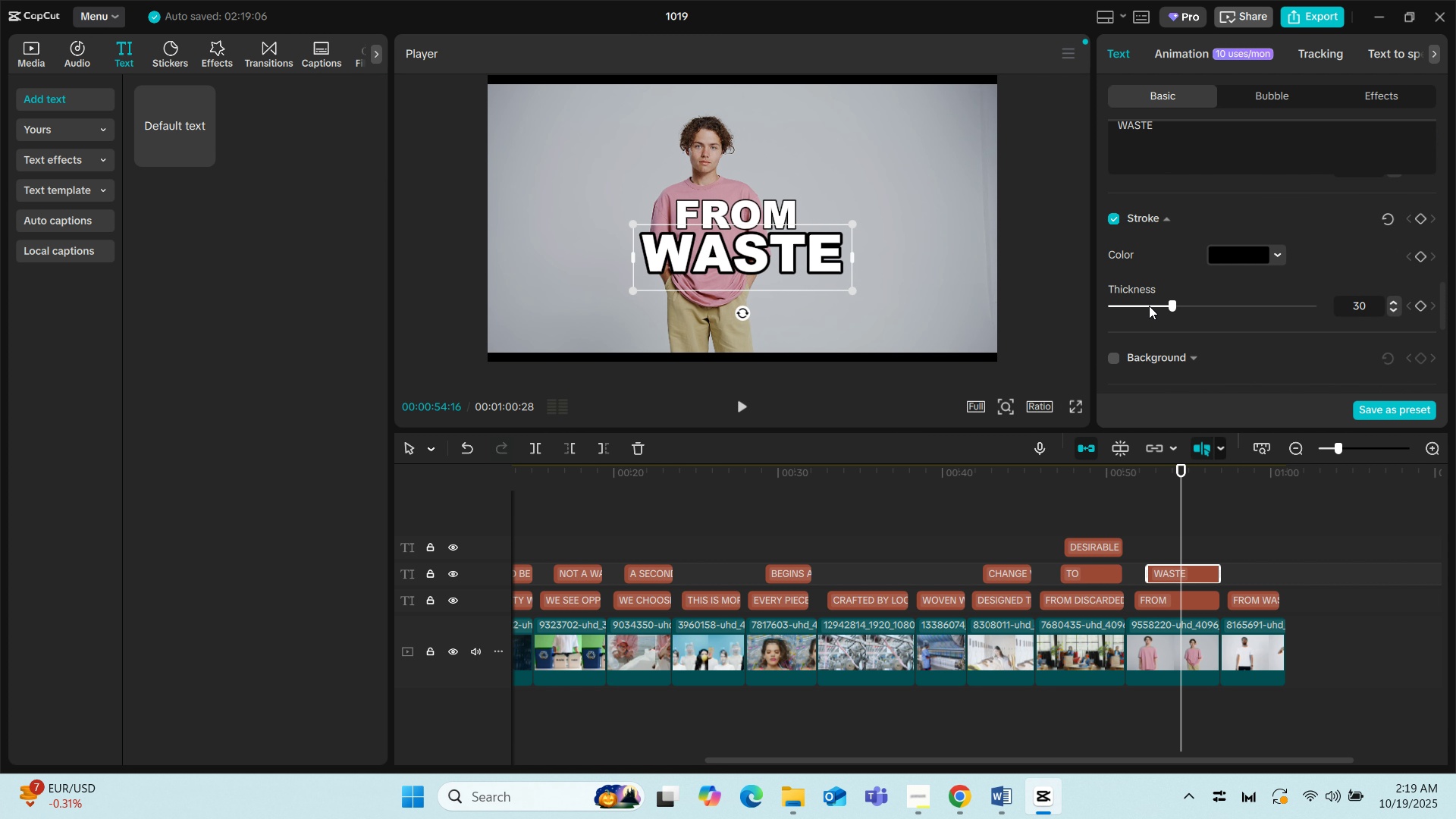 
left_click([1150, 306])
 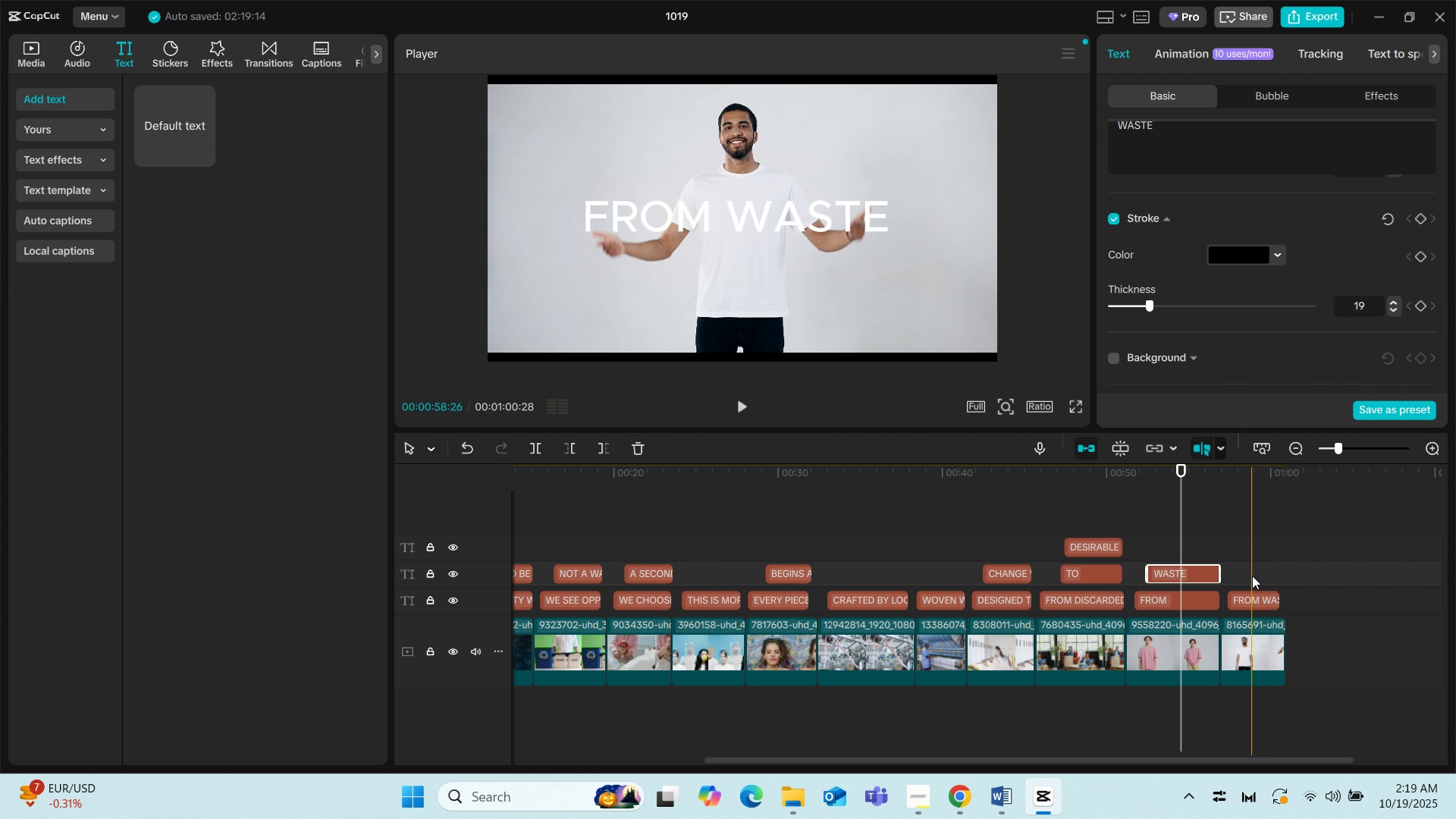 
wait(11.35)
 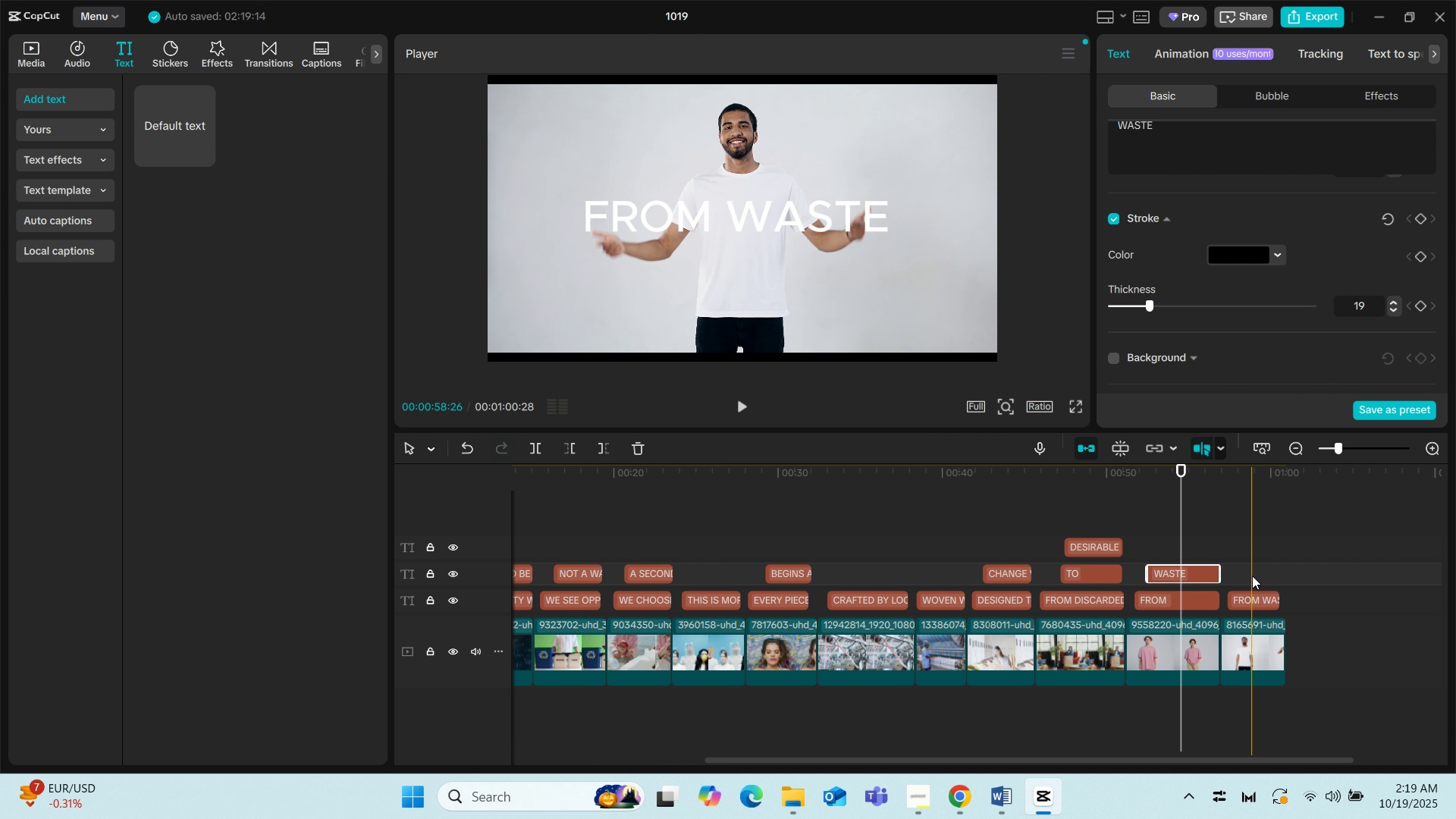 
left_click([1243, 601])
 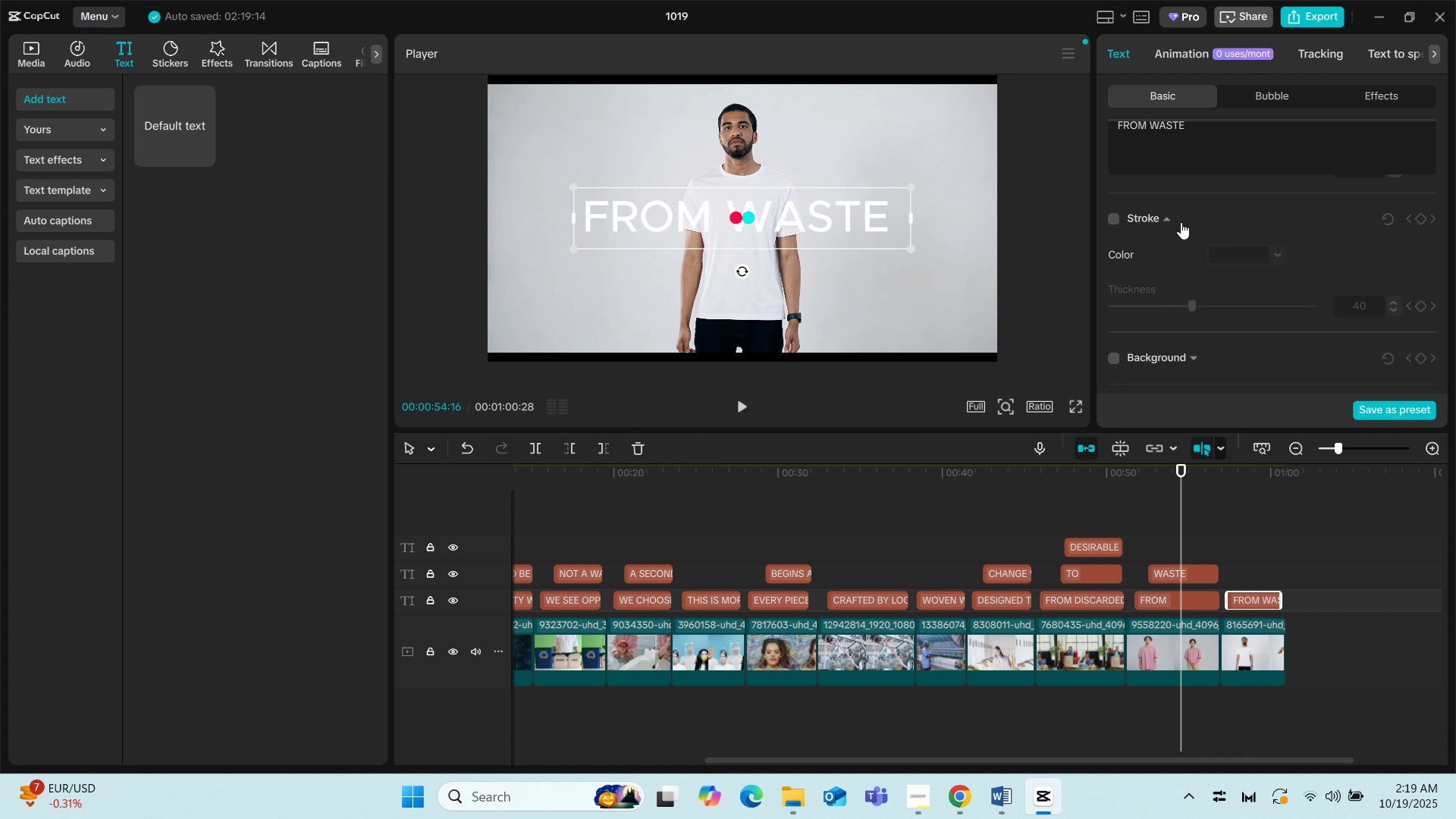 
scroll: coordinate [1188, 169], scroll_direction: up, amount: 9.0
 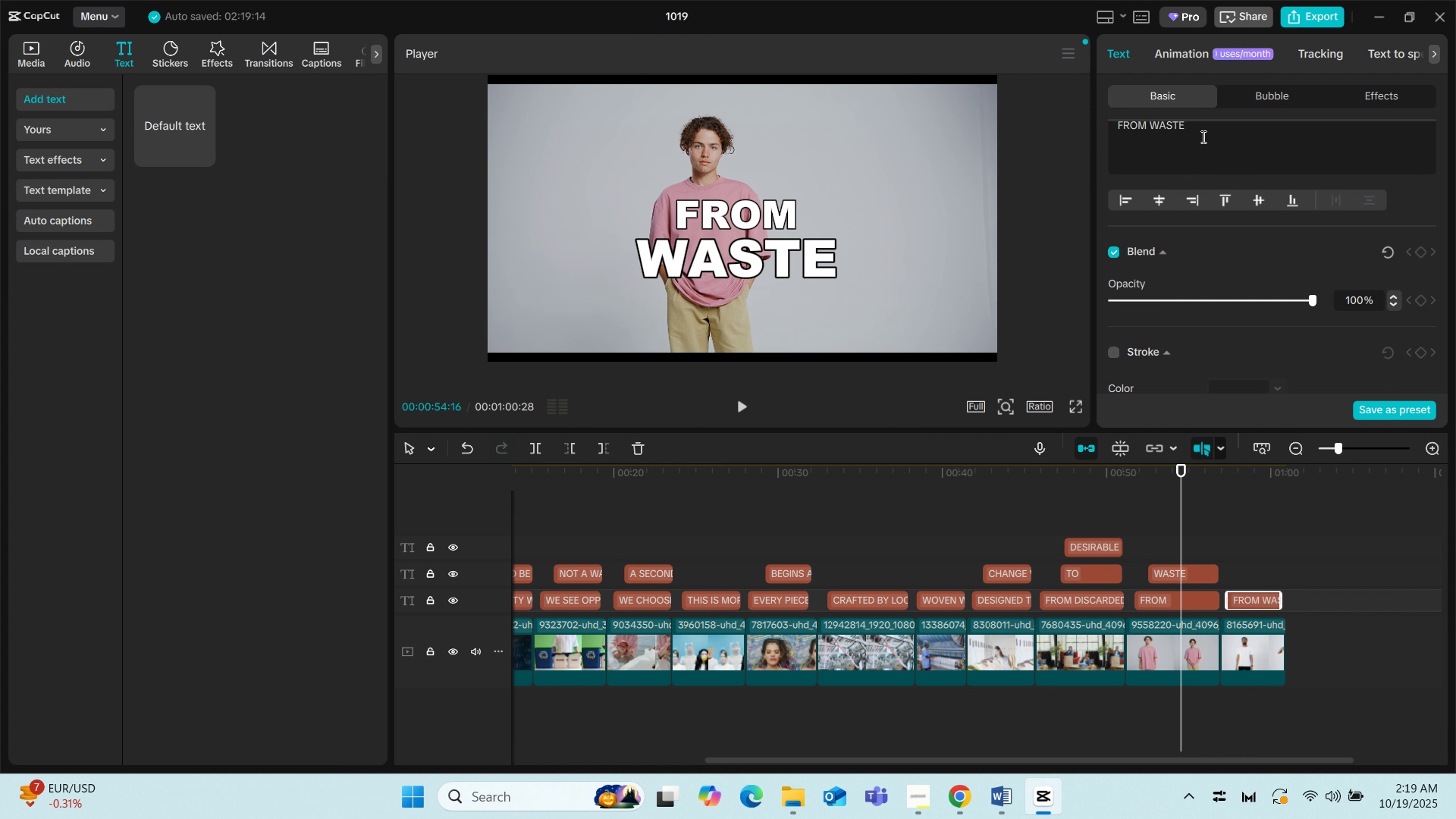 
left_click([1202, 136])
 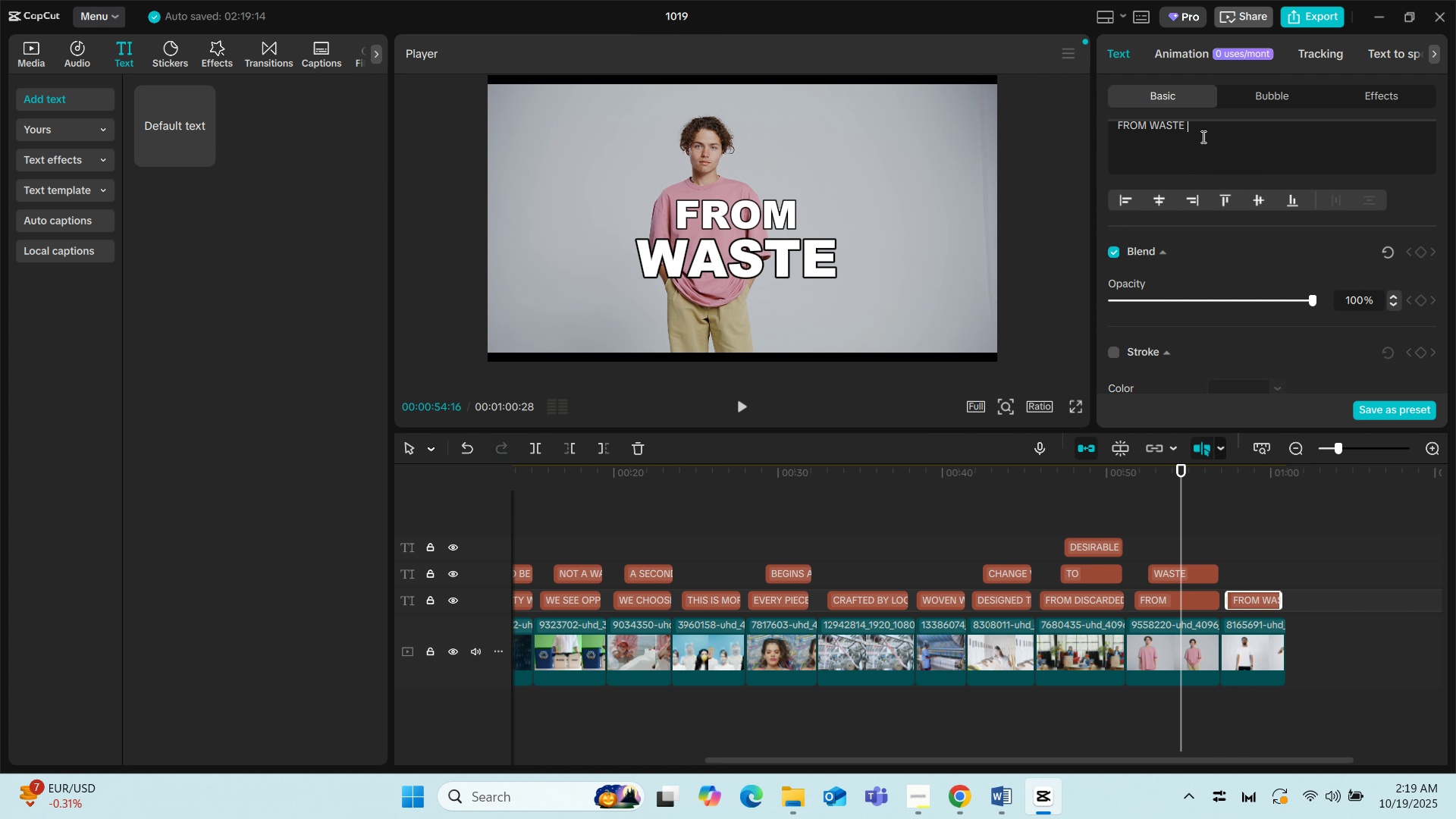 
scroll: coordinate [1202, 136], scroll_direction: up, amount: 3.0
 